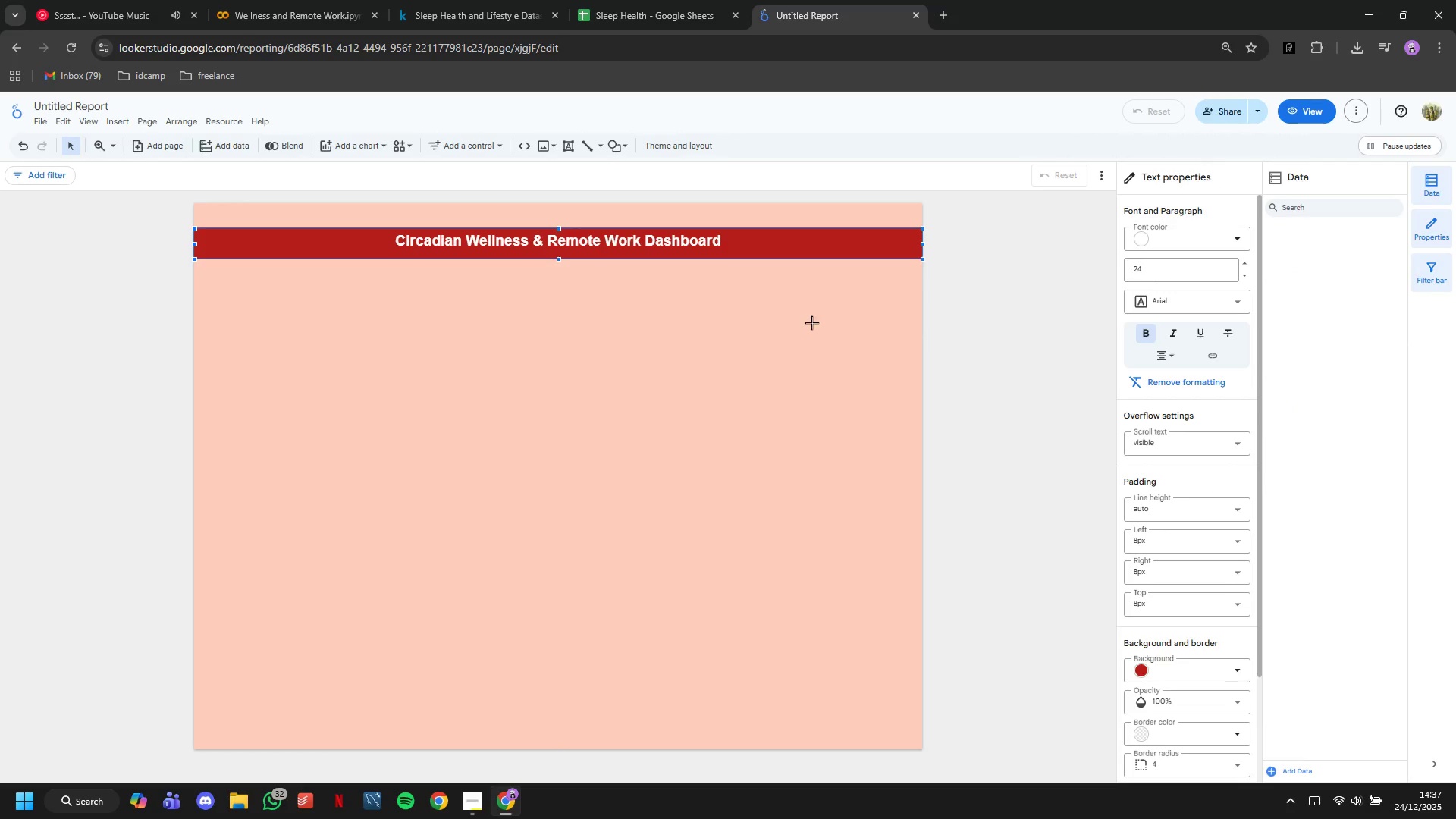 
left_click([811, 322])
 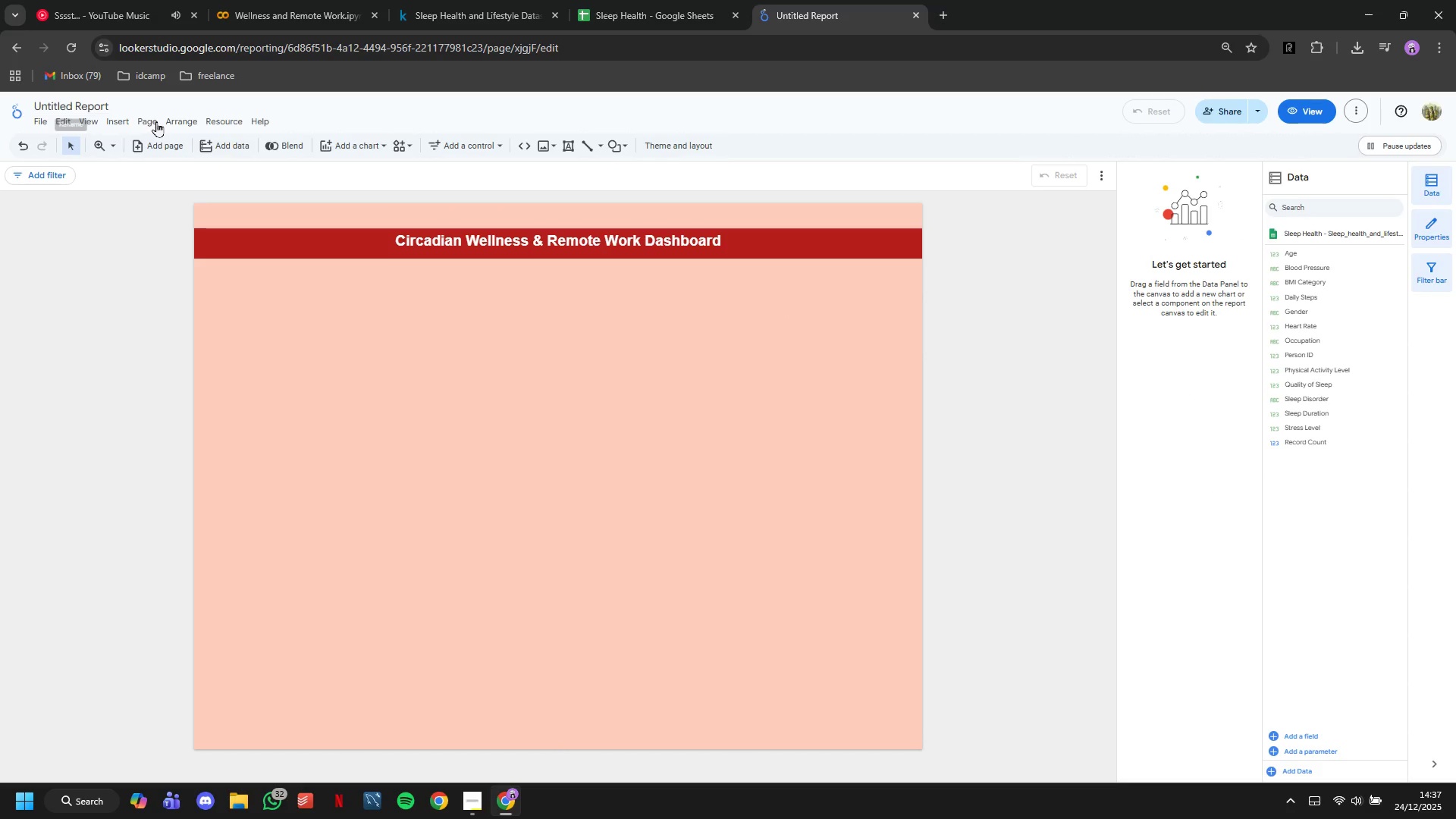 
wait(5.17)
 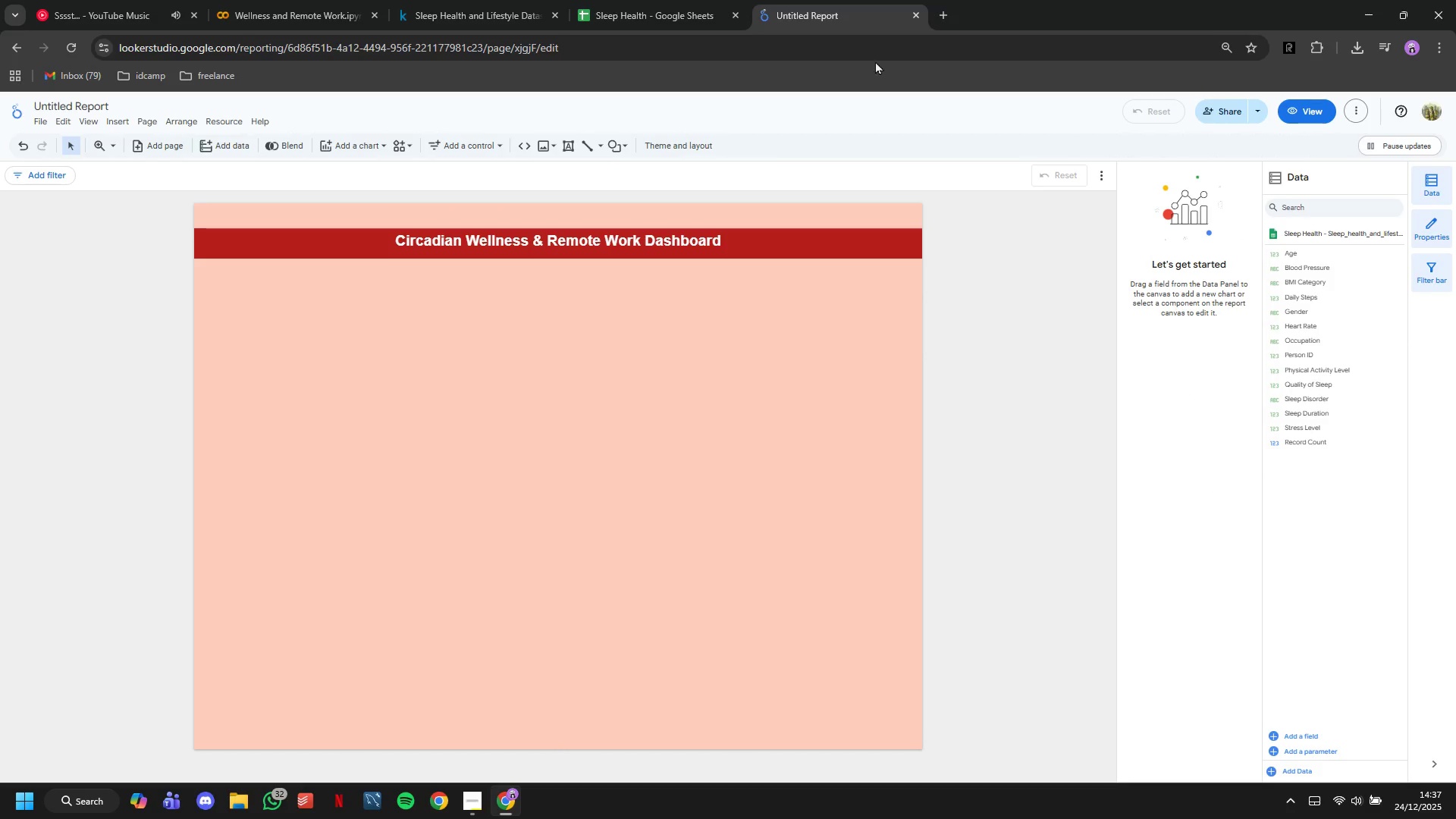 
double_click([563, 237])
 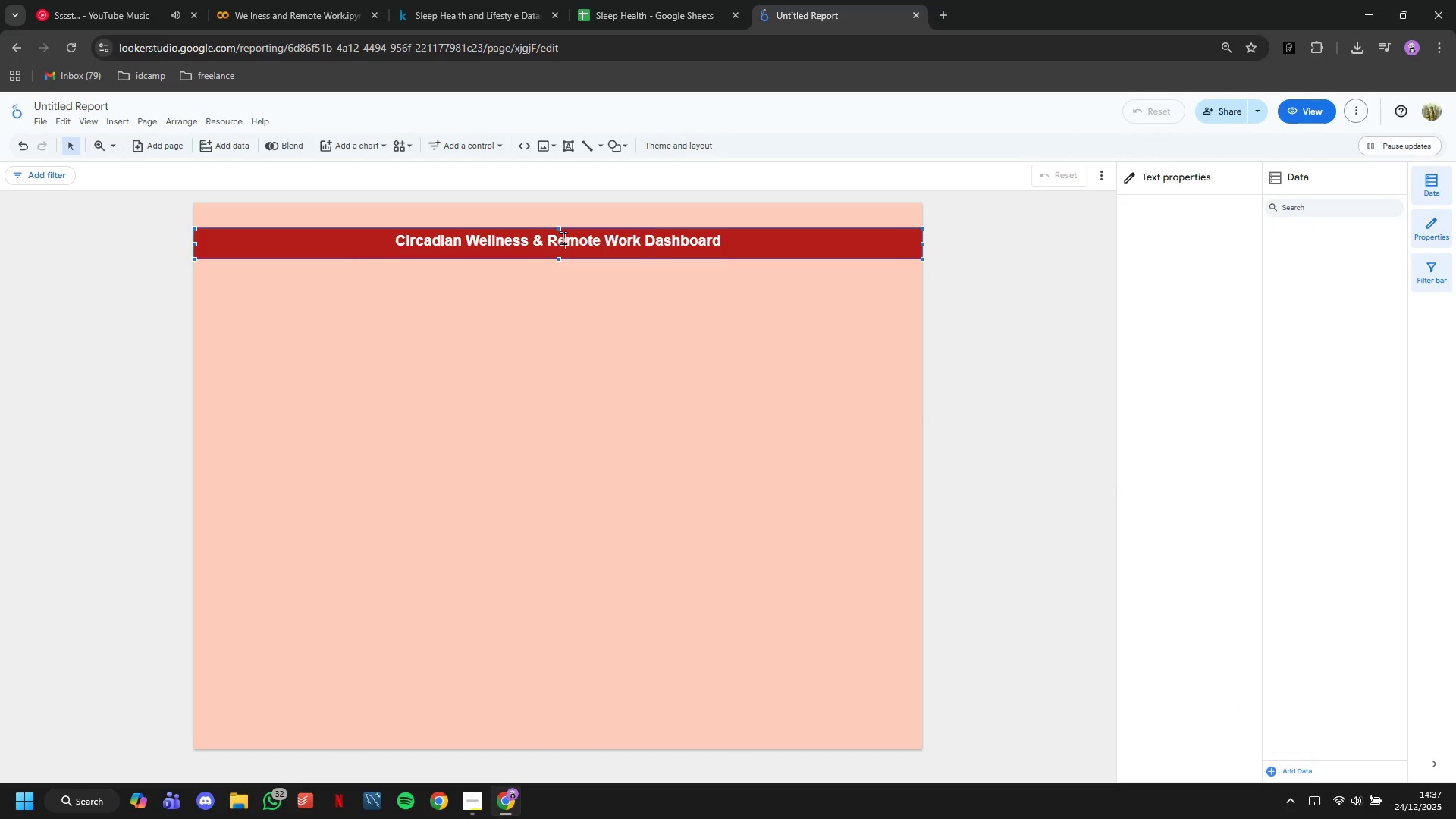 
triple_click([563, 237])
 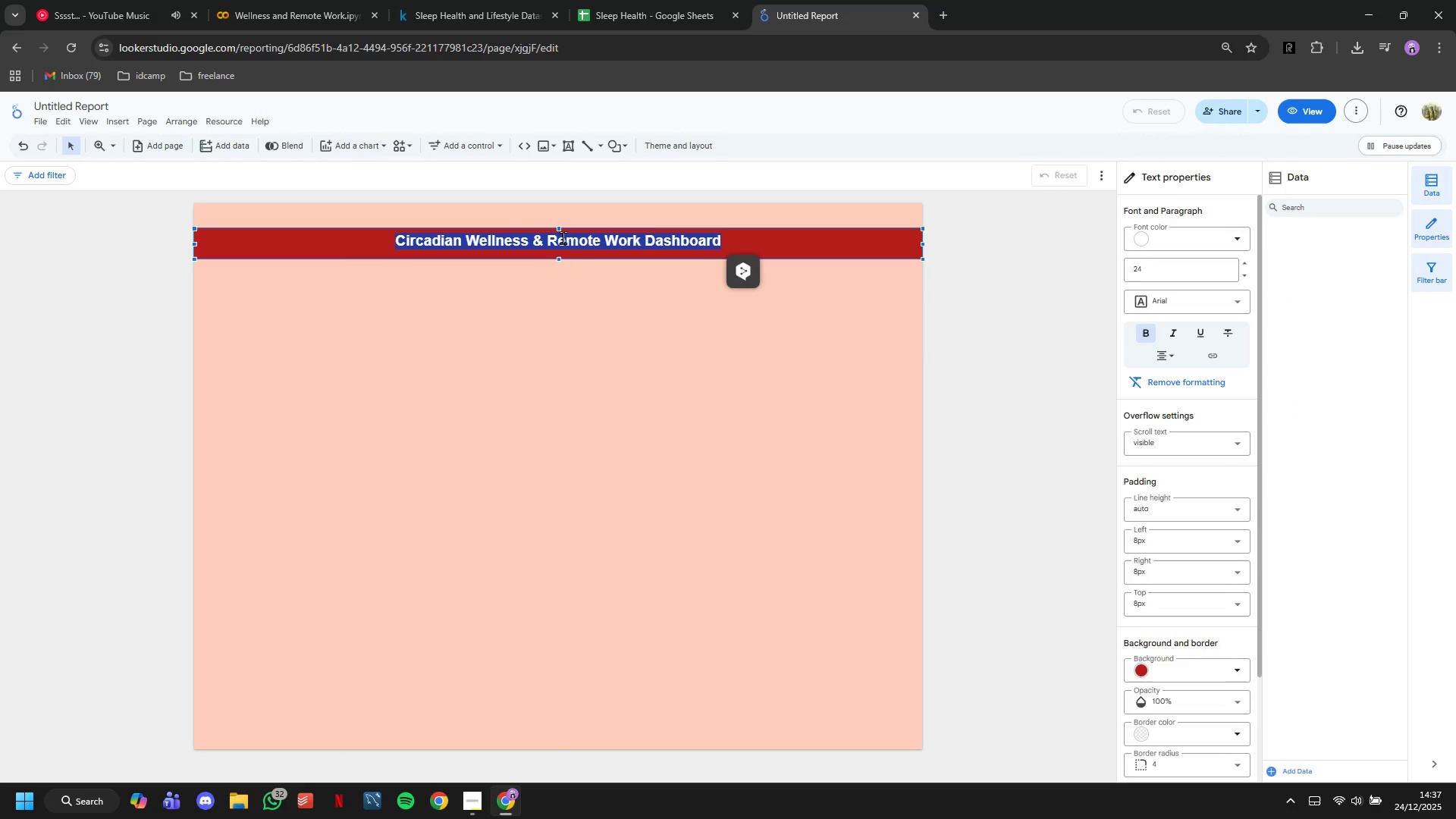 
triple_click([563, 237])
 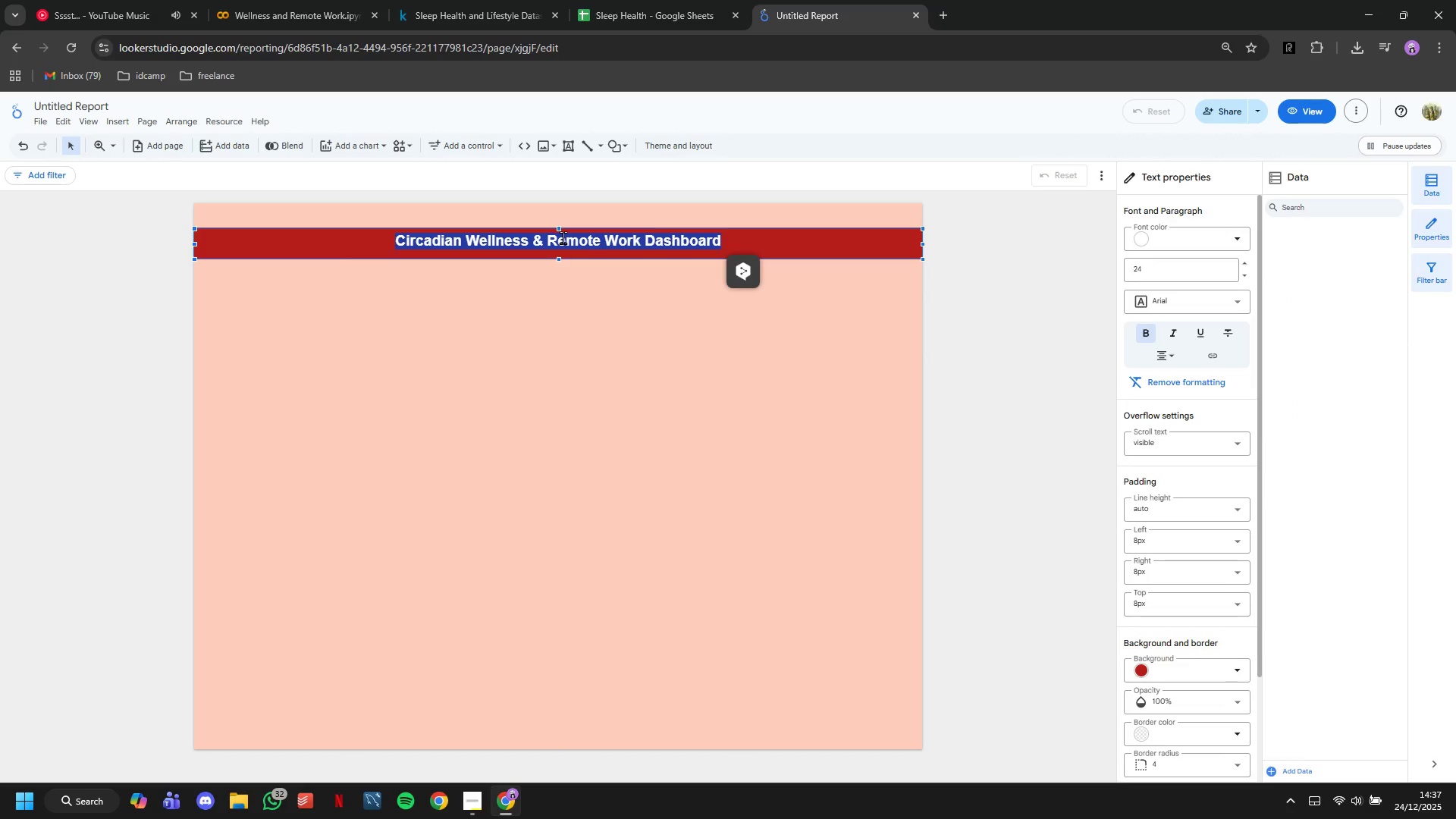 
key(Control+C)
 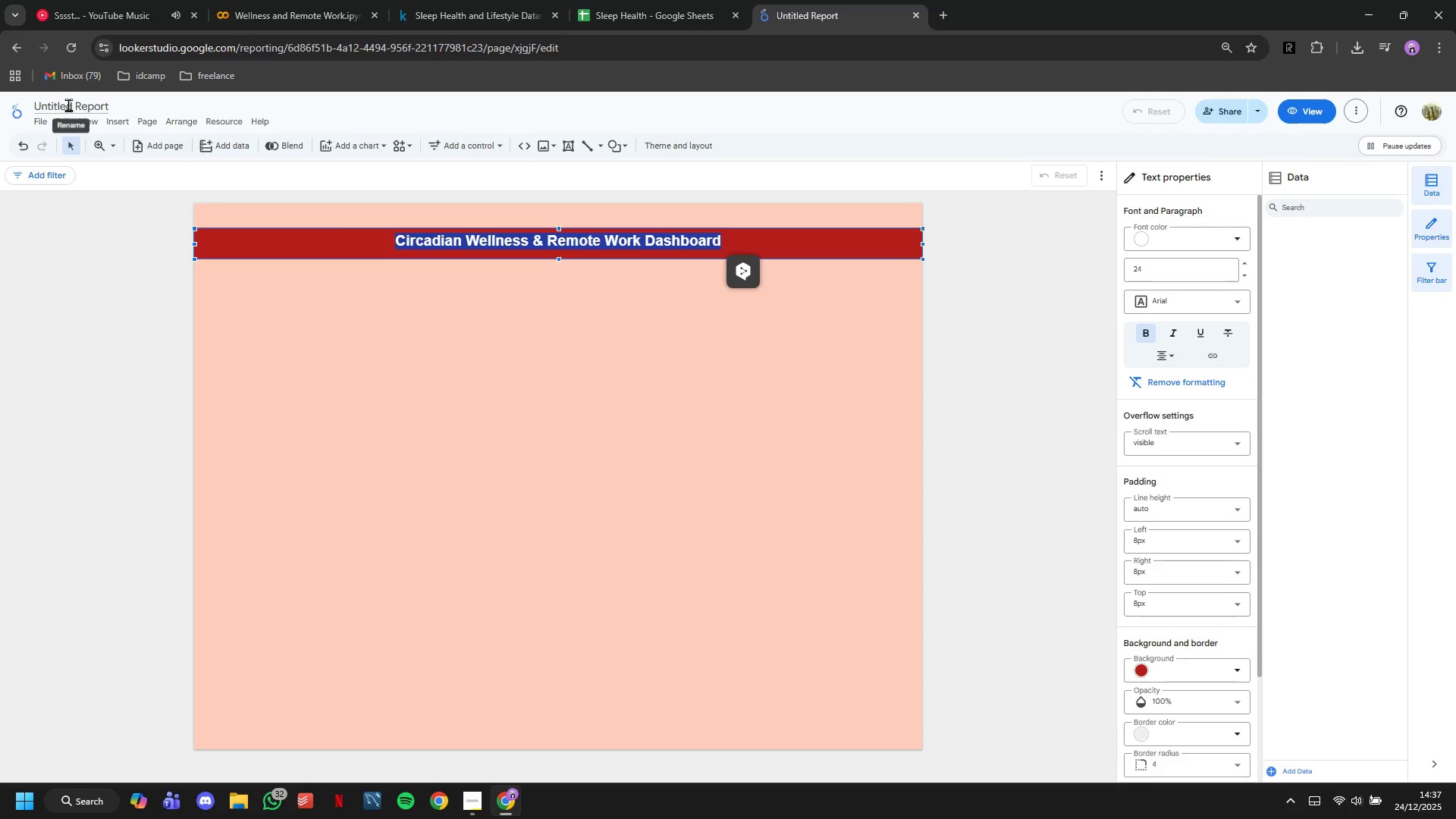 
double_click([68, 105])
 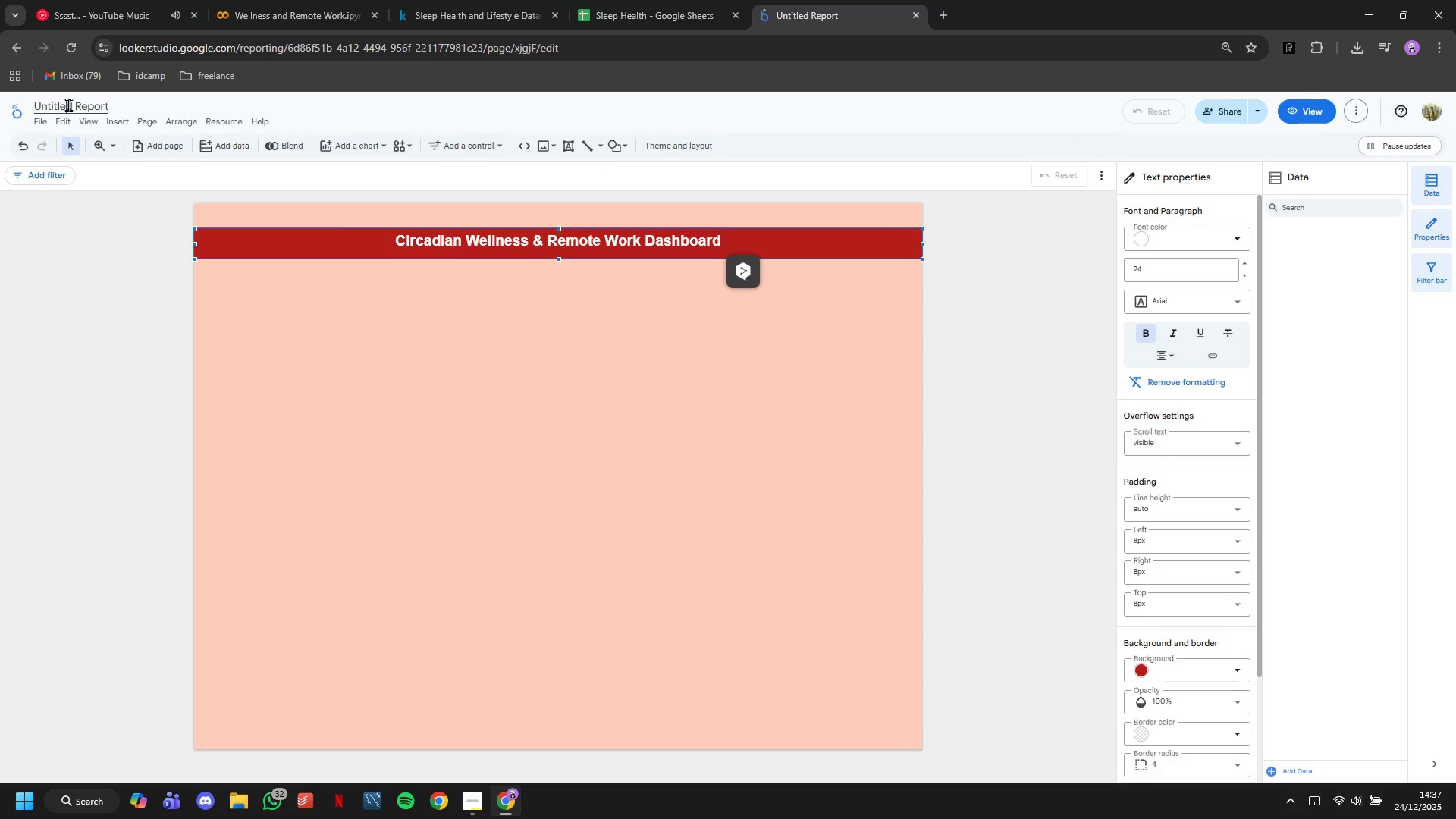 
triple_click([68, 105])
 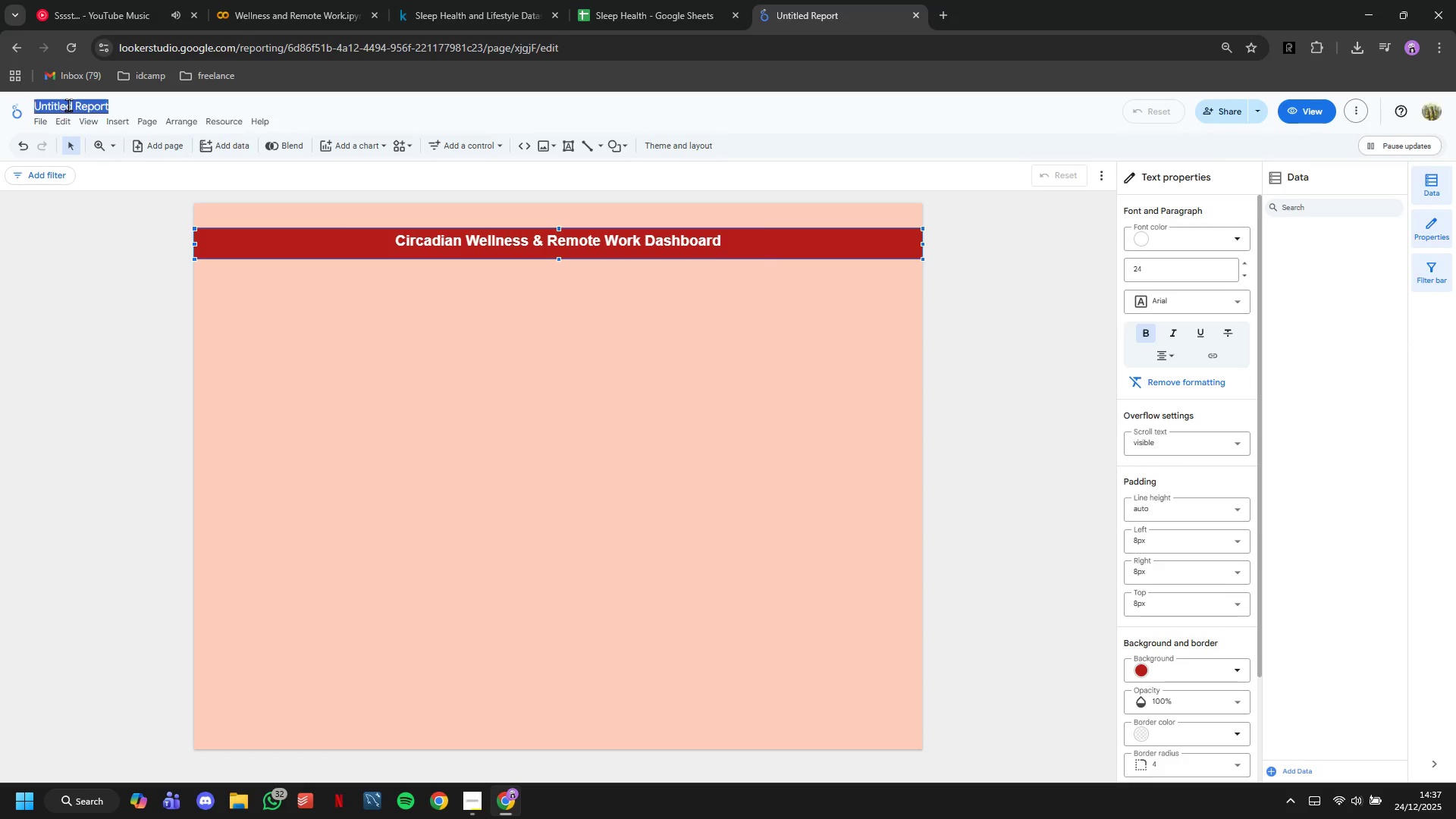 
key(Control+V)
 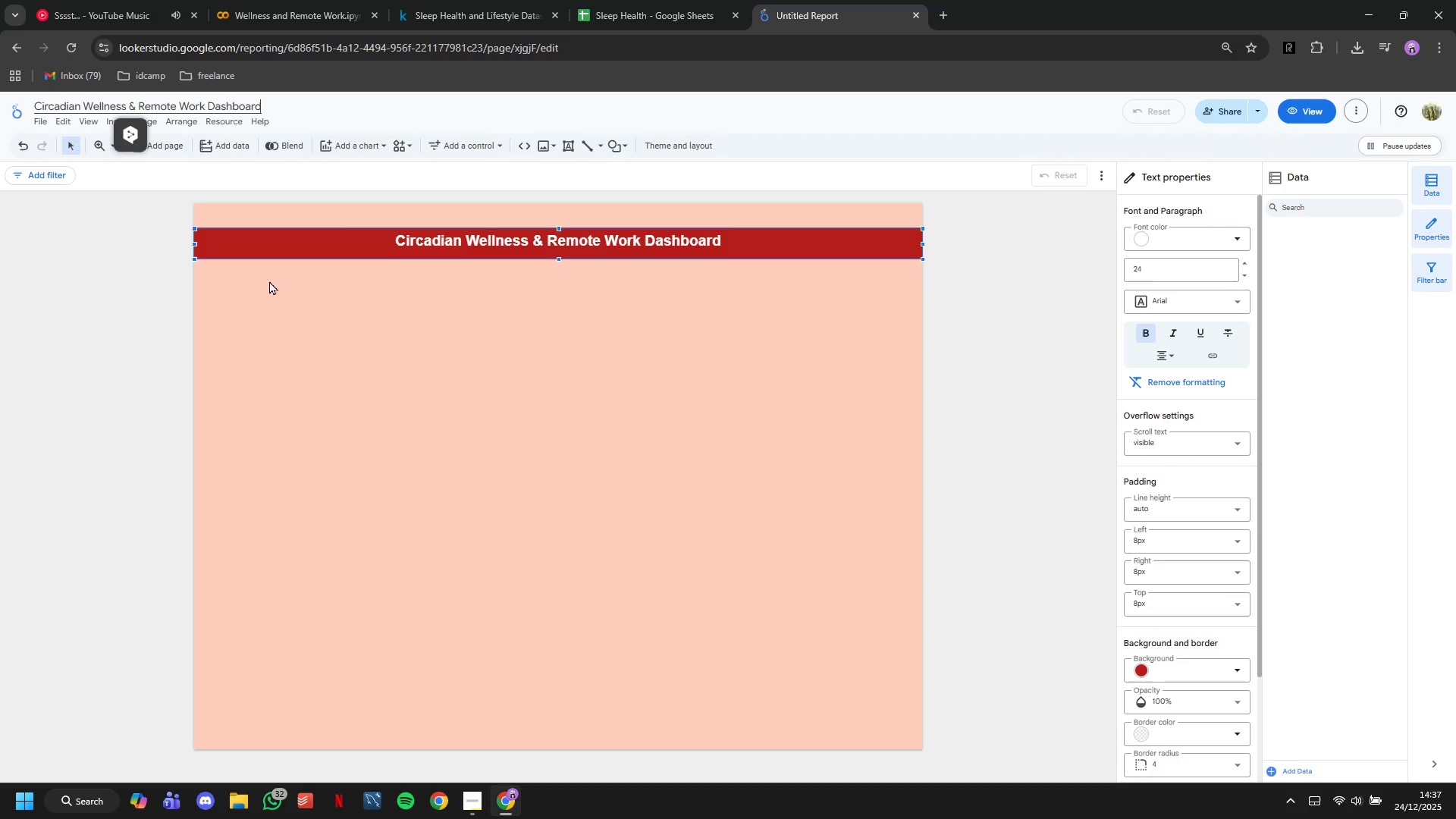 
left_click([393, 350])
 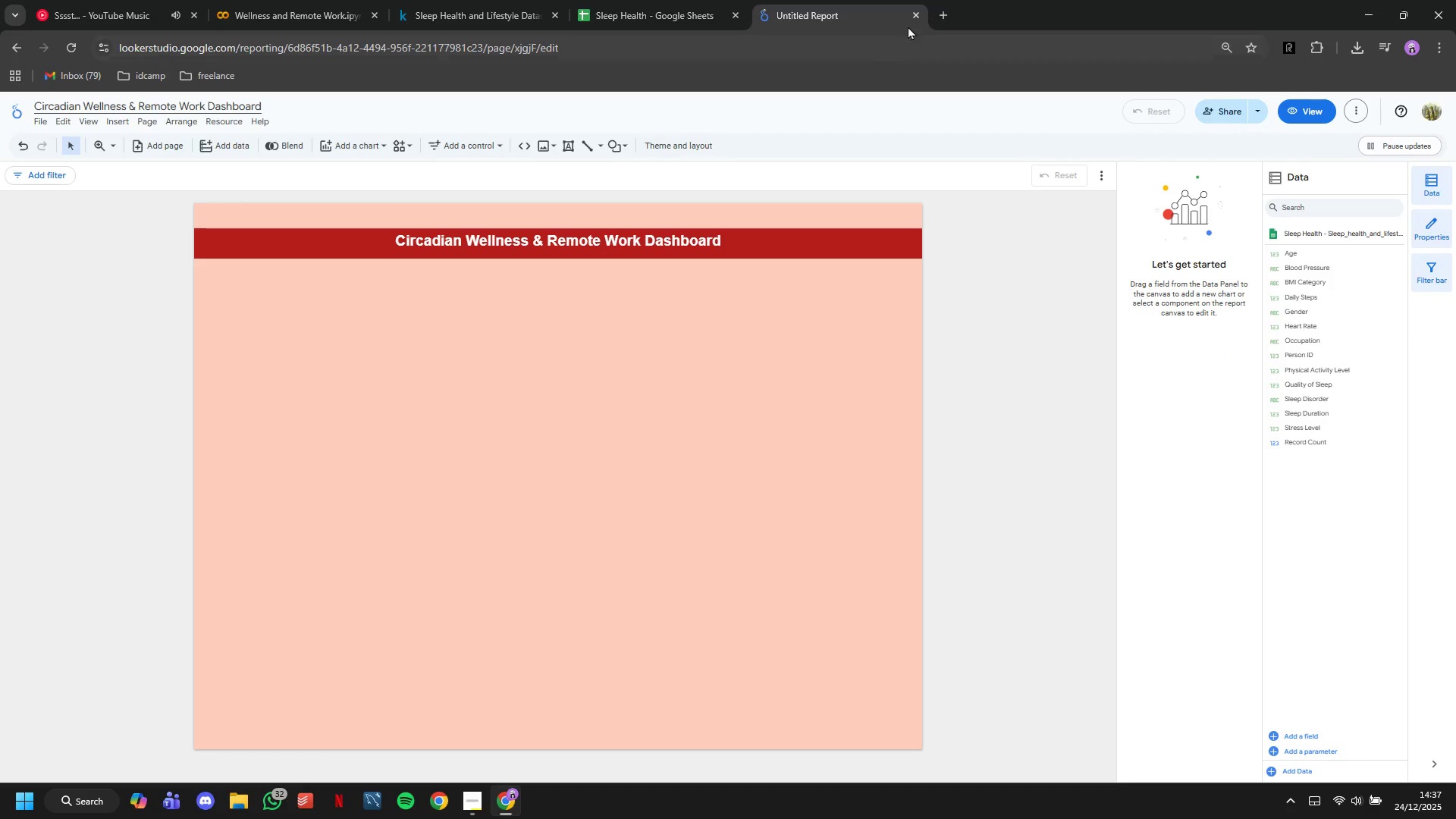 
left_click([944, 11])
 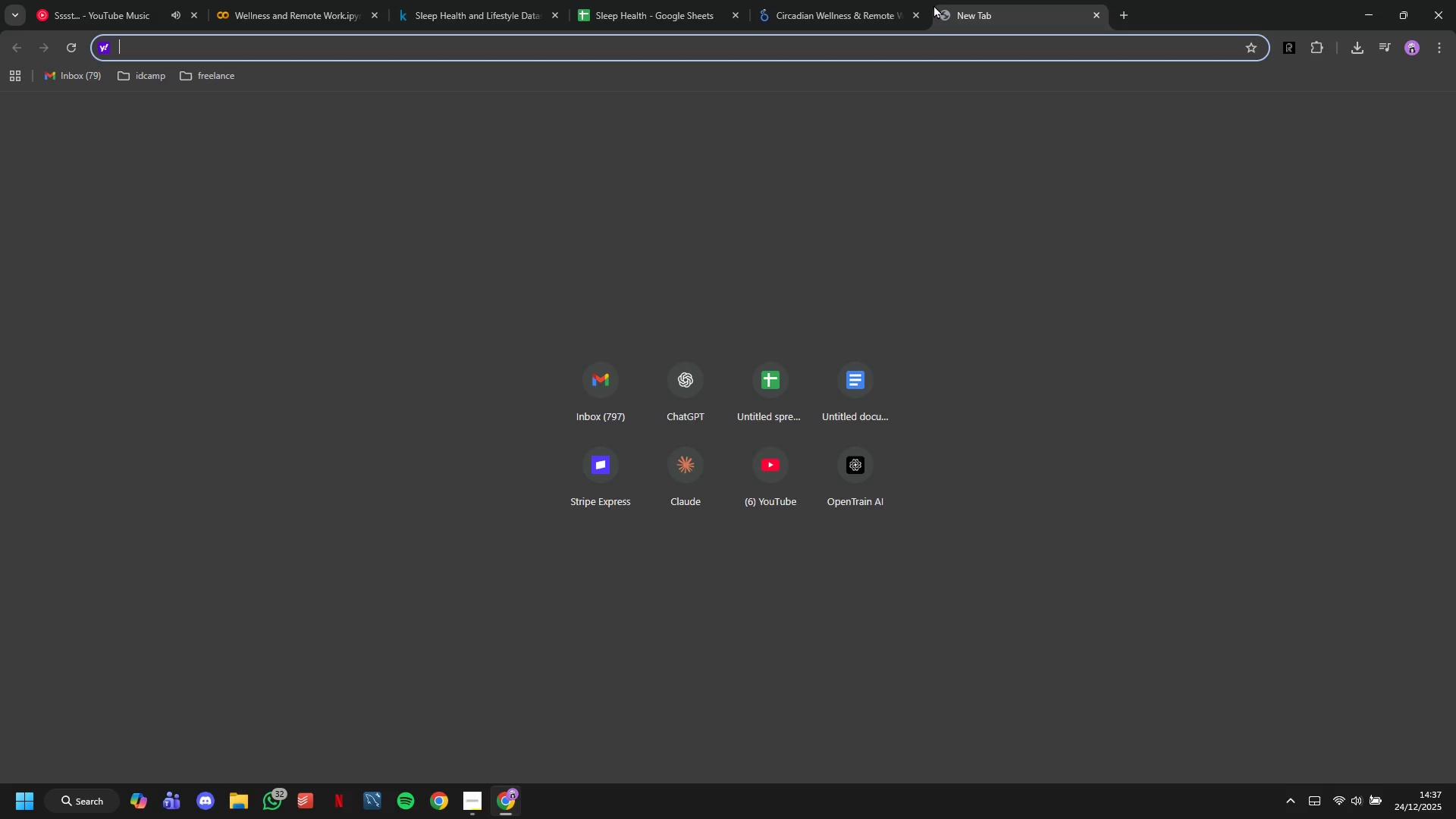 
type(docs.)
 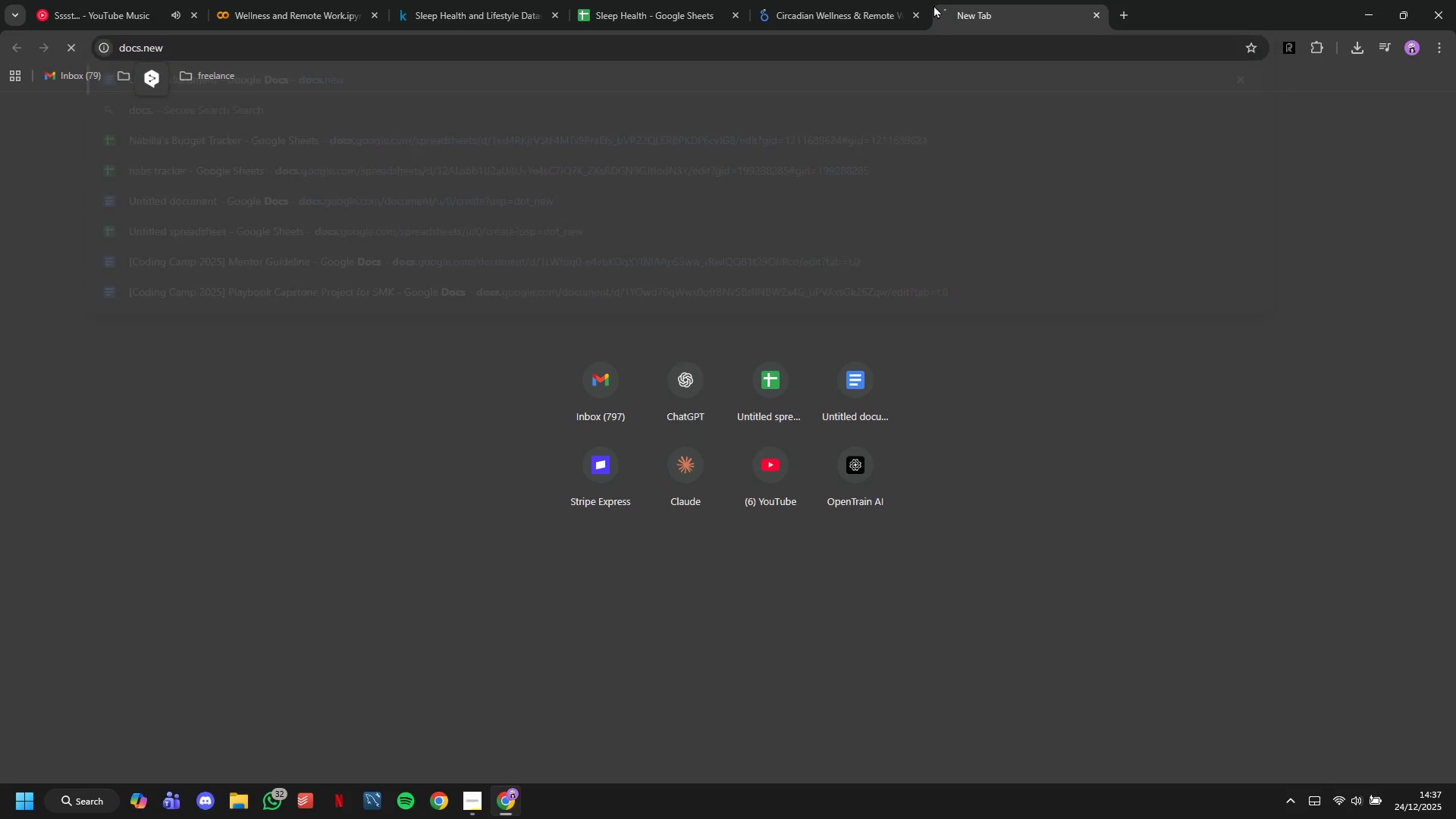 
key(Enter)
 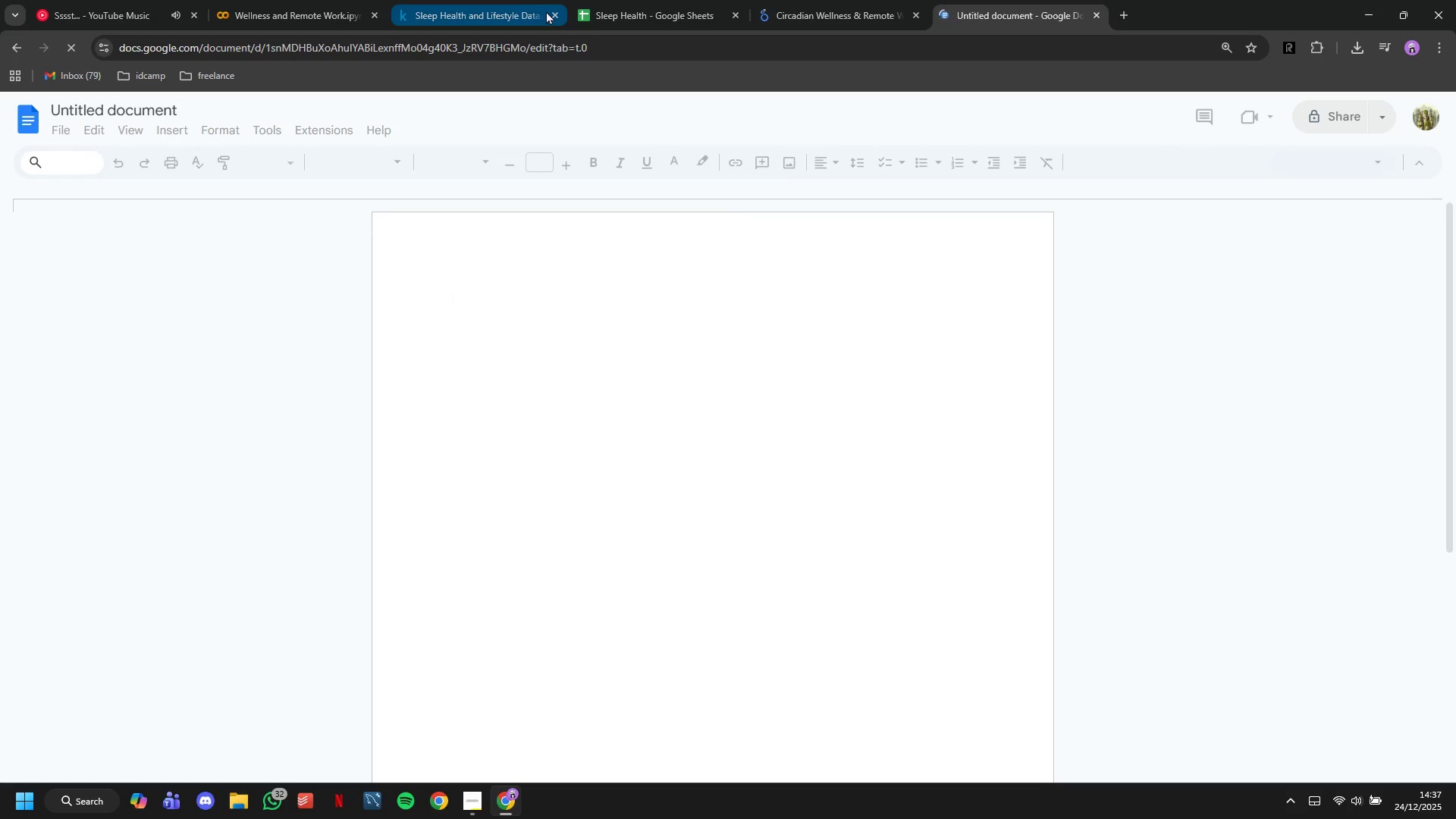 
left_click([323, 0])
 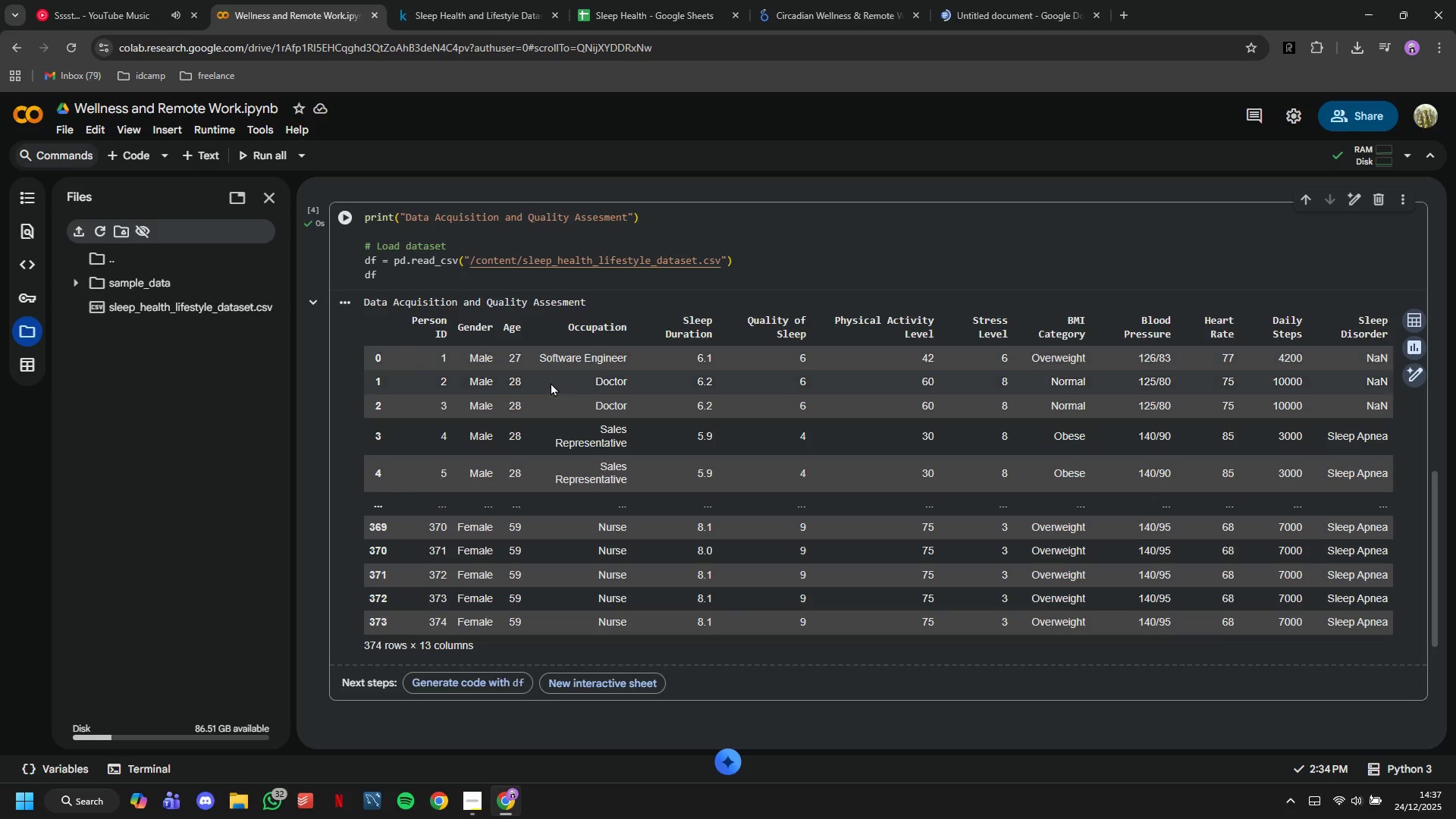 
scroll: coordinate [551, 383], scroll_direction: up, amount: 14.0
 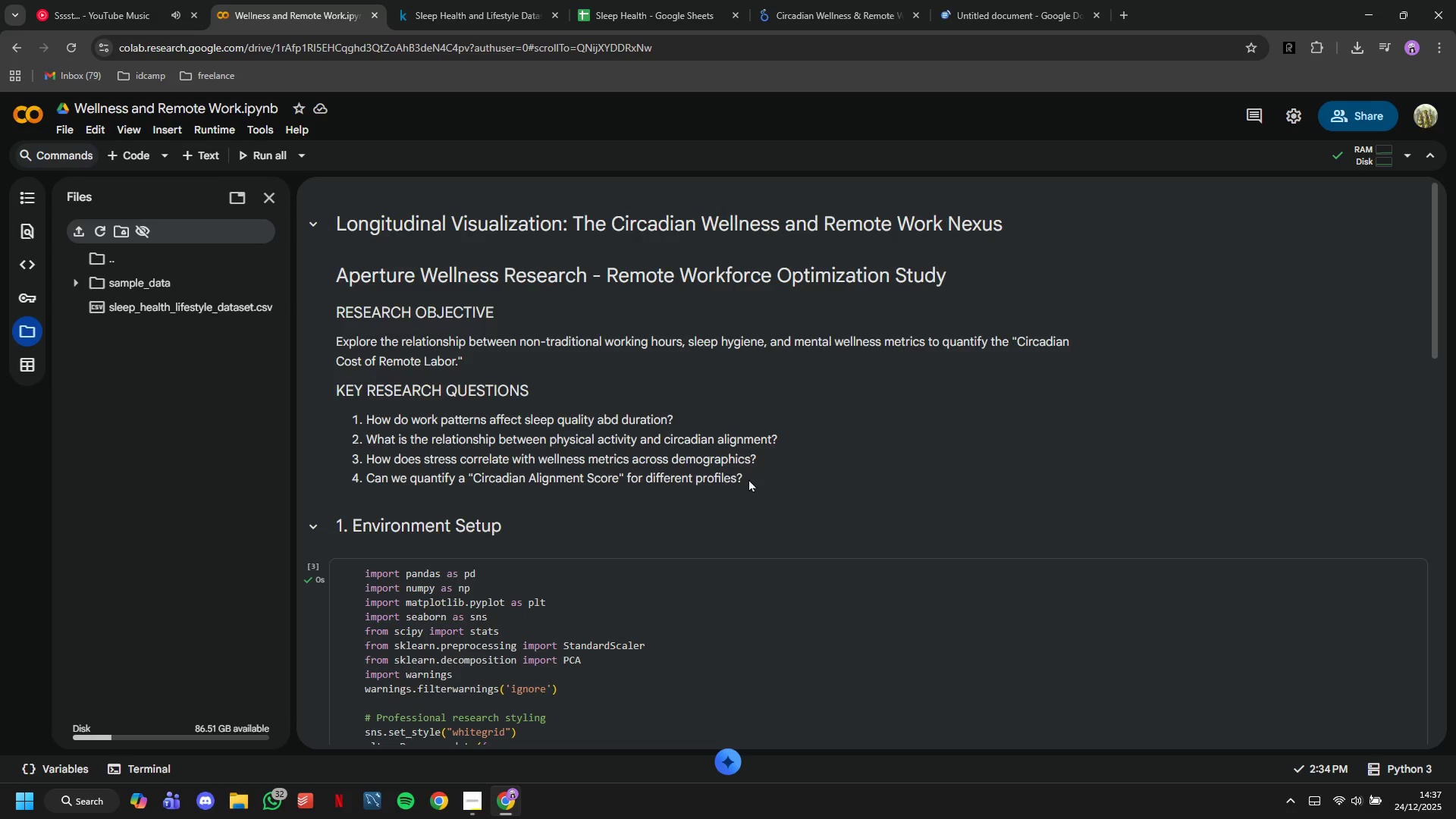 
left_click_drag(start_coordinate=[760, 473], to_coordinate=[331, 222])
 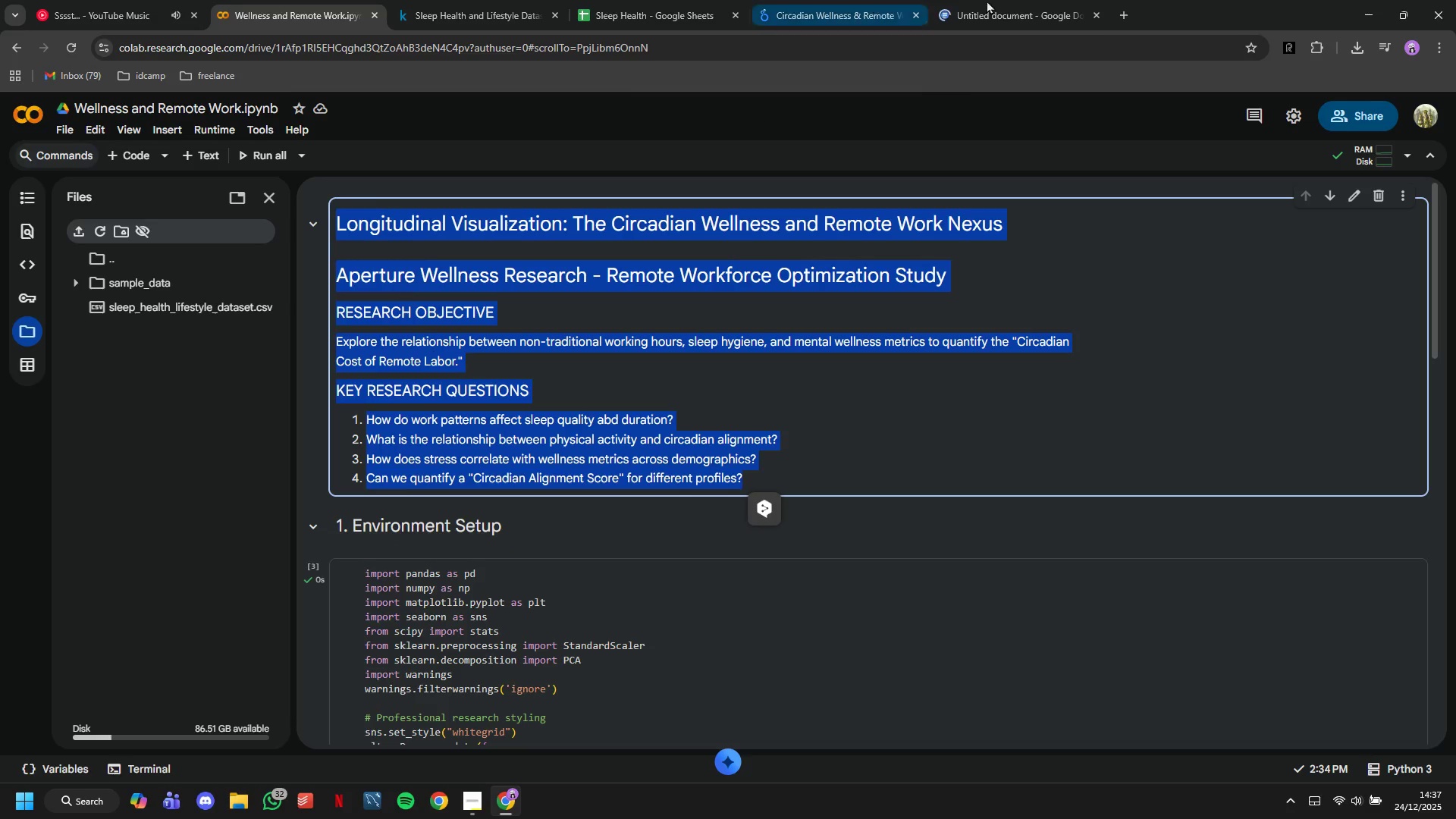 
key(Control+C)
 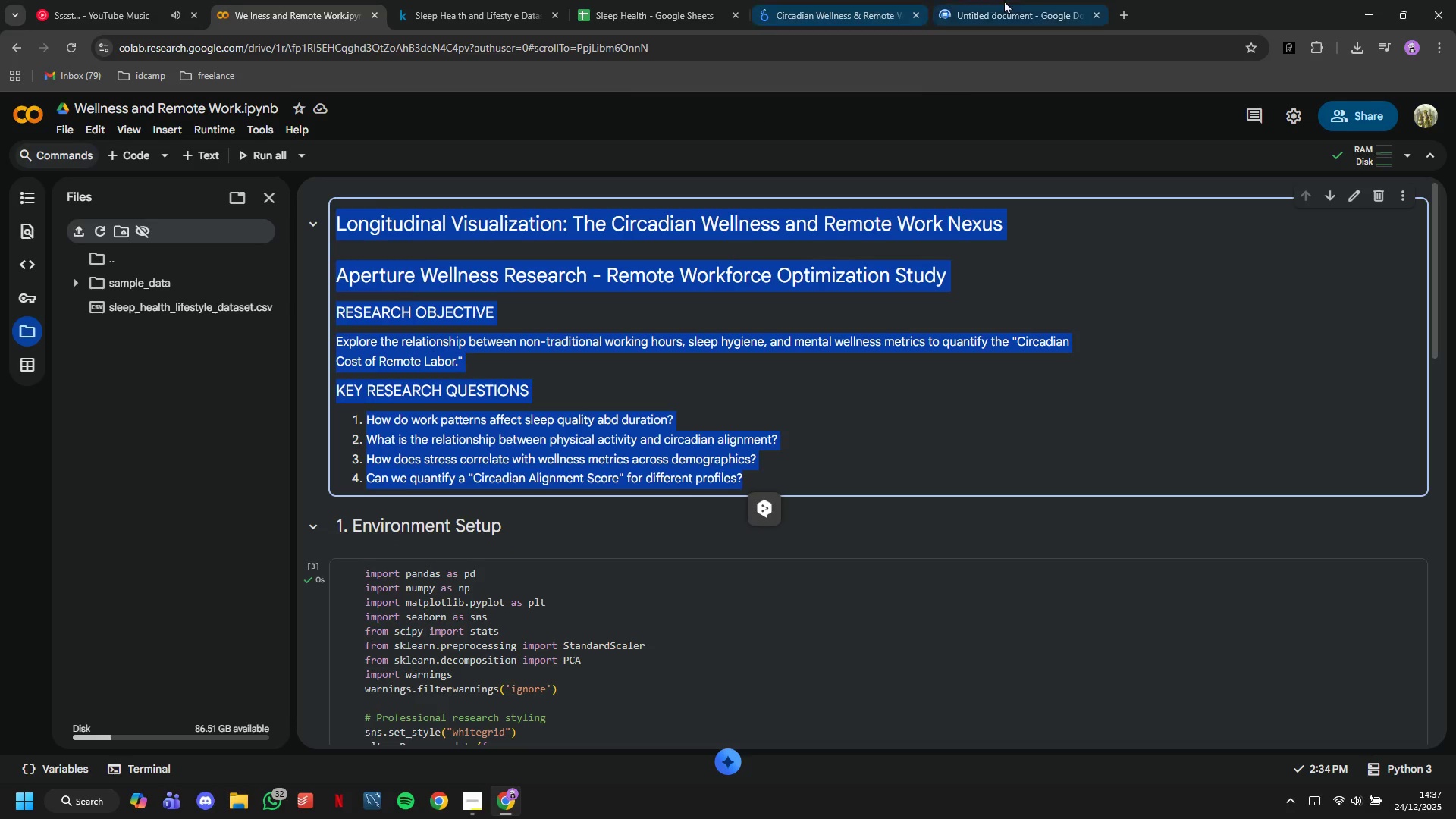 
left_click([1010, 0])
 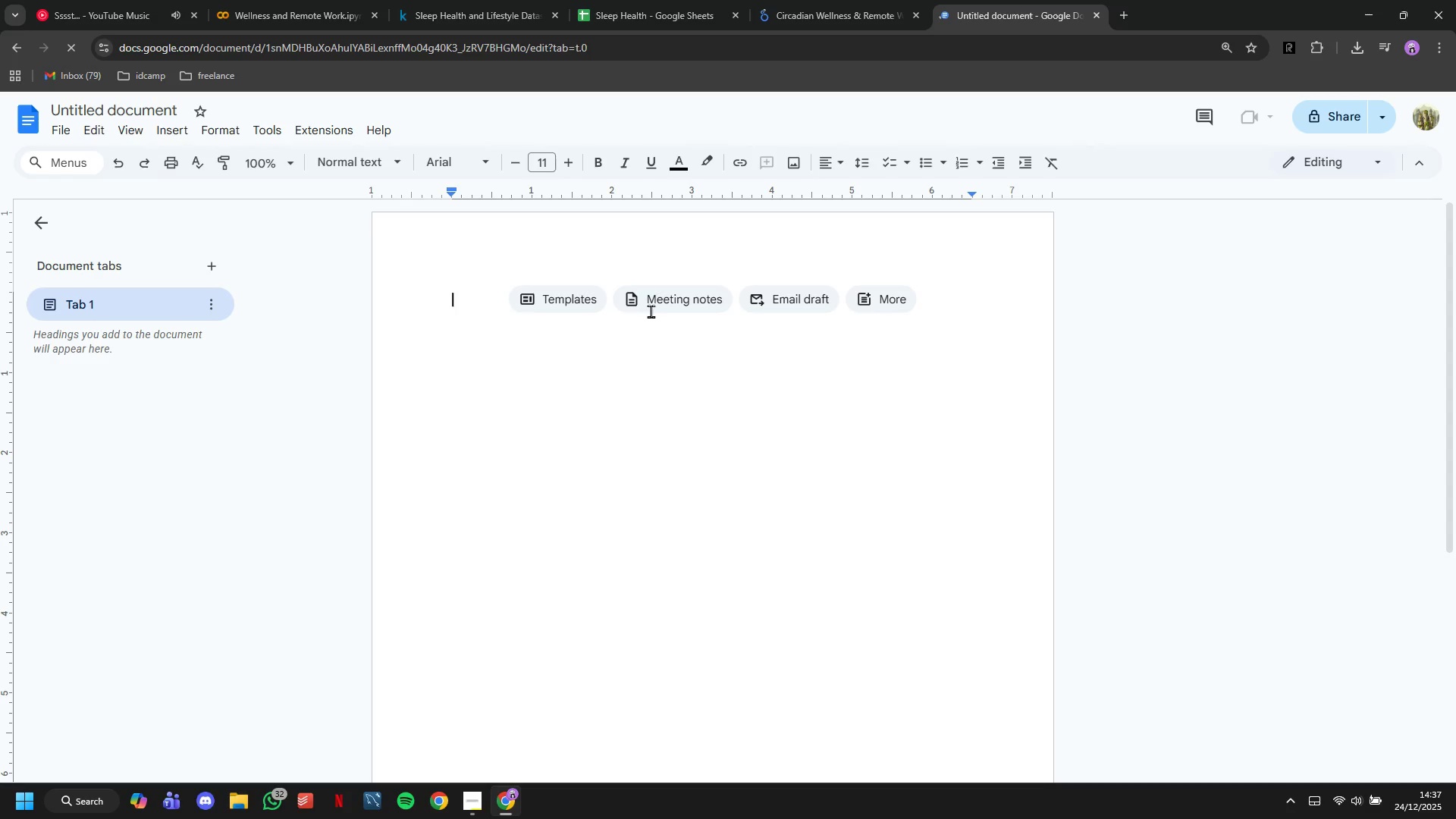 
key(Control+V)
 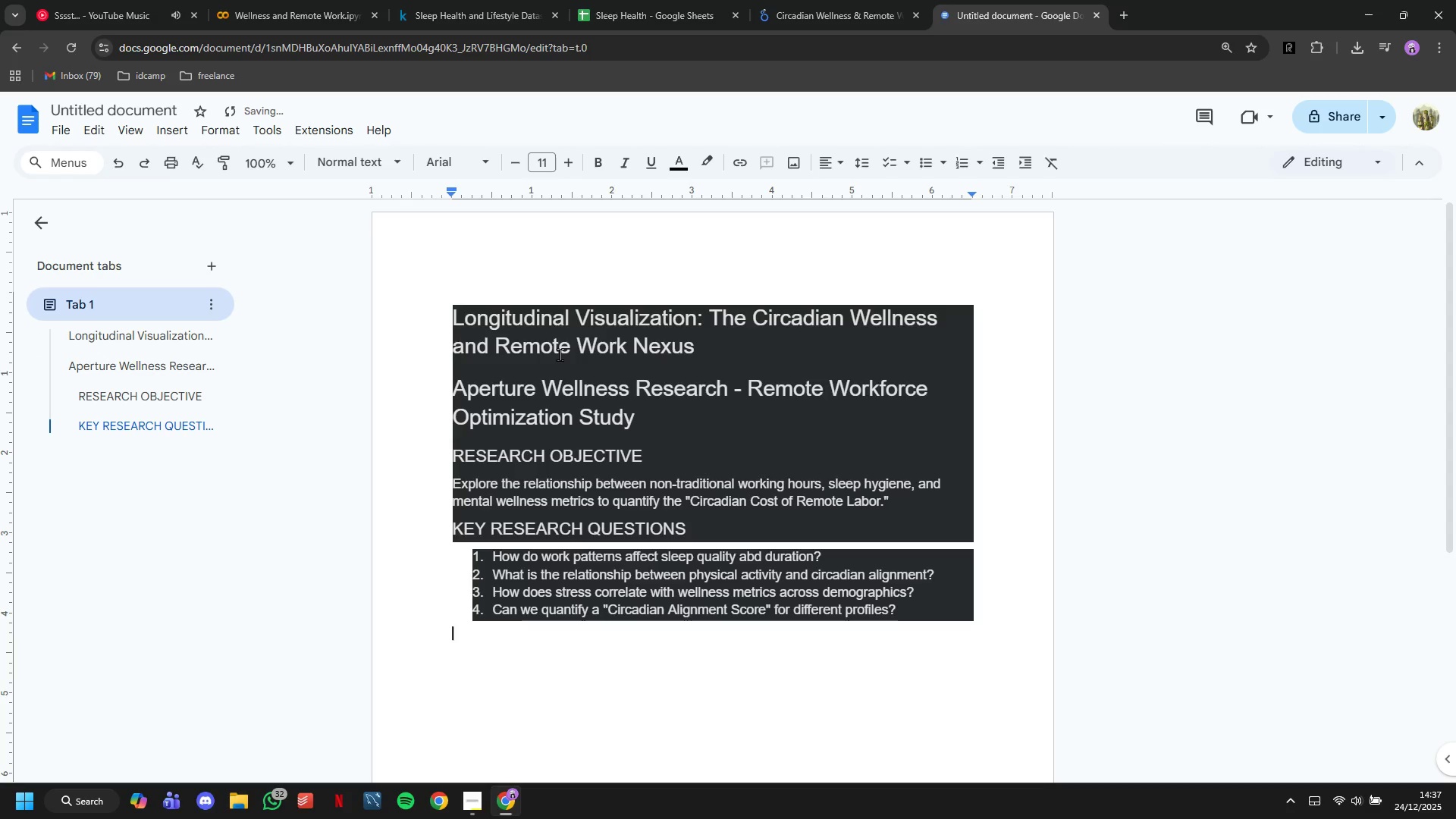 
key(Control+Z)
 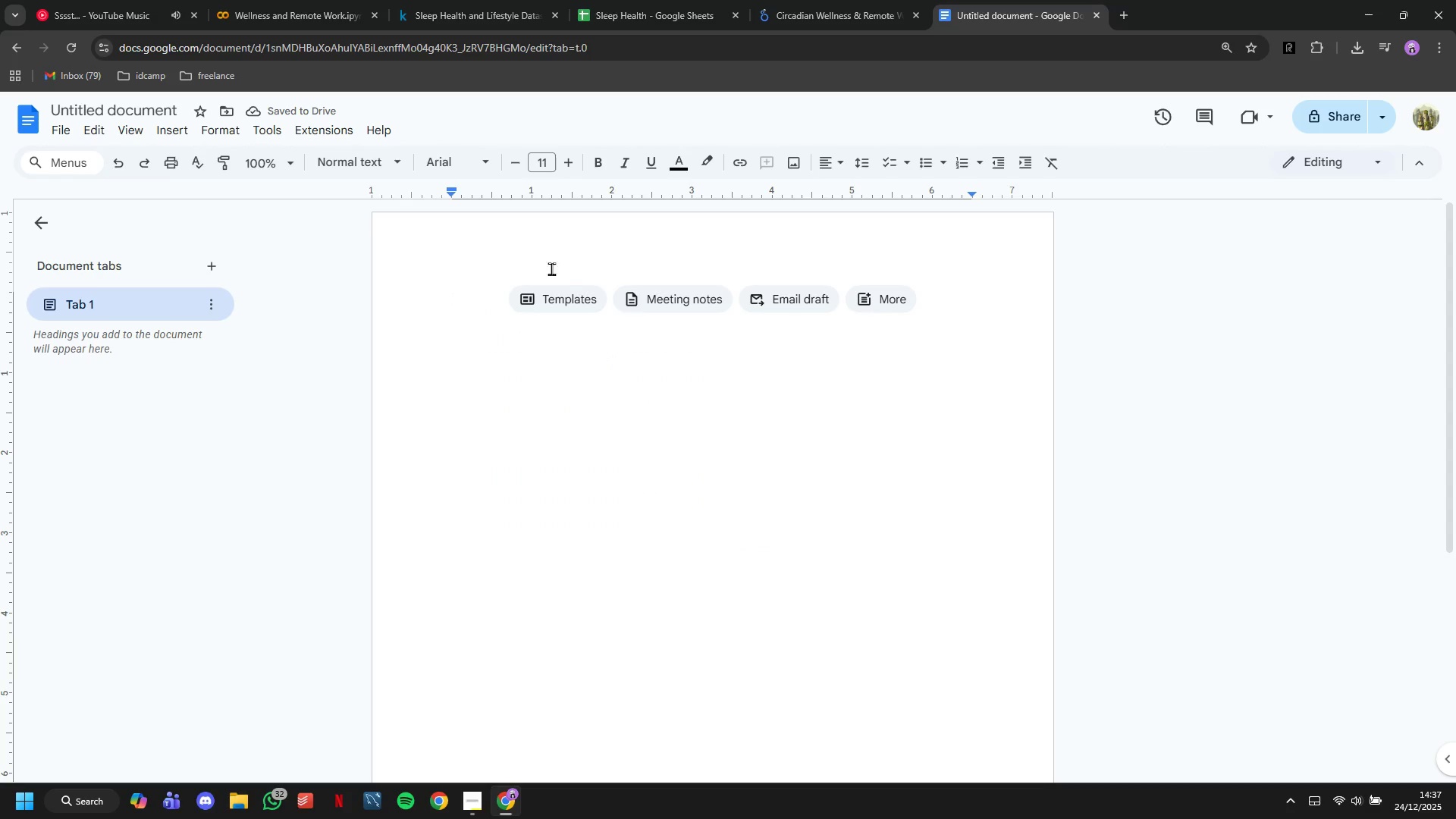 
left_click([644, 305])
 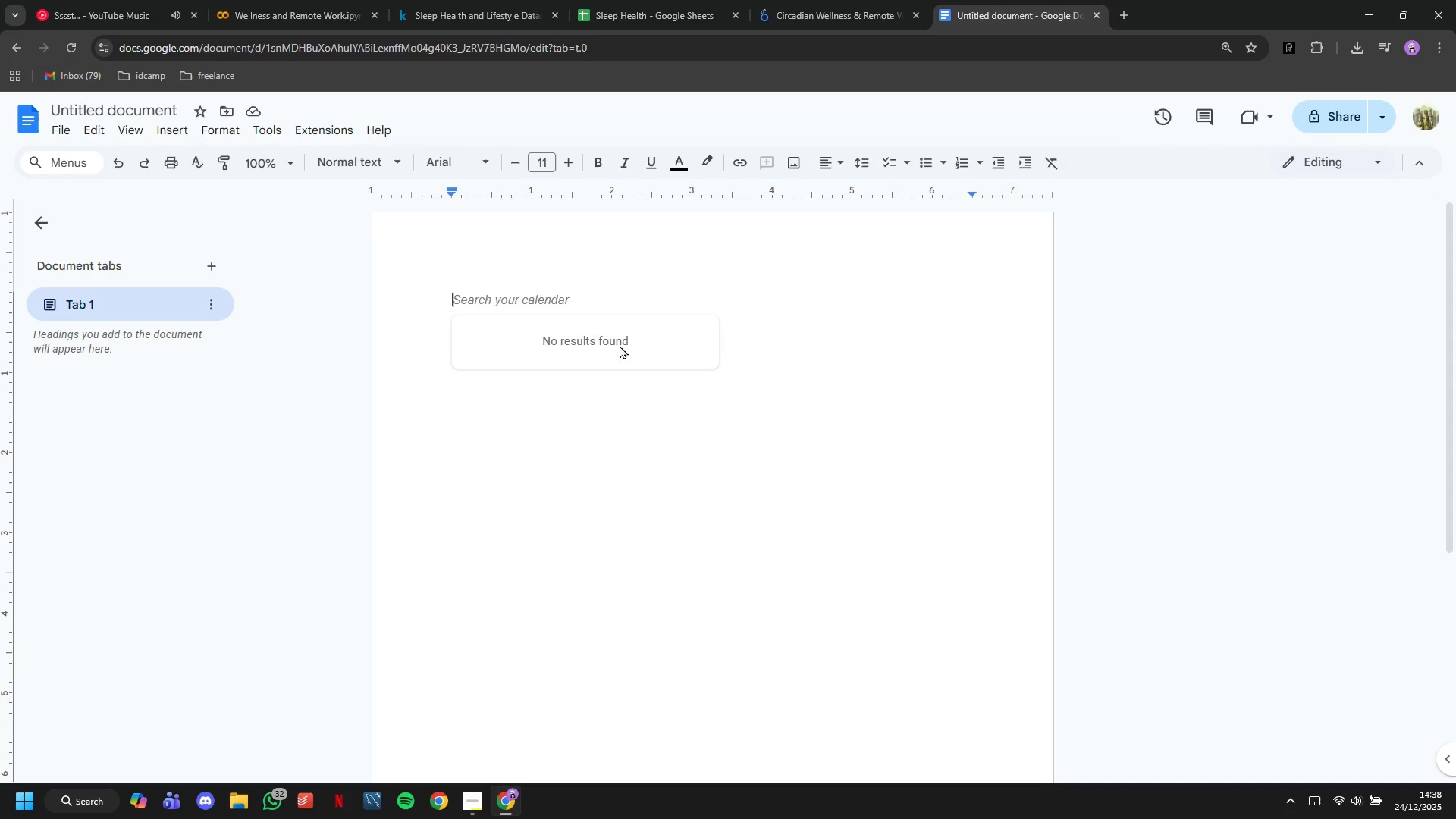 
key(Control+V)
 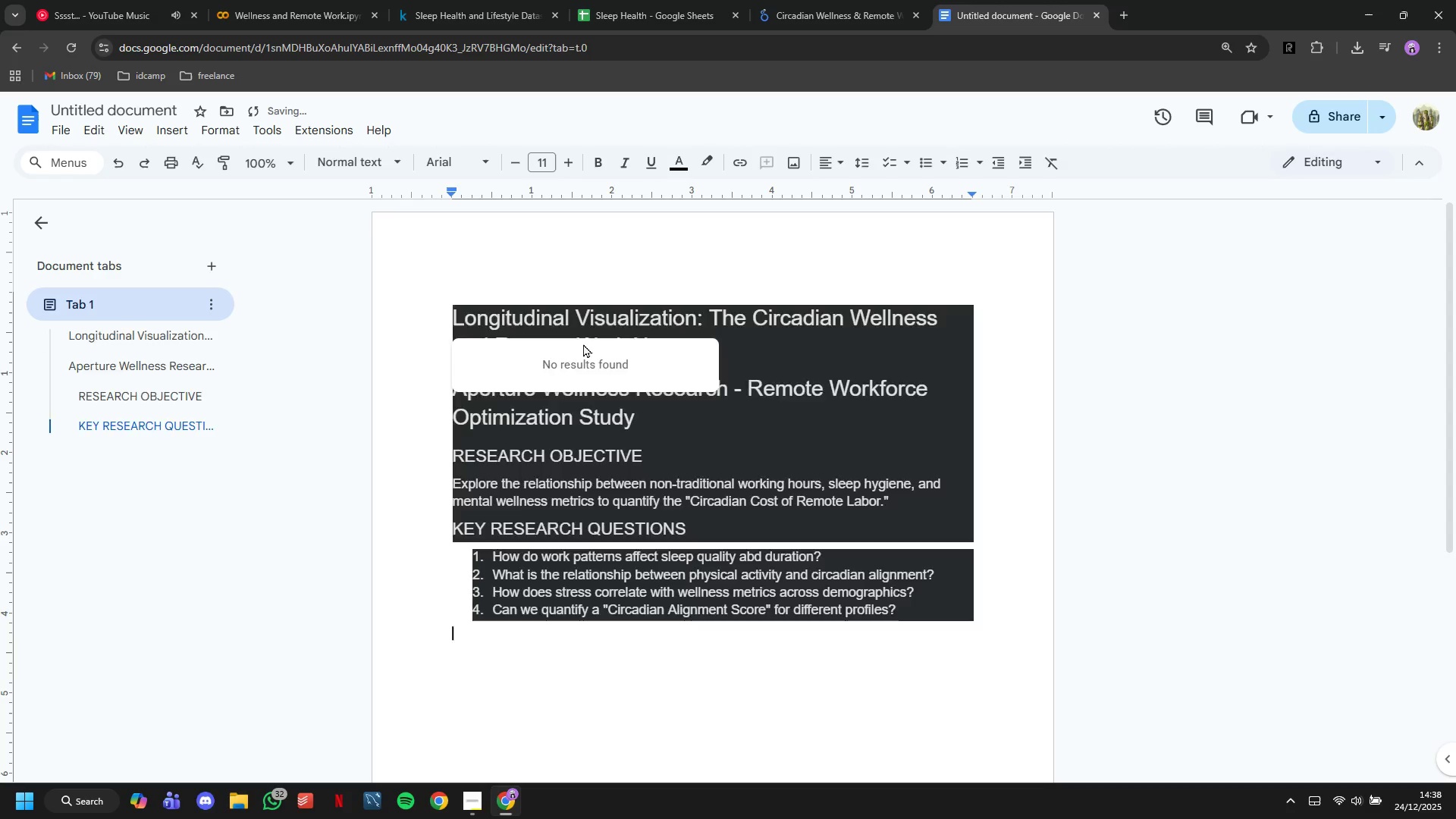 
key(Control+Z)
 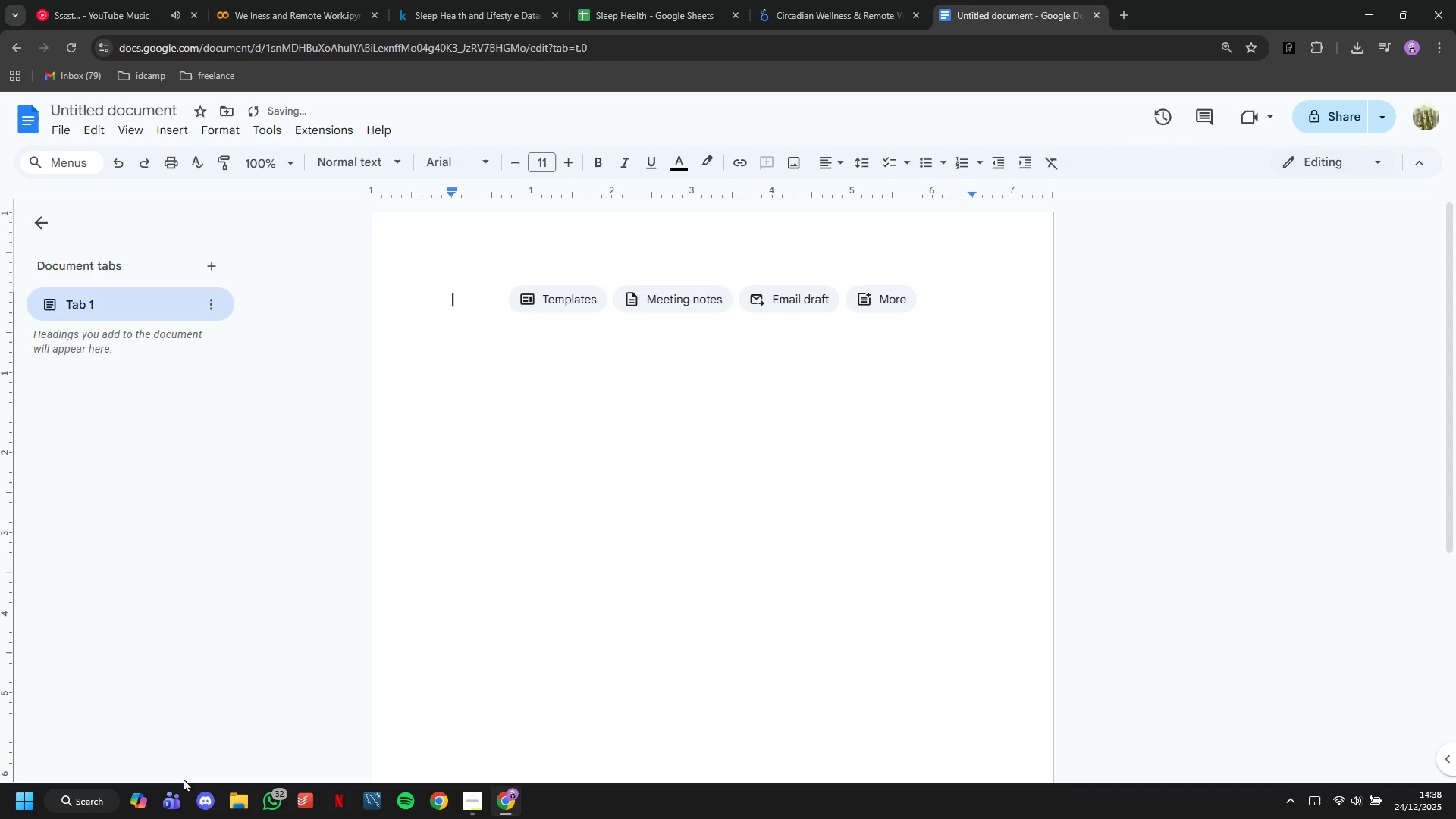 
left_click([83, 800])
 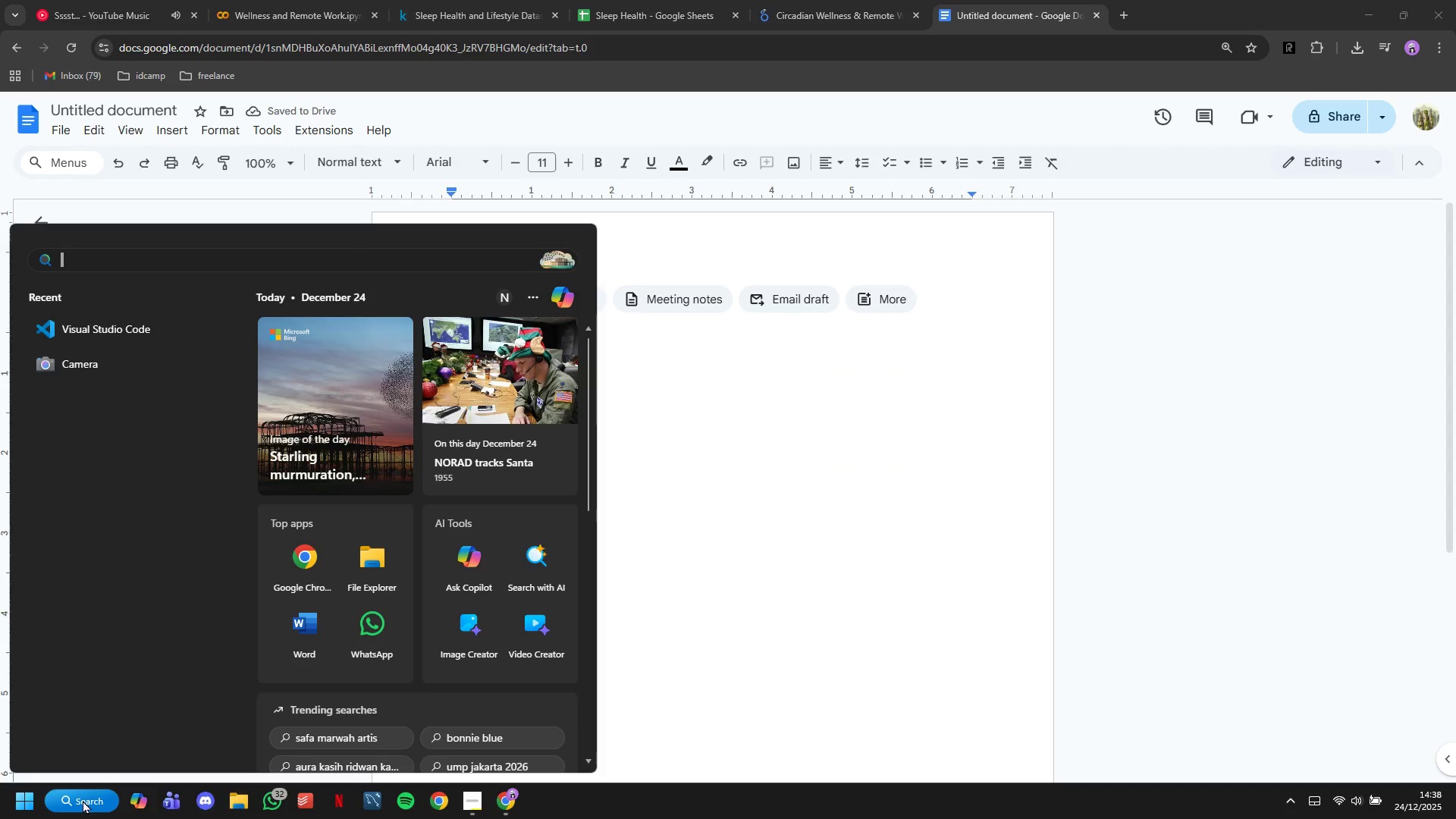 
key(N)
 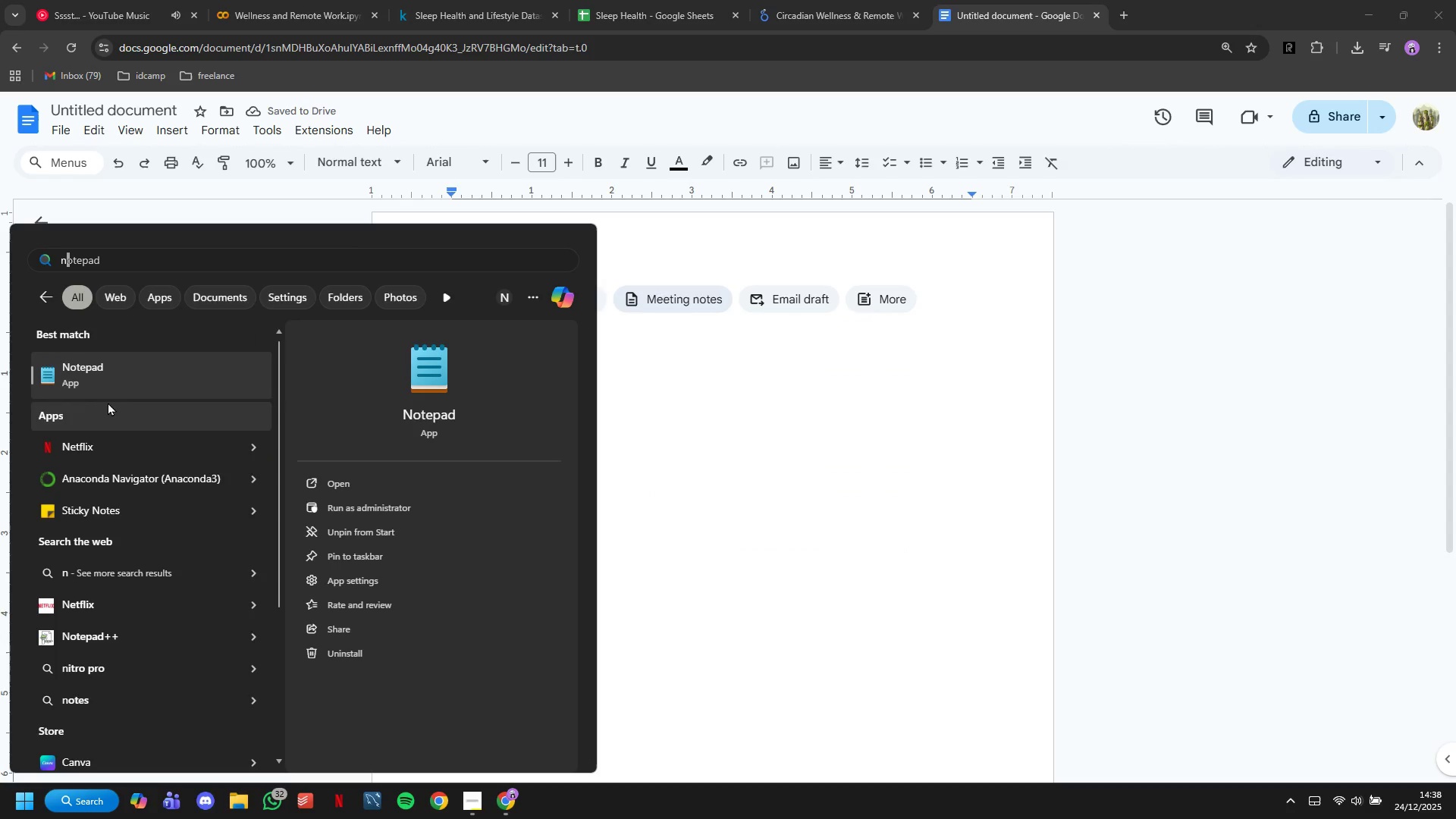 
left_click([97, 376])
 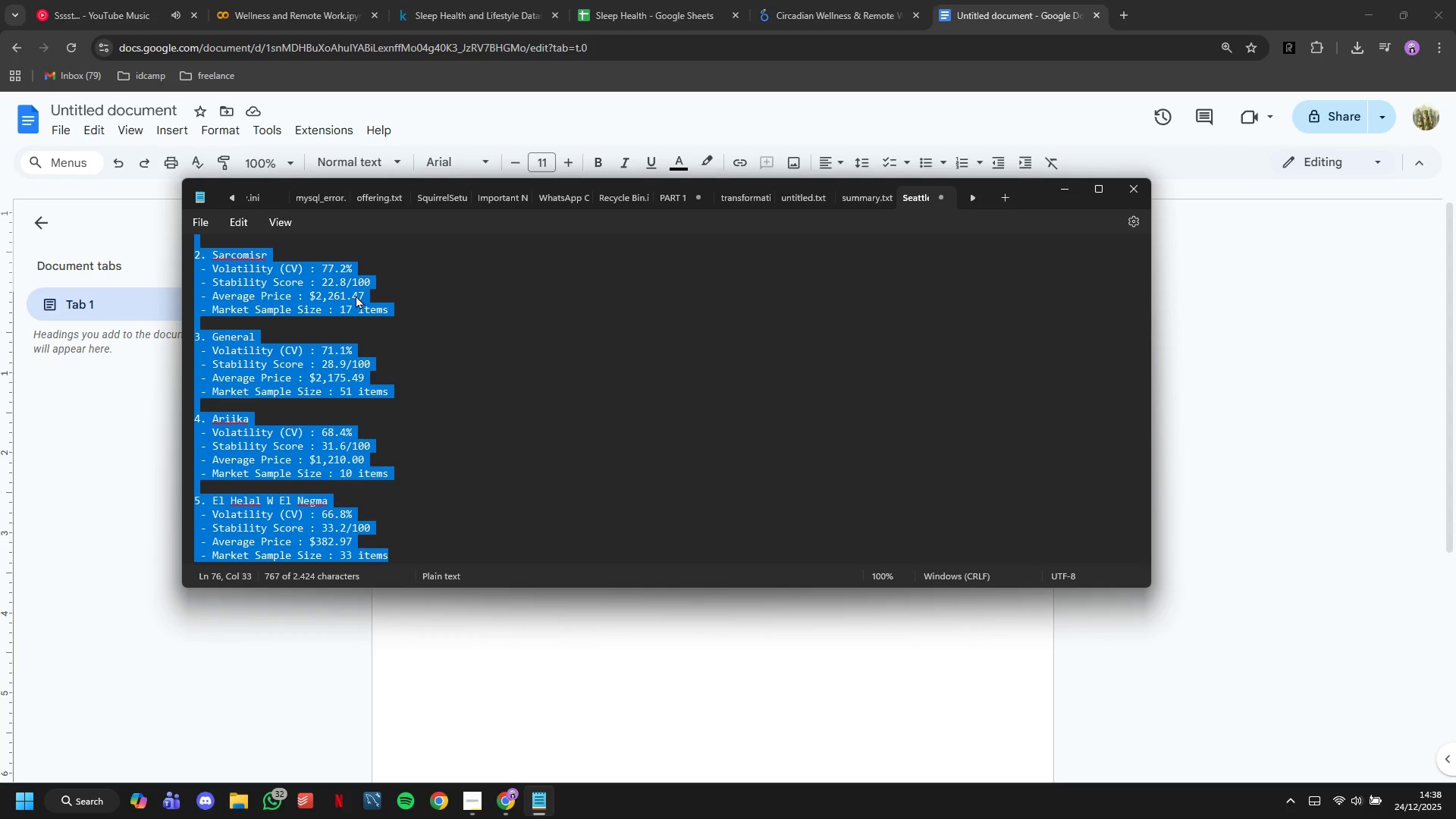 
hold_key(key=ControlLeft, duration=2.12)
 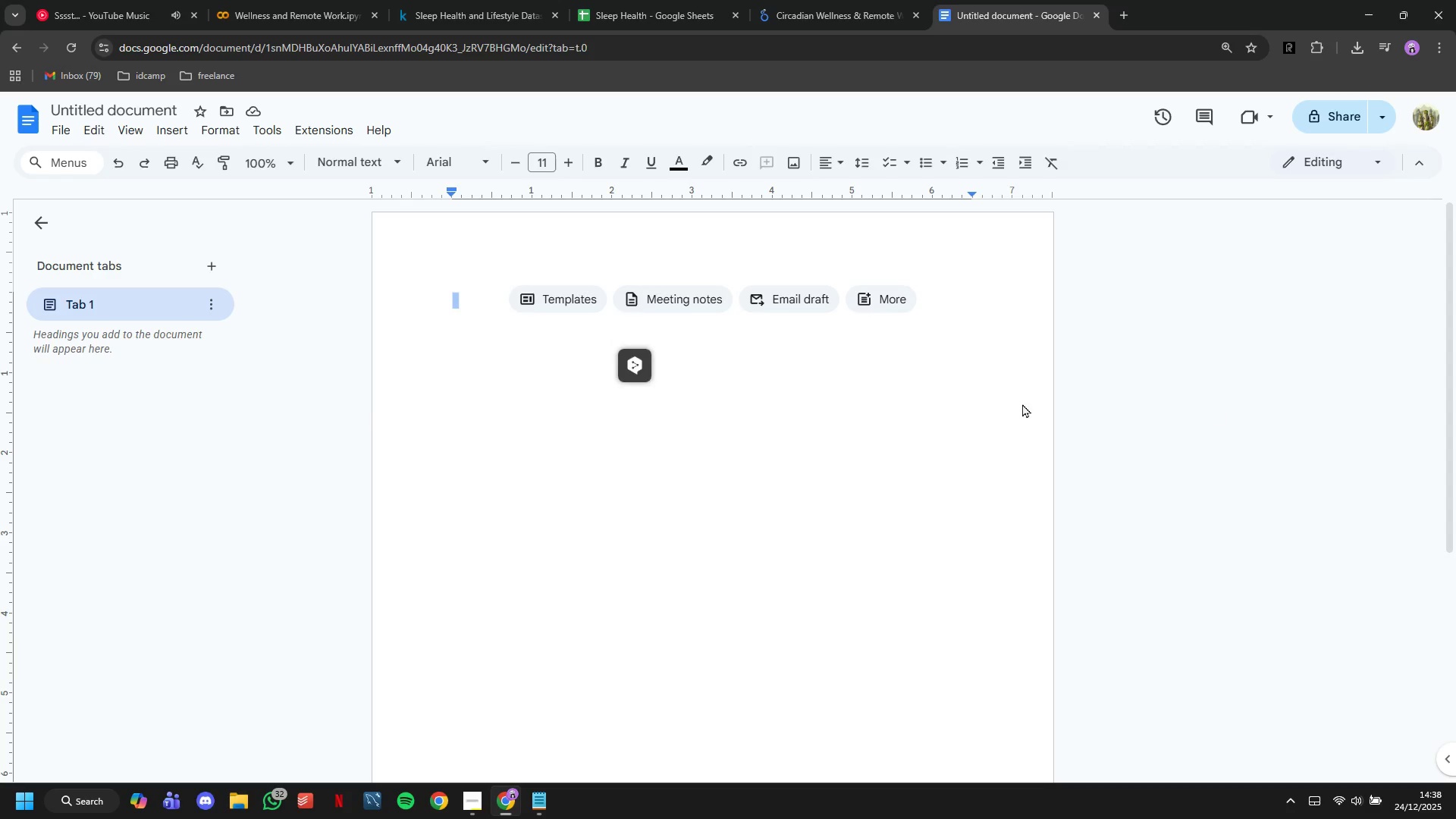 
hold_key(key=V, duration=0.31)
 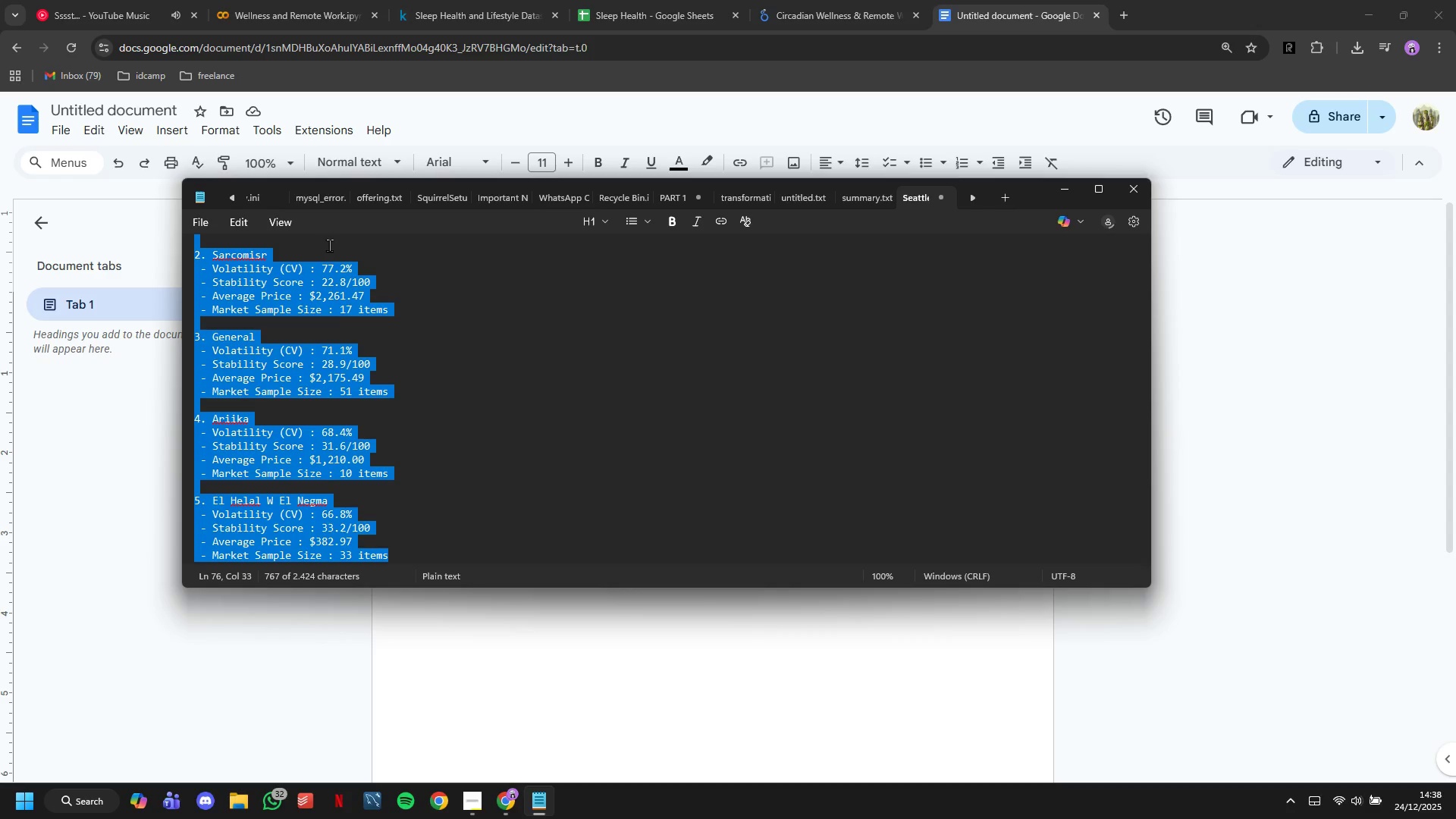 
hold_key(key=A, duration=0.31)
 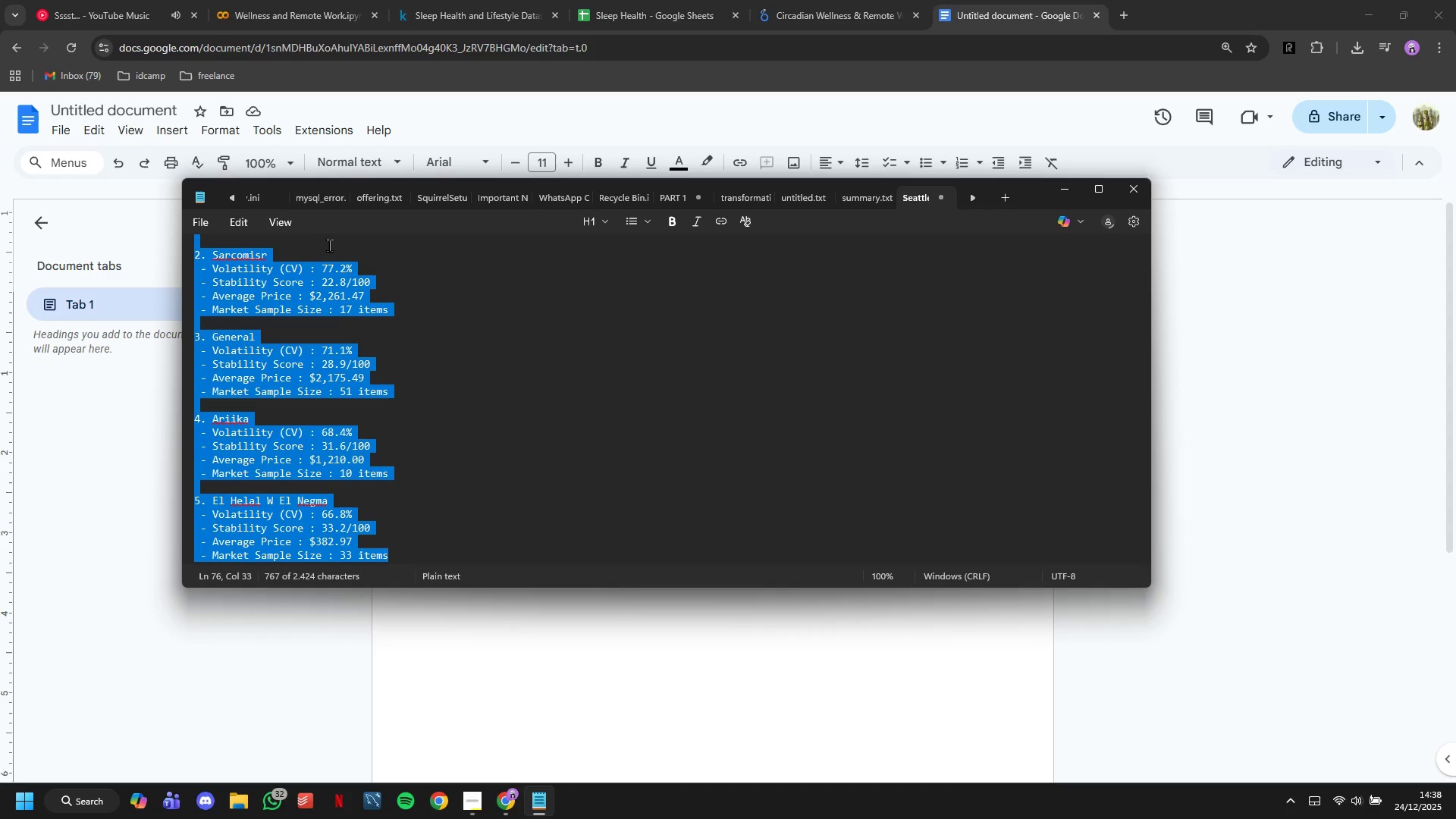 
hold_key(key=C, duration=14.73)
 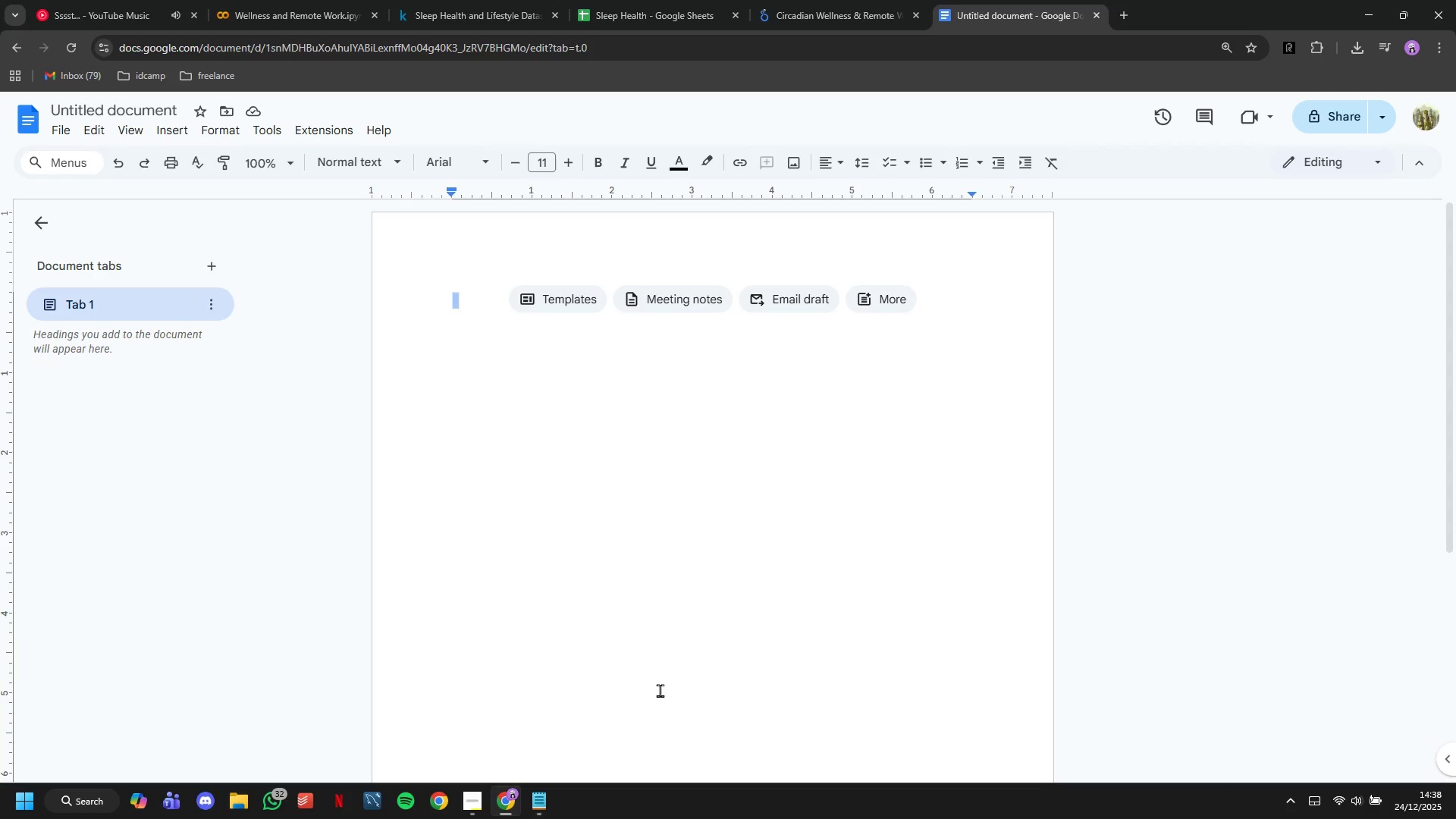 
left_click([817, 381])
 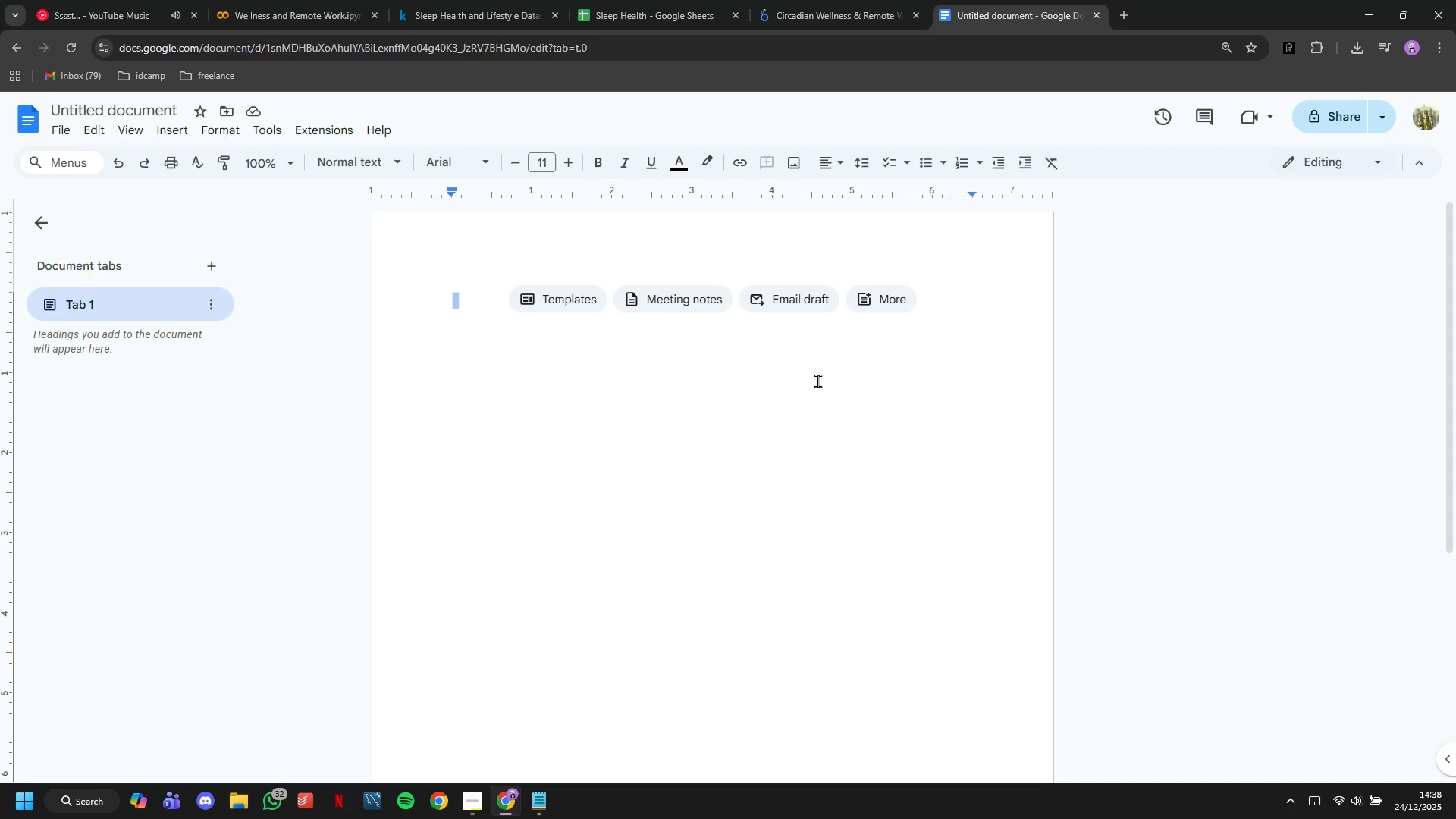 
key(Control+V)
 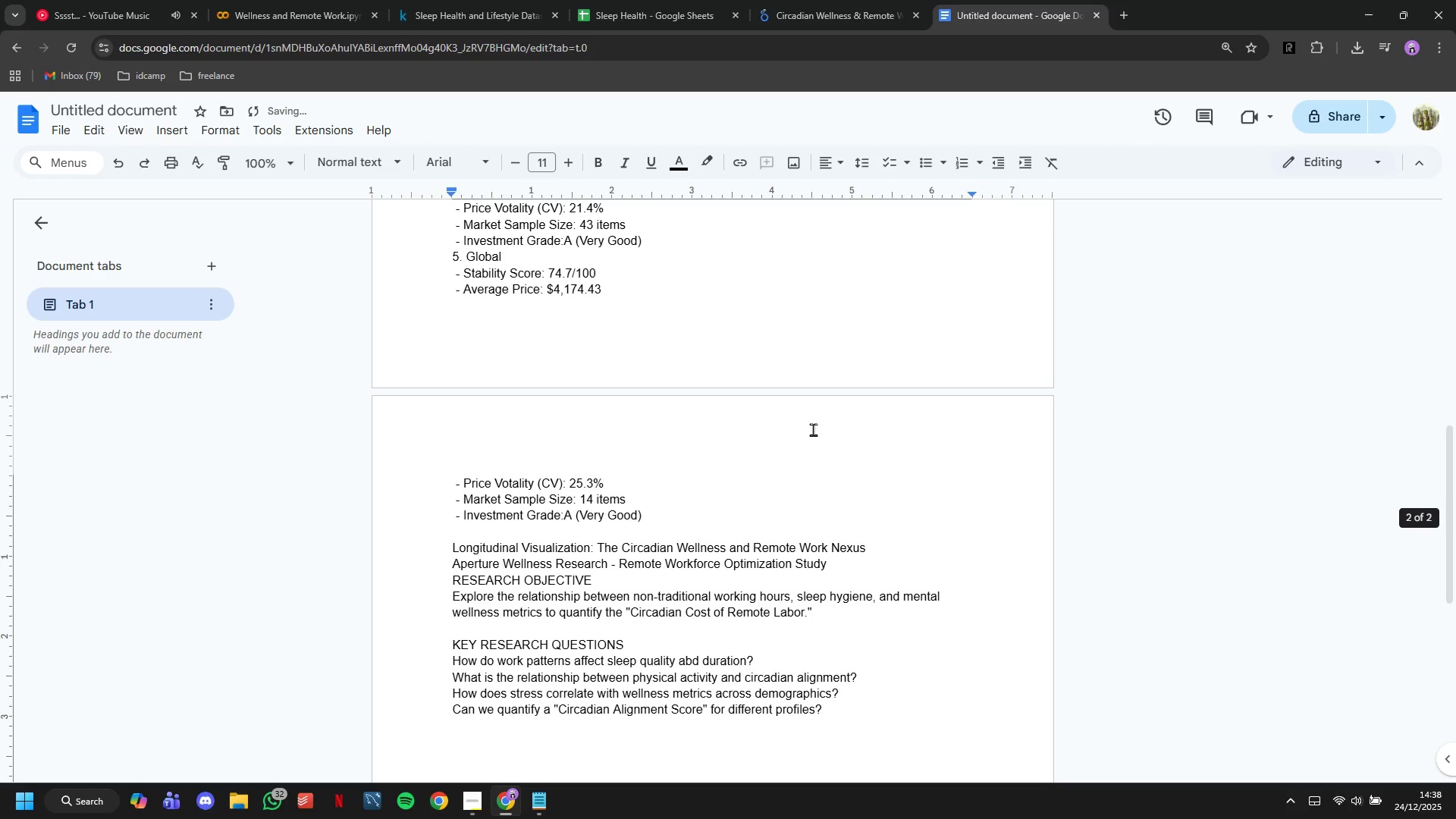 
hold_key(key=ControlLeft, duration=0.78)
 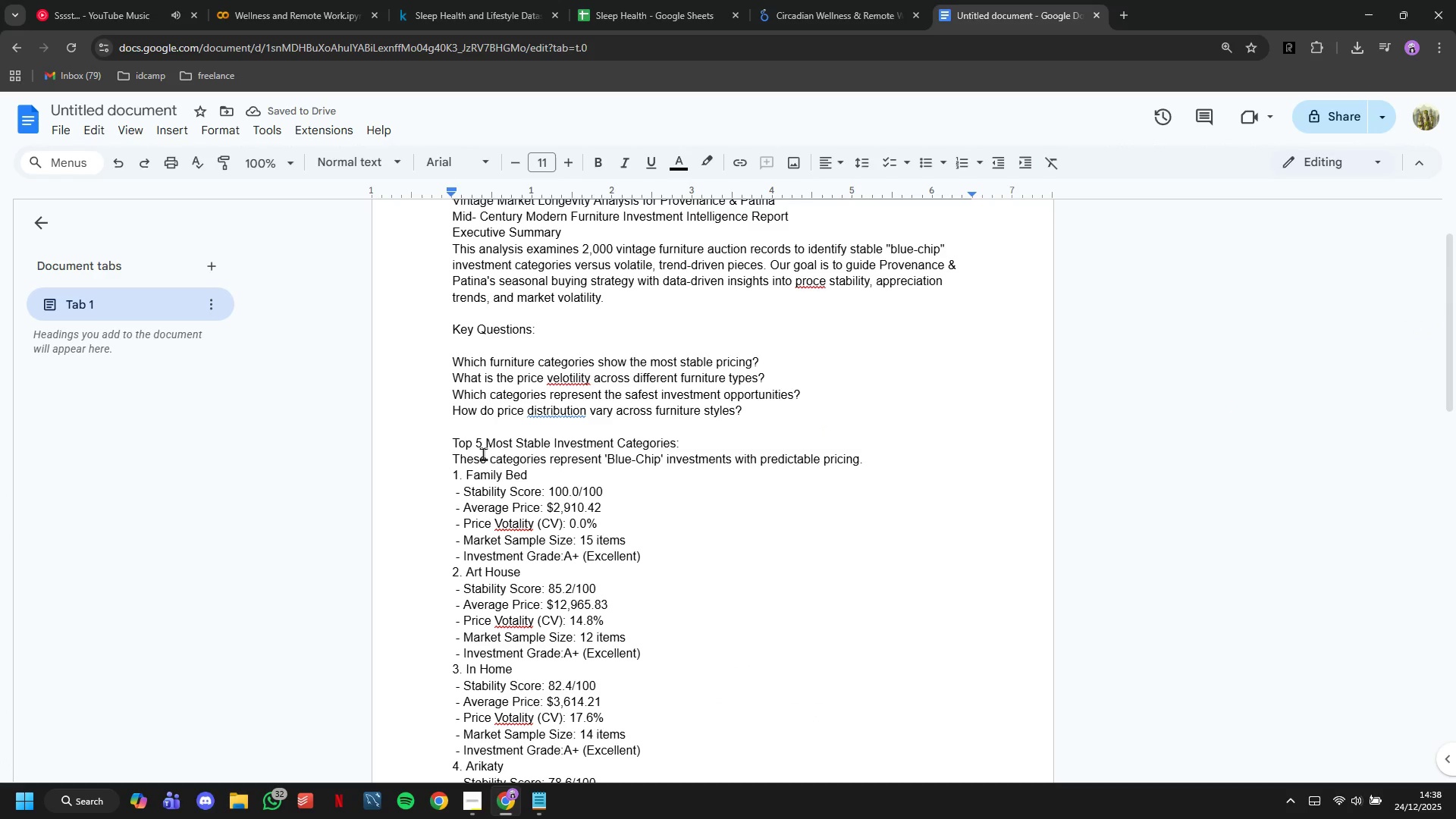 
scroll: coordinate [483, 453], scroll_direction: up, amount: 11.0
 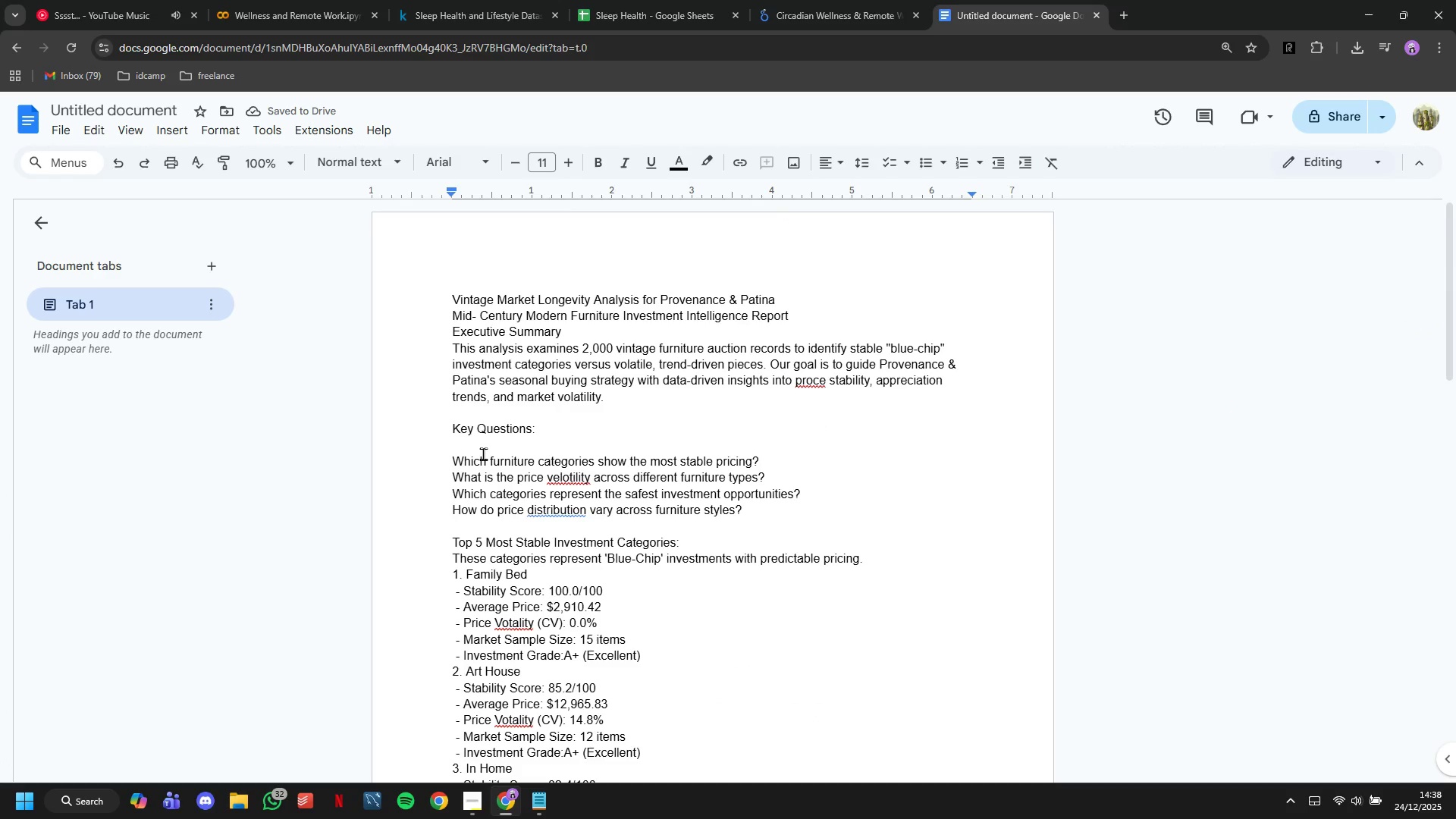 
key(Control+A)
 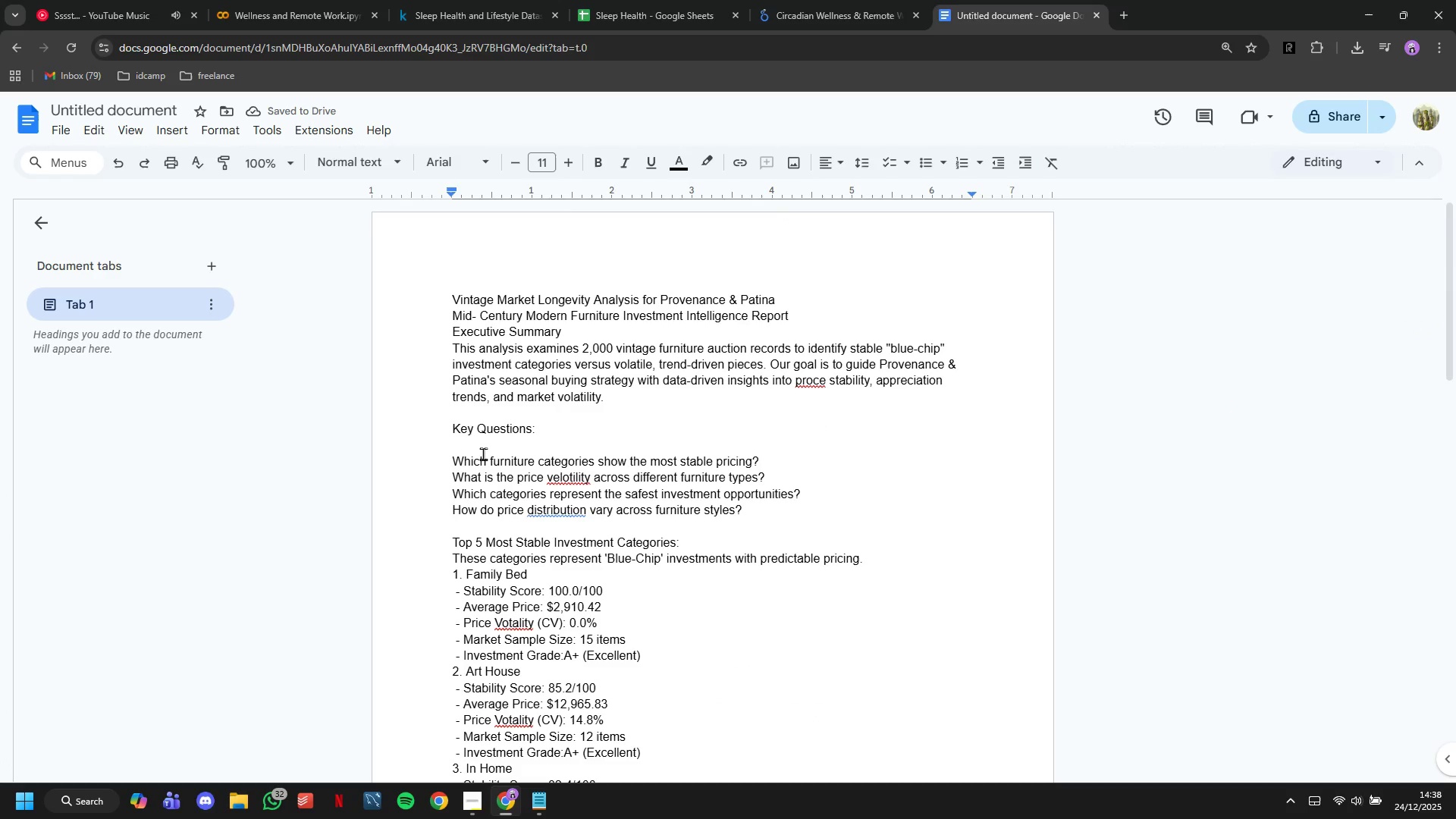 
key(Backspace)
 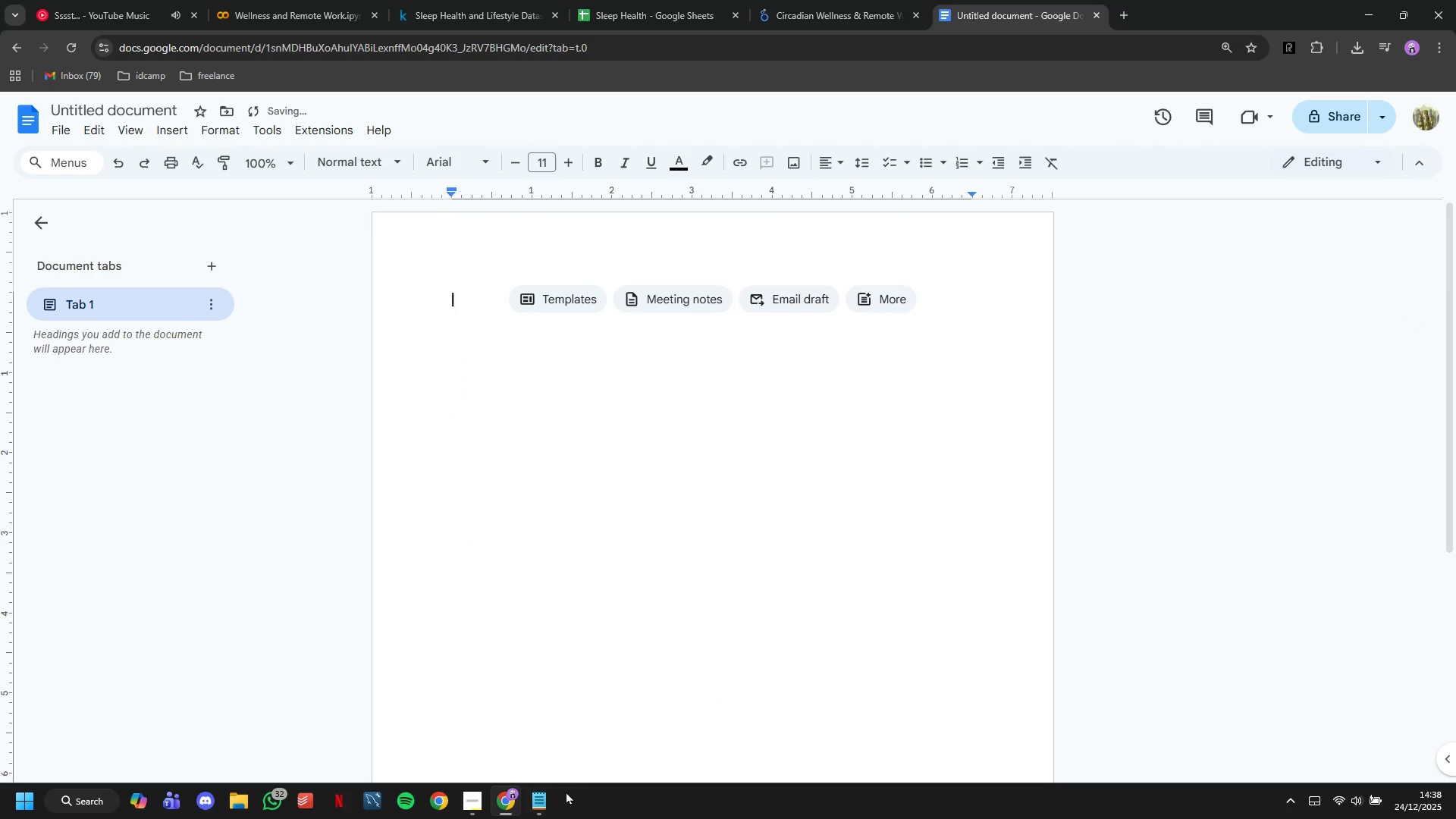 
left_click([546, 791])
 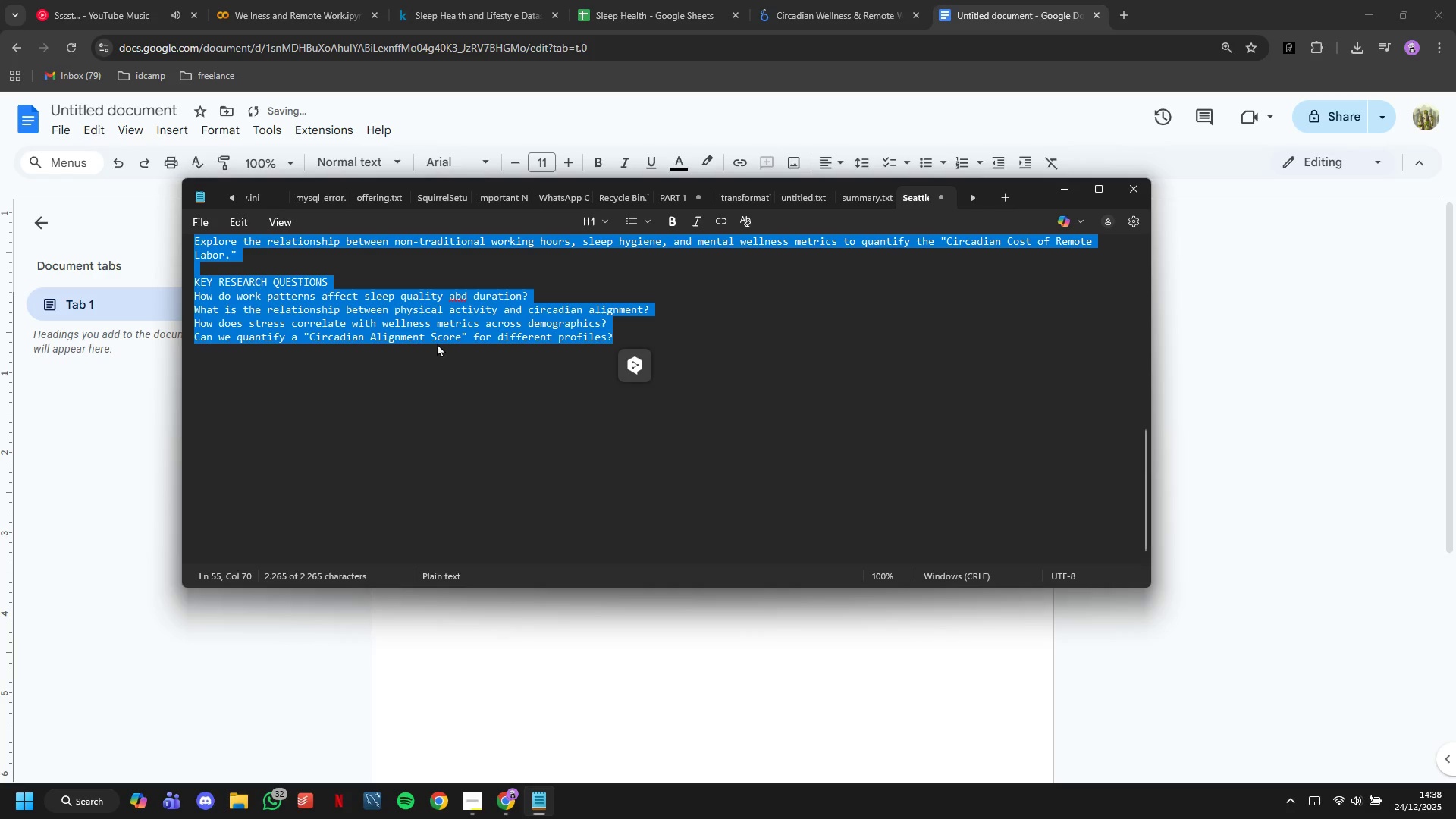 
scroll: coordinate [437, 336], scroll_direction: up, amount: 5.0
 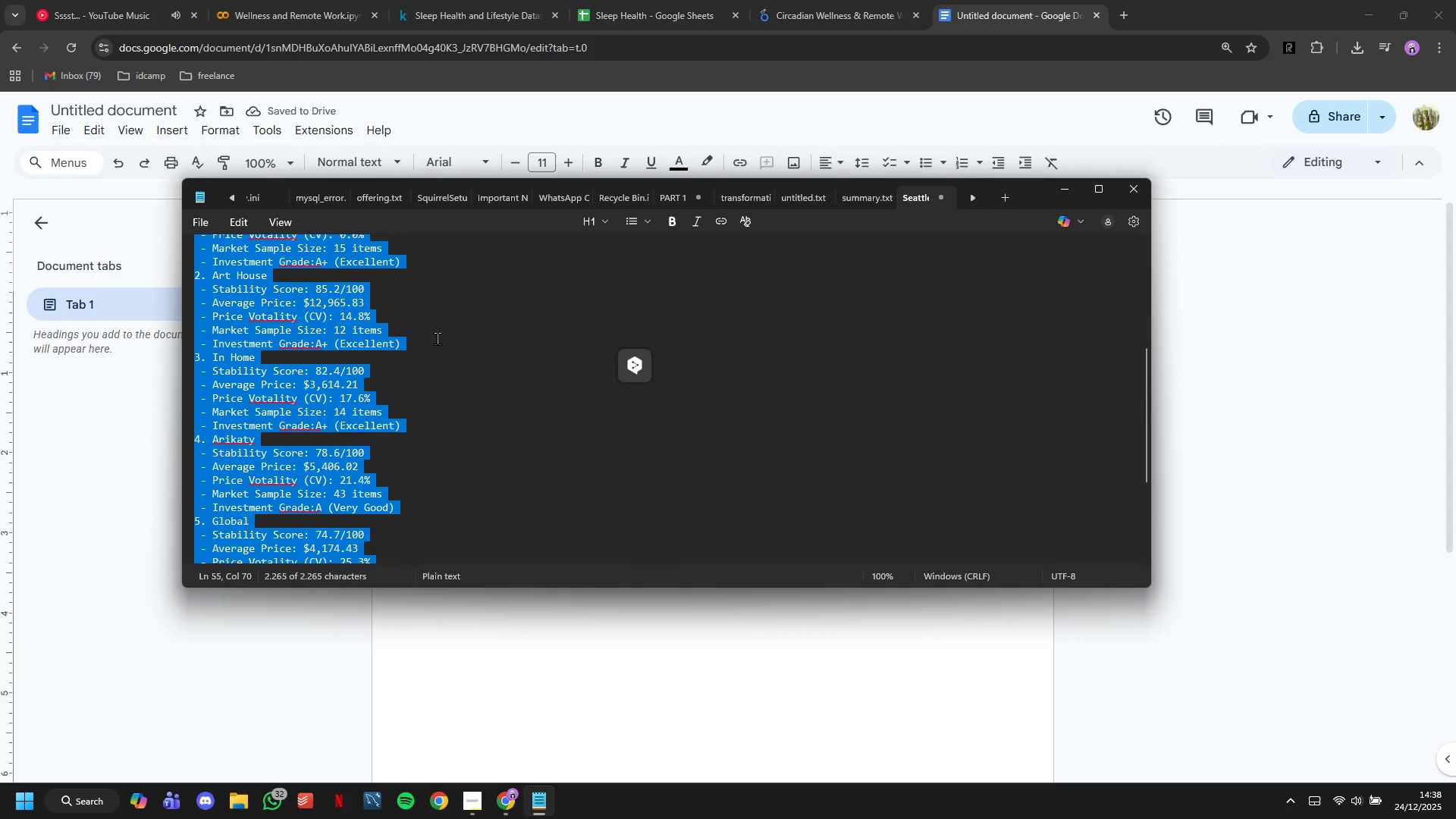 
left_click([426, 420])
 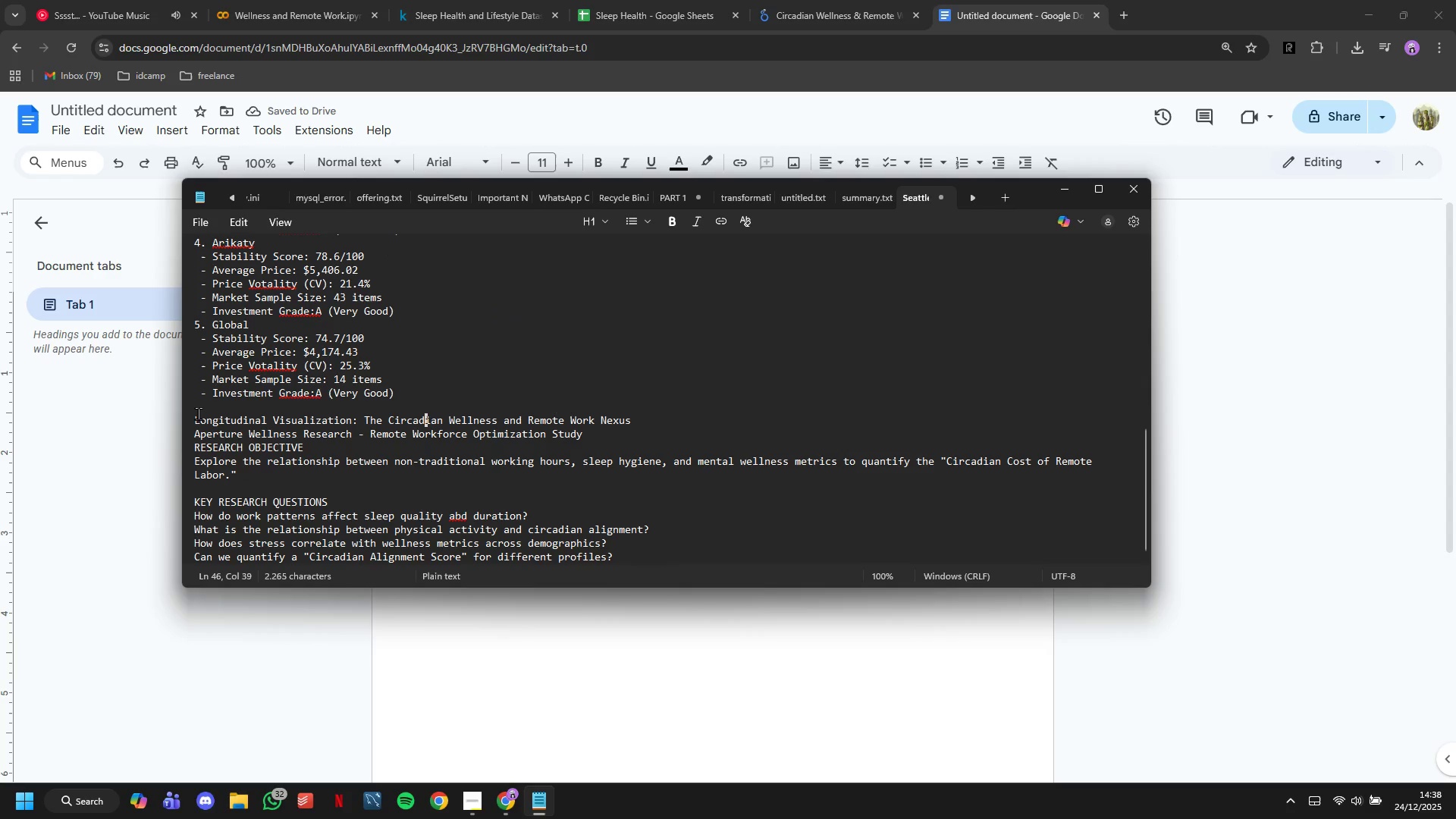 
scroll: coordinate [432, 358], scroll_direction: down, amount: 6.0
 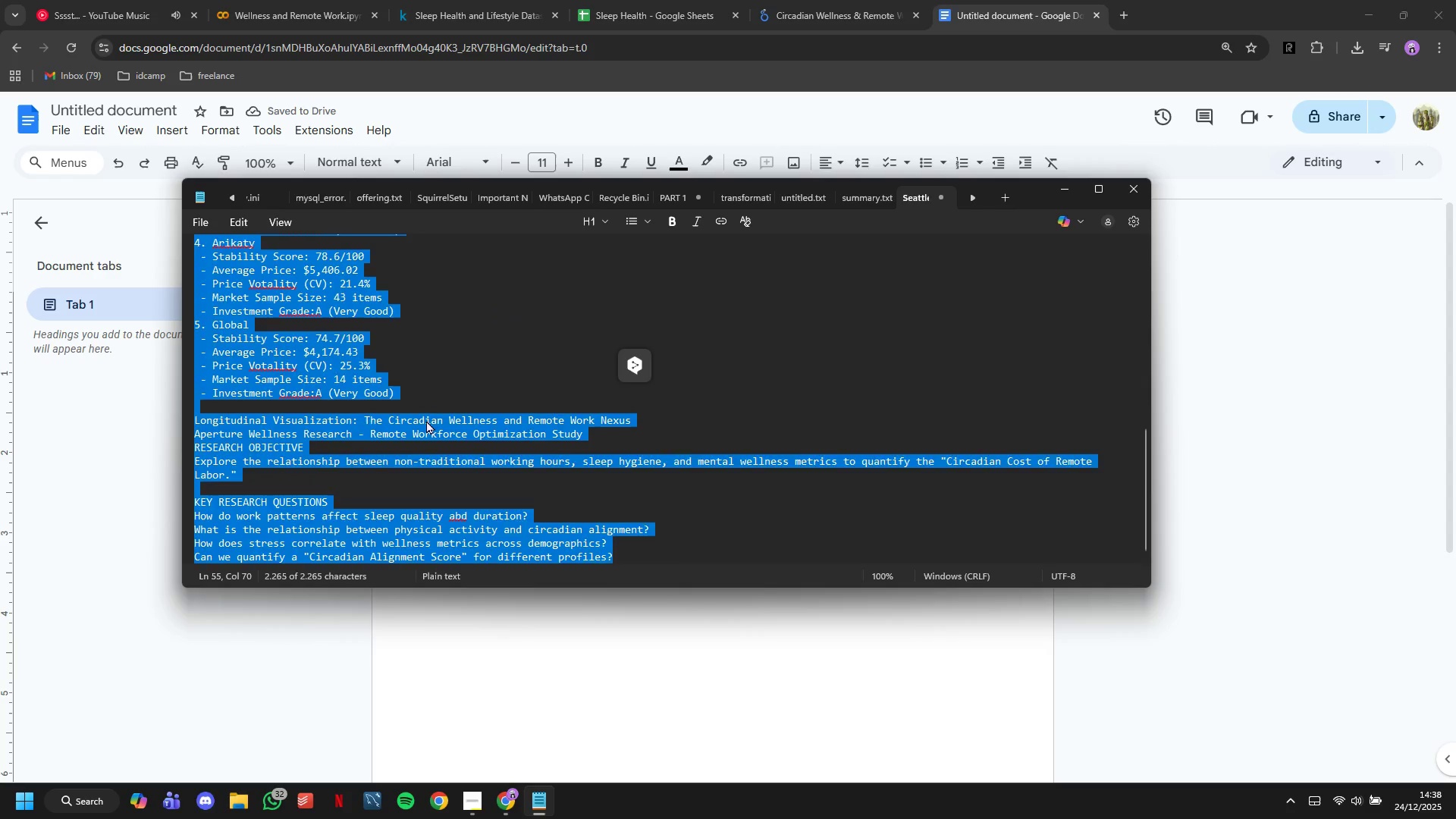 
left_click_drag(start_coordinate=[190, 416], to_coordinate=[636, 553])
 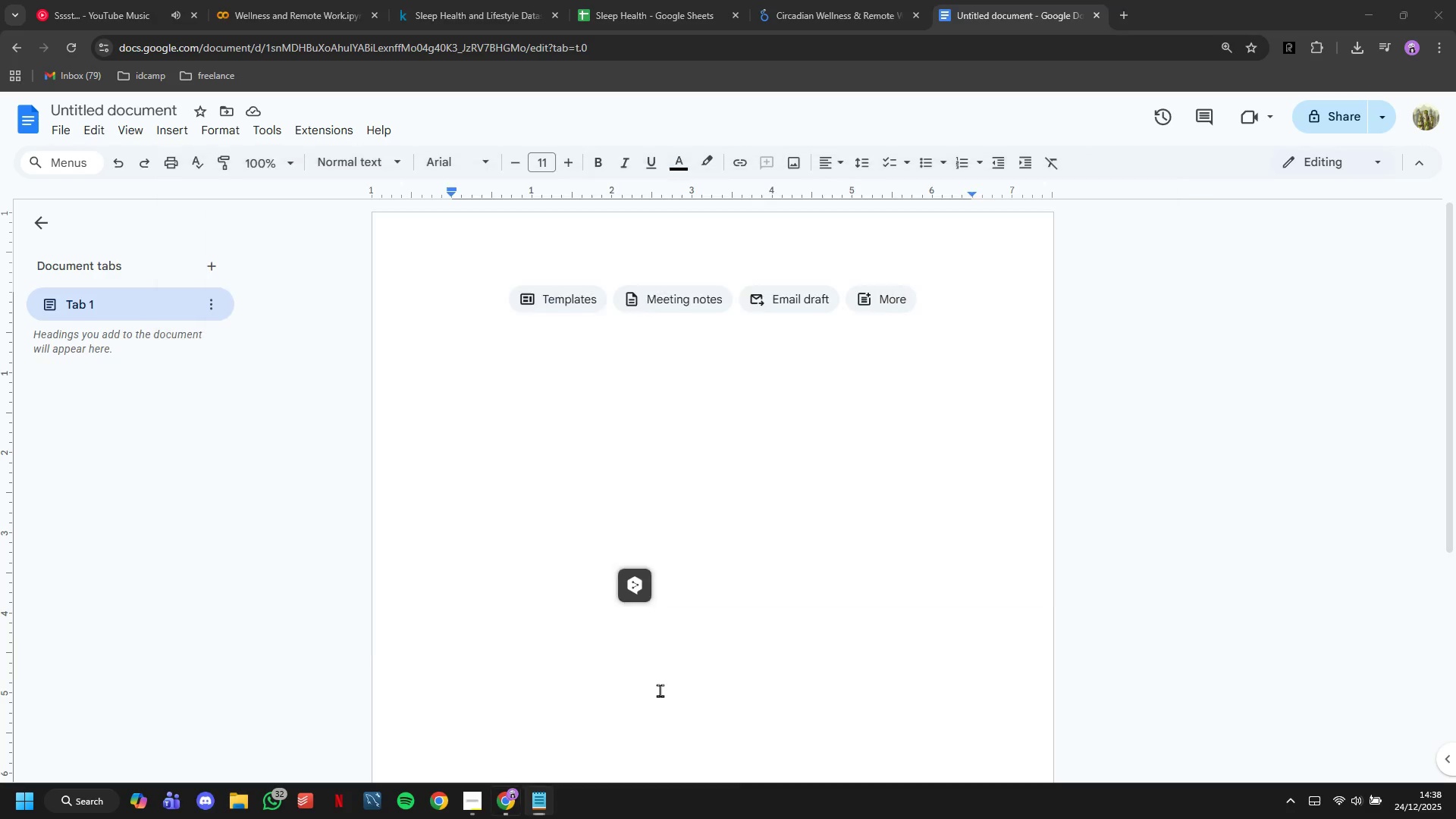 
scroll: coordinate [263, 458], scroll_direction: down, amount: 2.0
 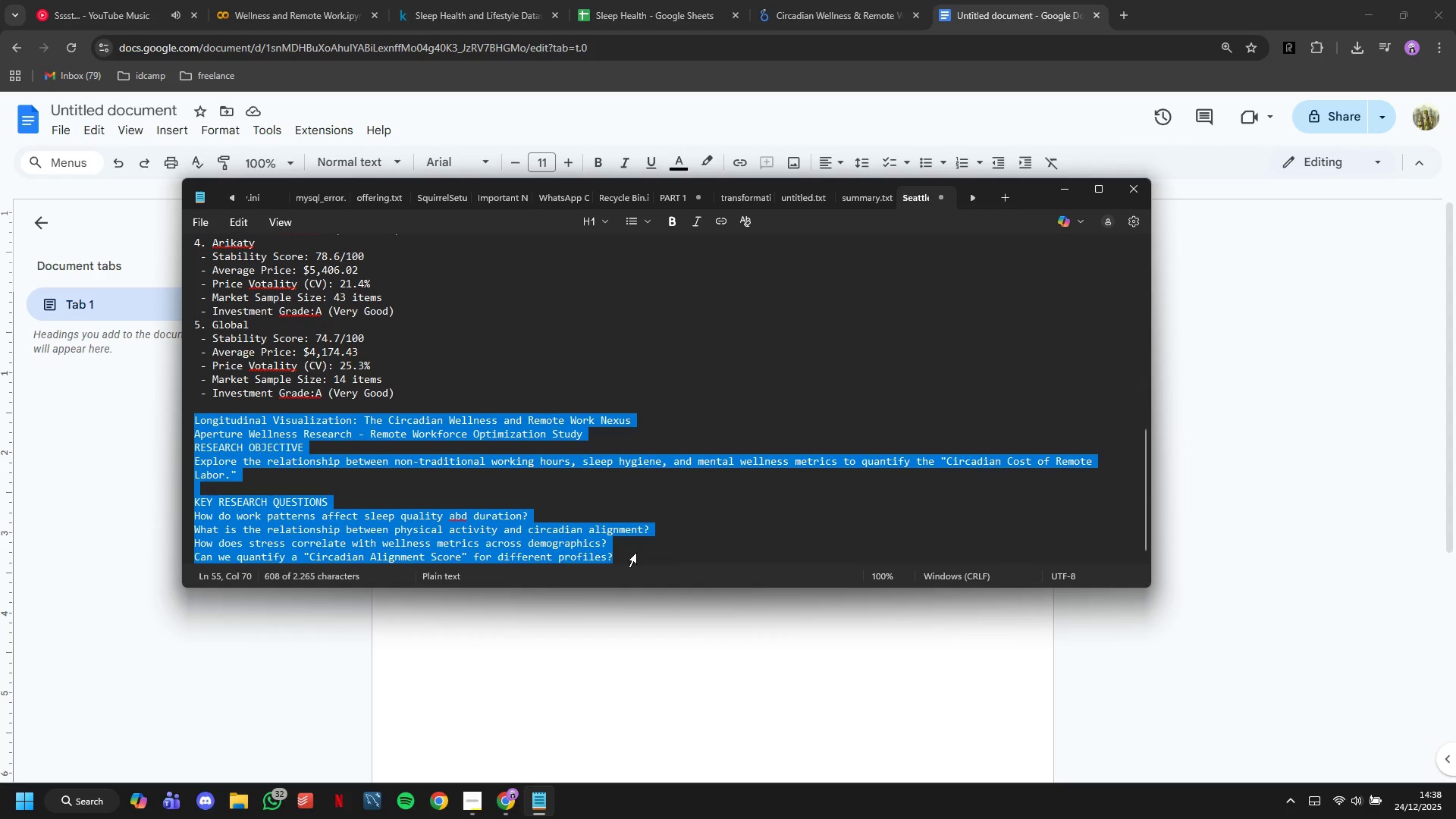 
hold_key(key=ControlLeft, duration=0.53)
 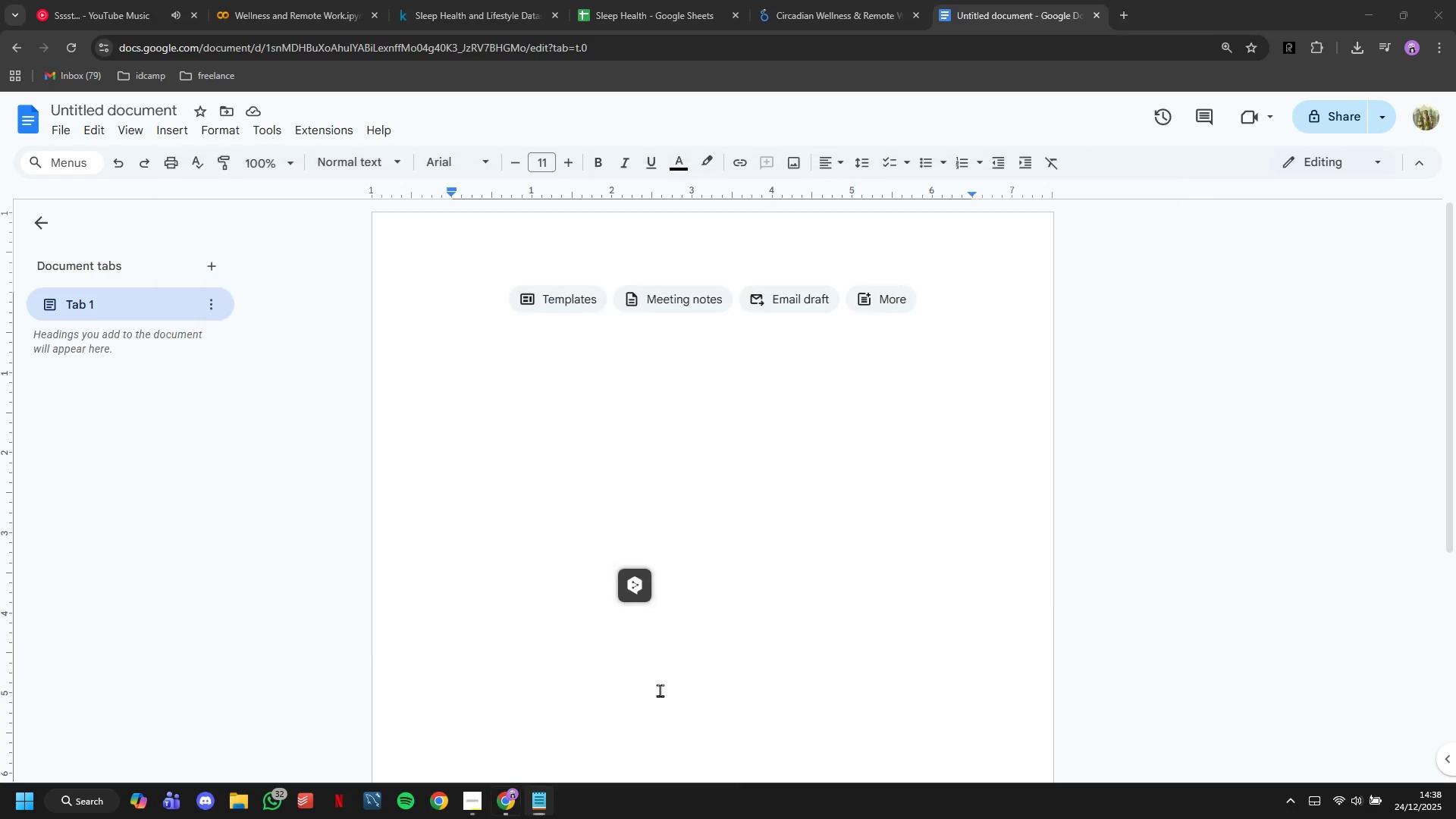 
left_click([660, 690])
 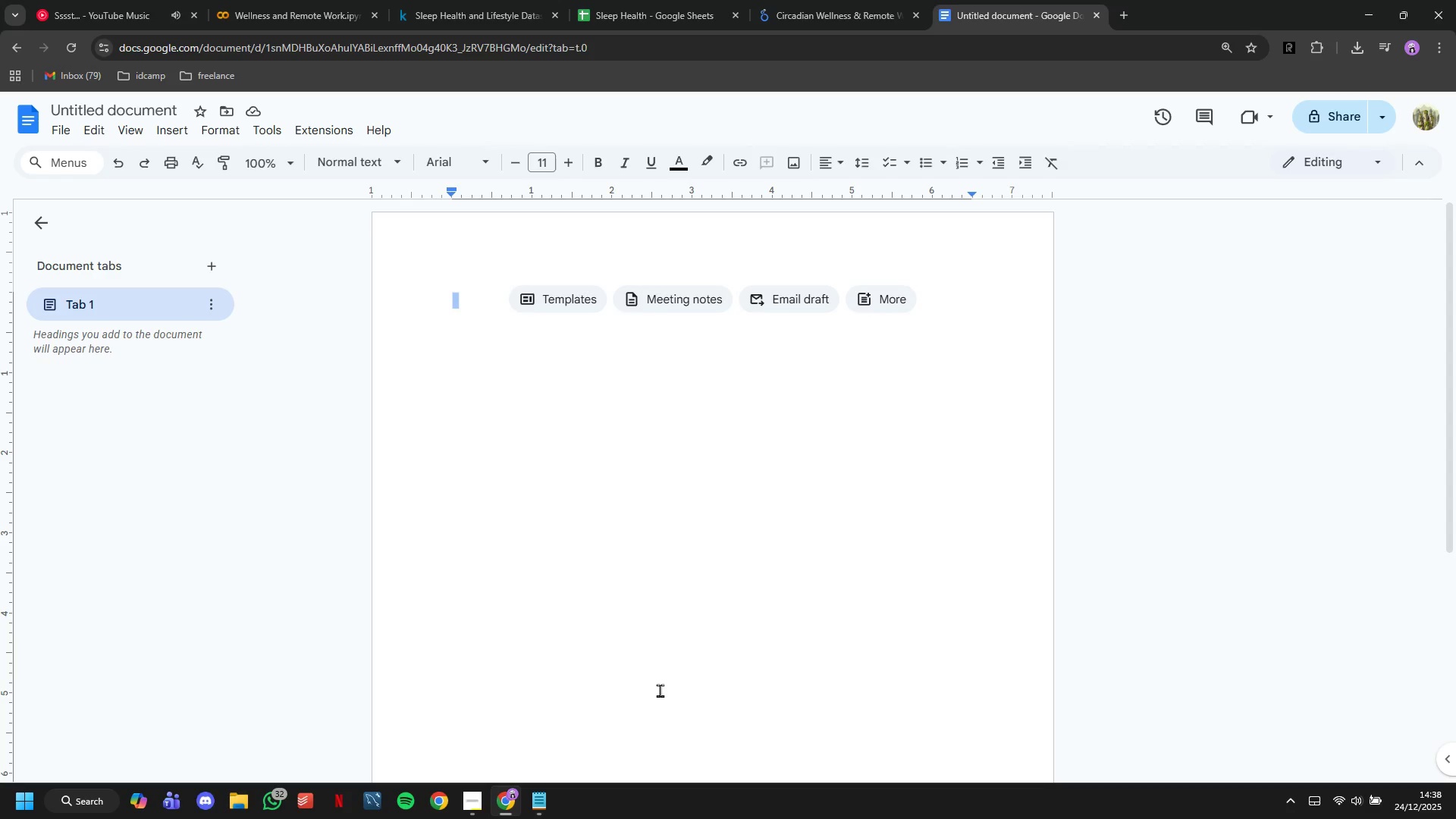 
key(Control+V)
 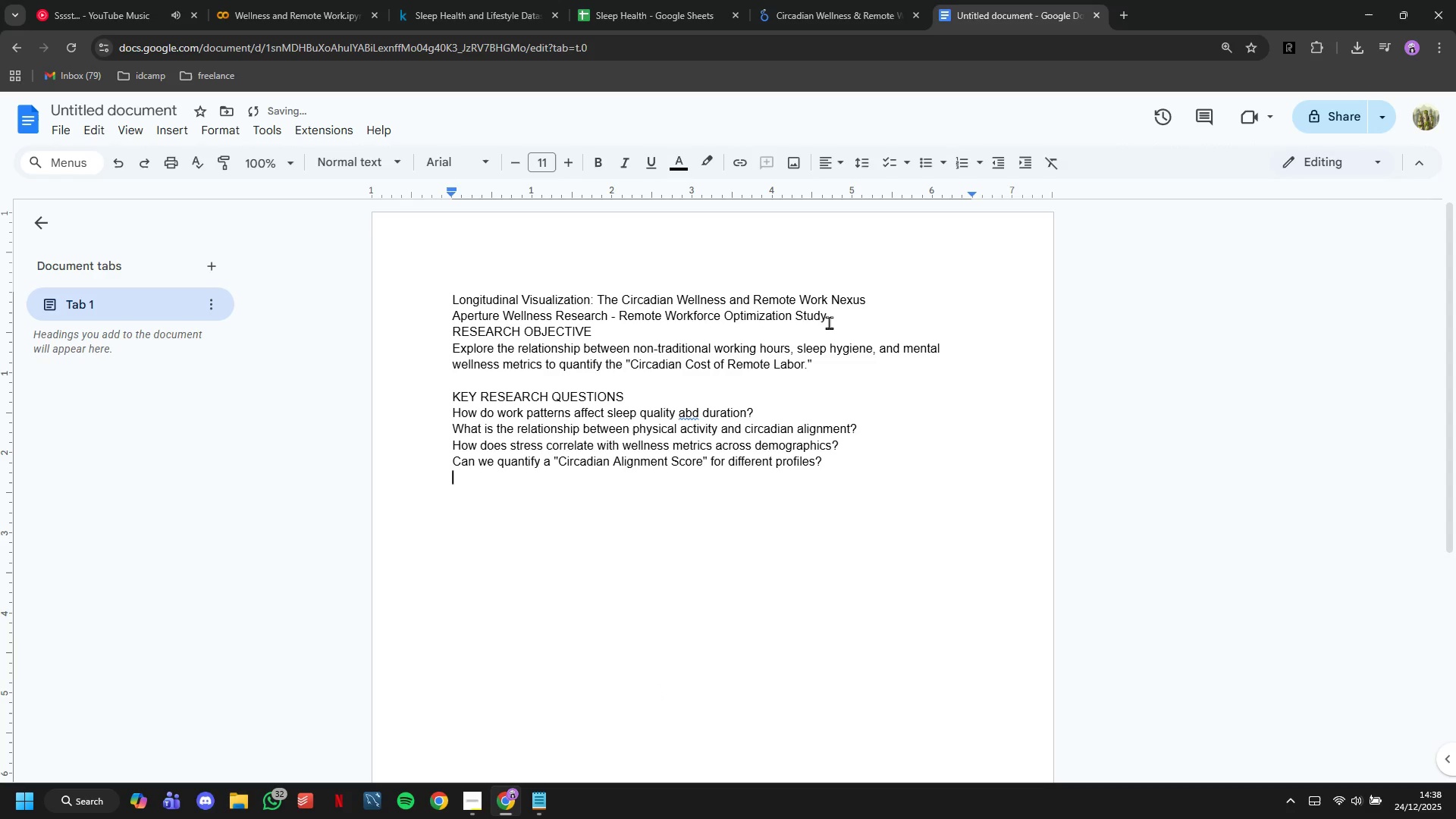 
left_click_drag(start_coordinate=[833, 310], to_coordinate=[452, 292])
 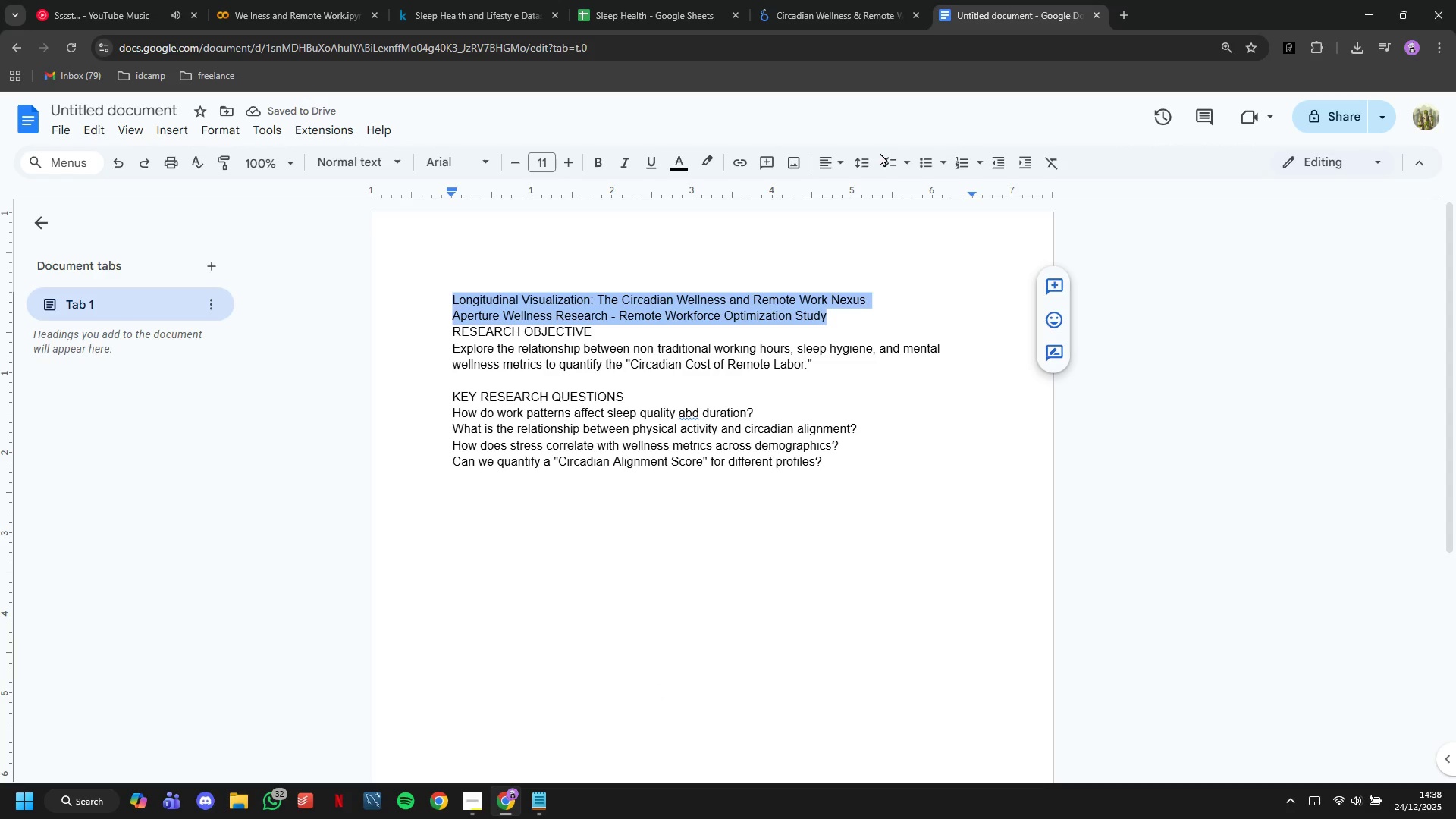 
left_click([840, 158])
 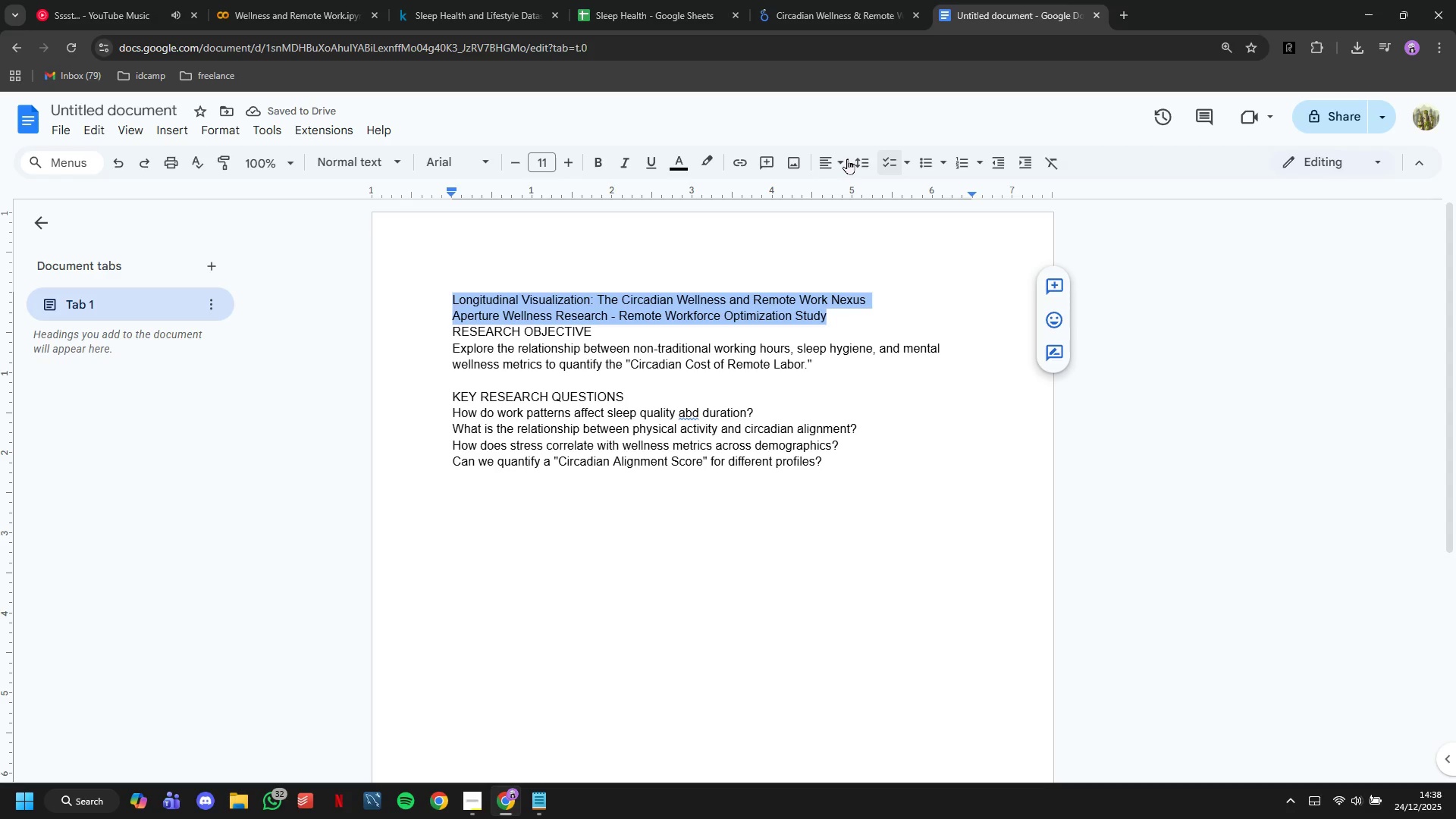 
left_click([836, 165])
 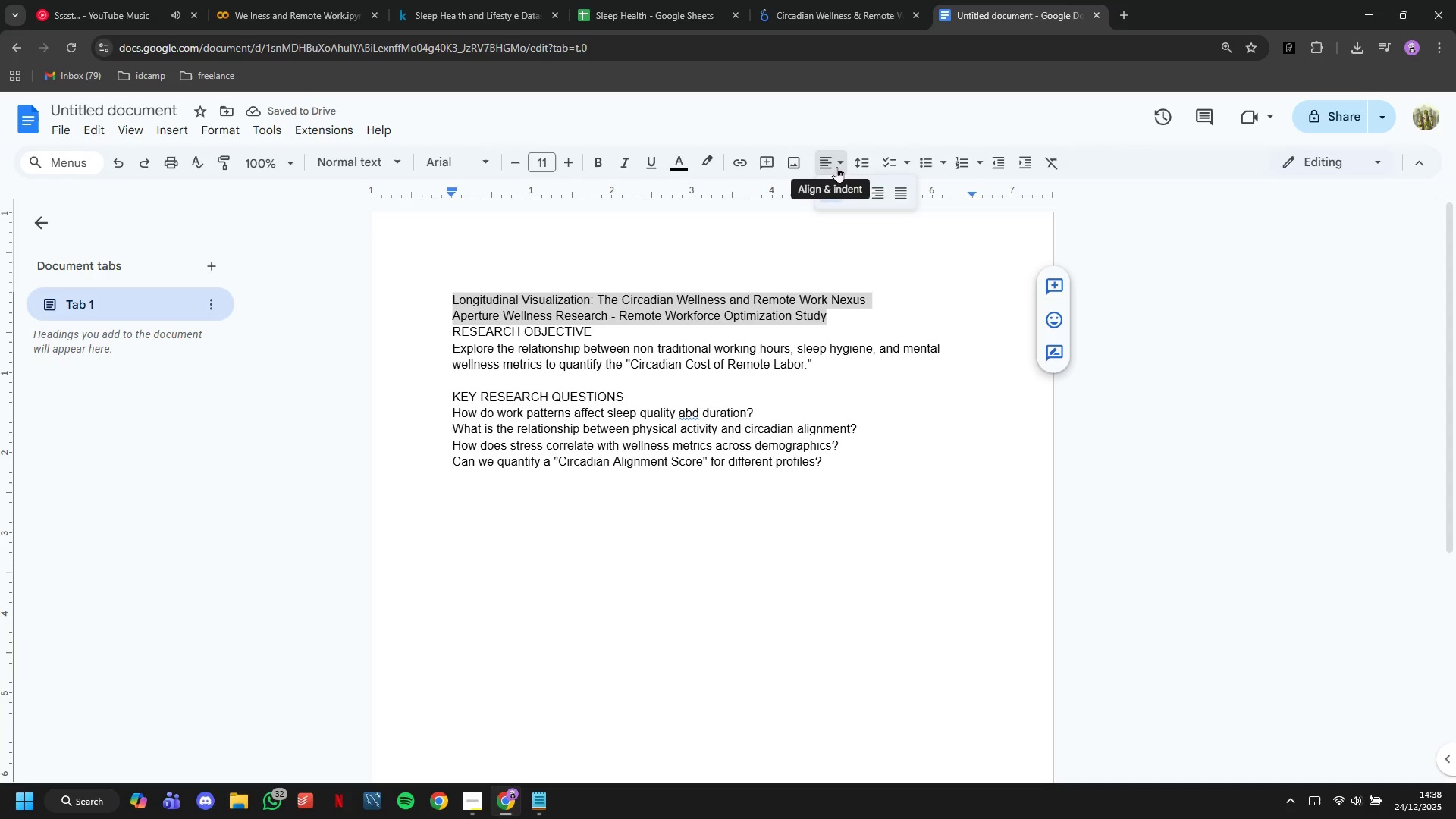 
left_click([337, 154])
 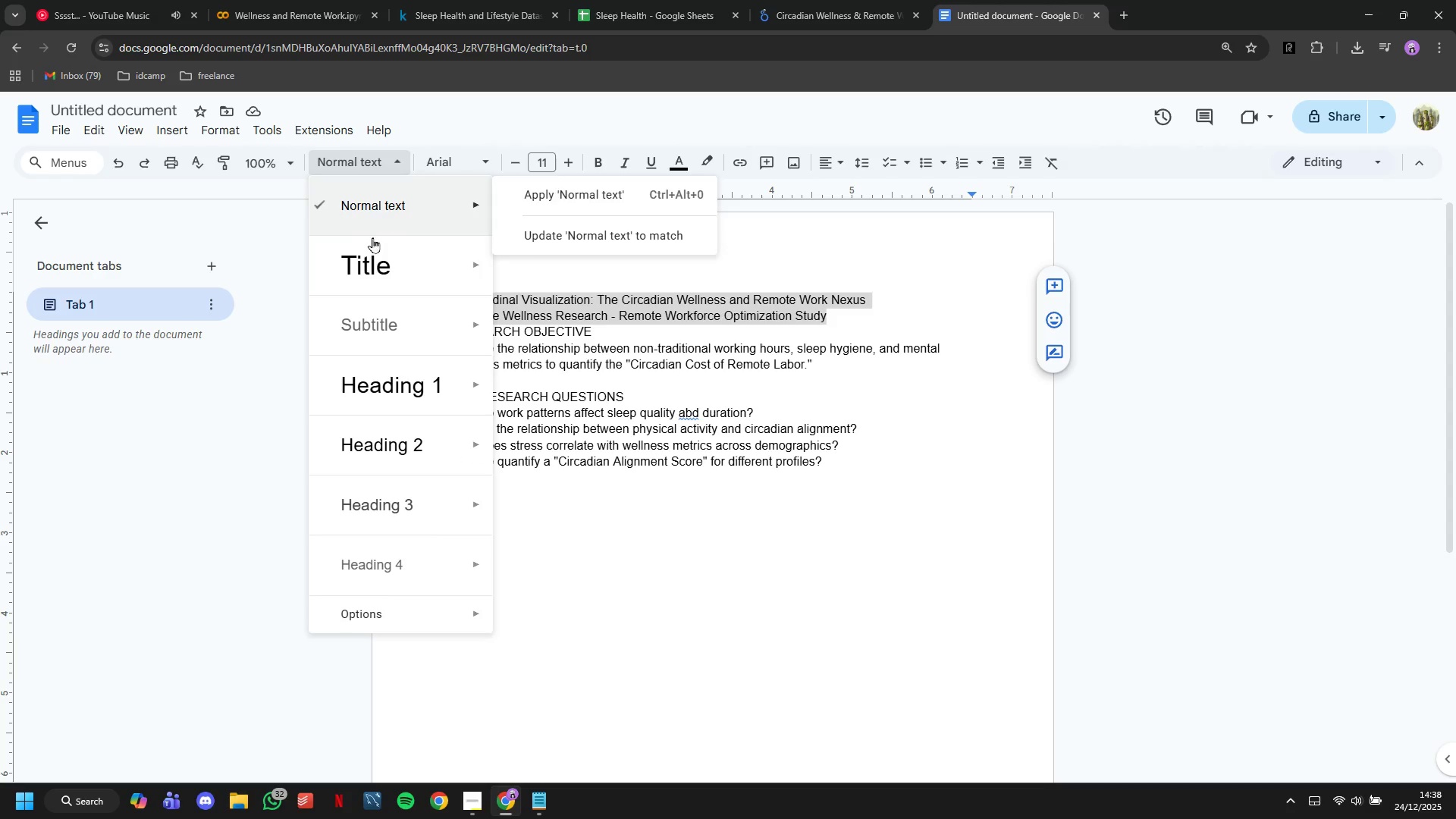 
left_click([372, 253])
 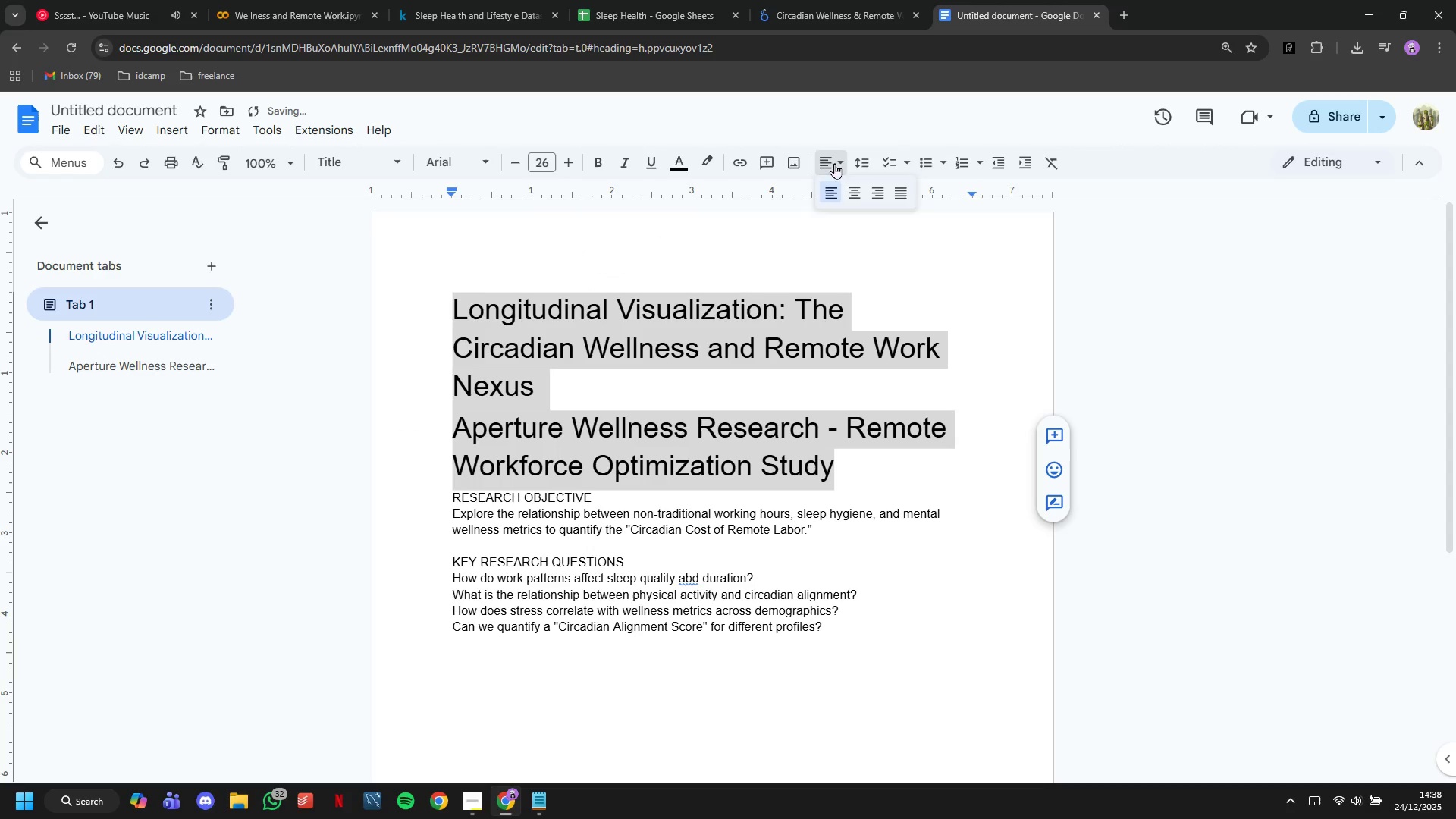 
double_click([849, 190])
 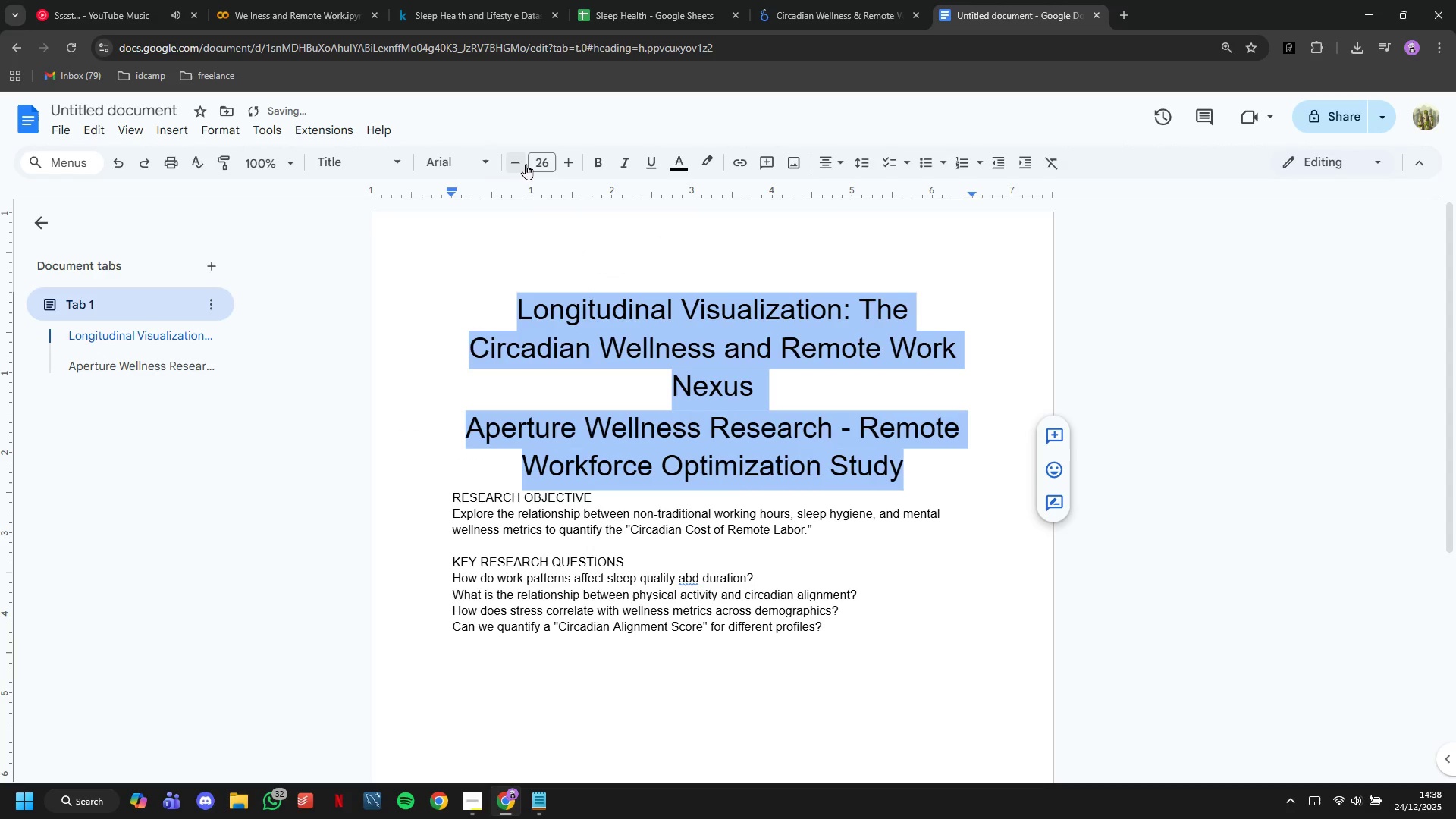 
left_click([535, 164])
 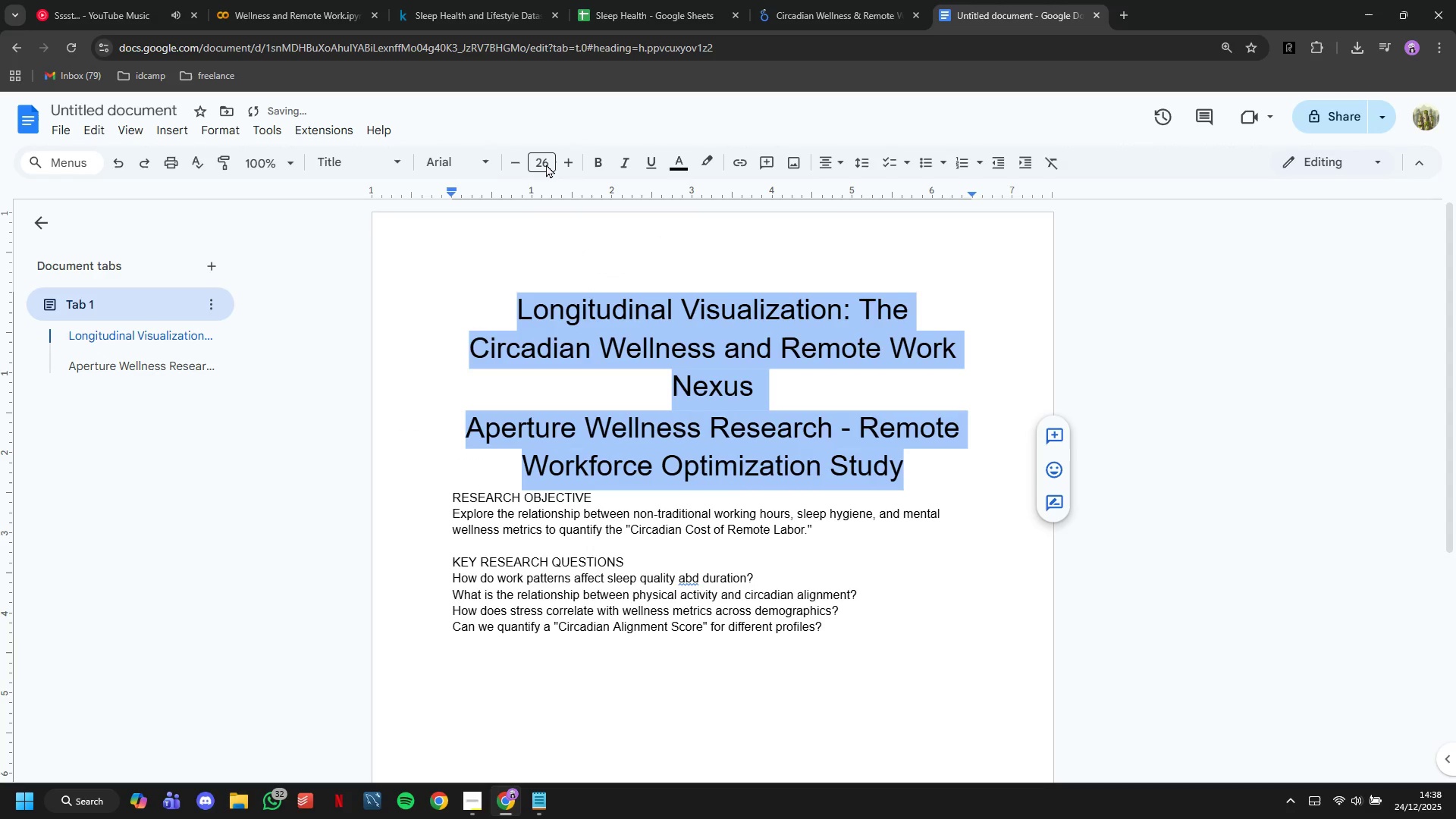 
left_click([546, 164])
 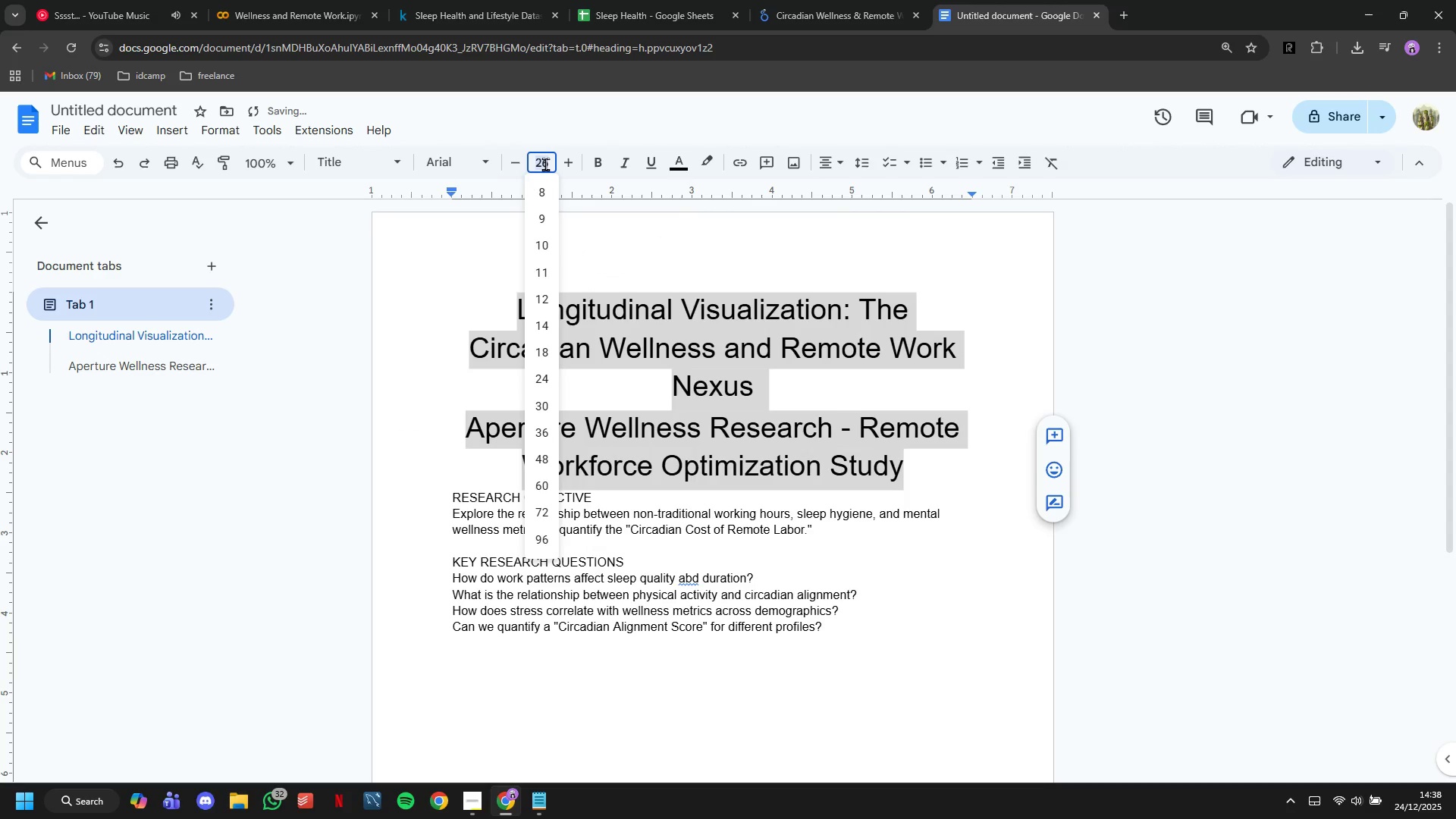 
left_click([542, 356])
 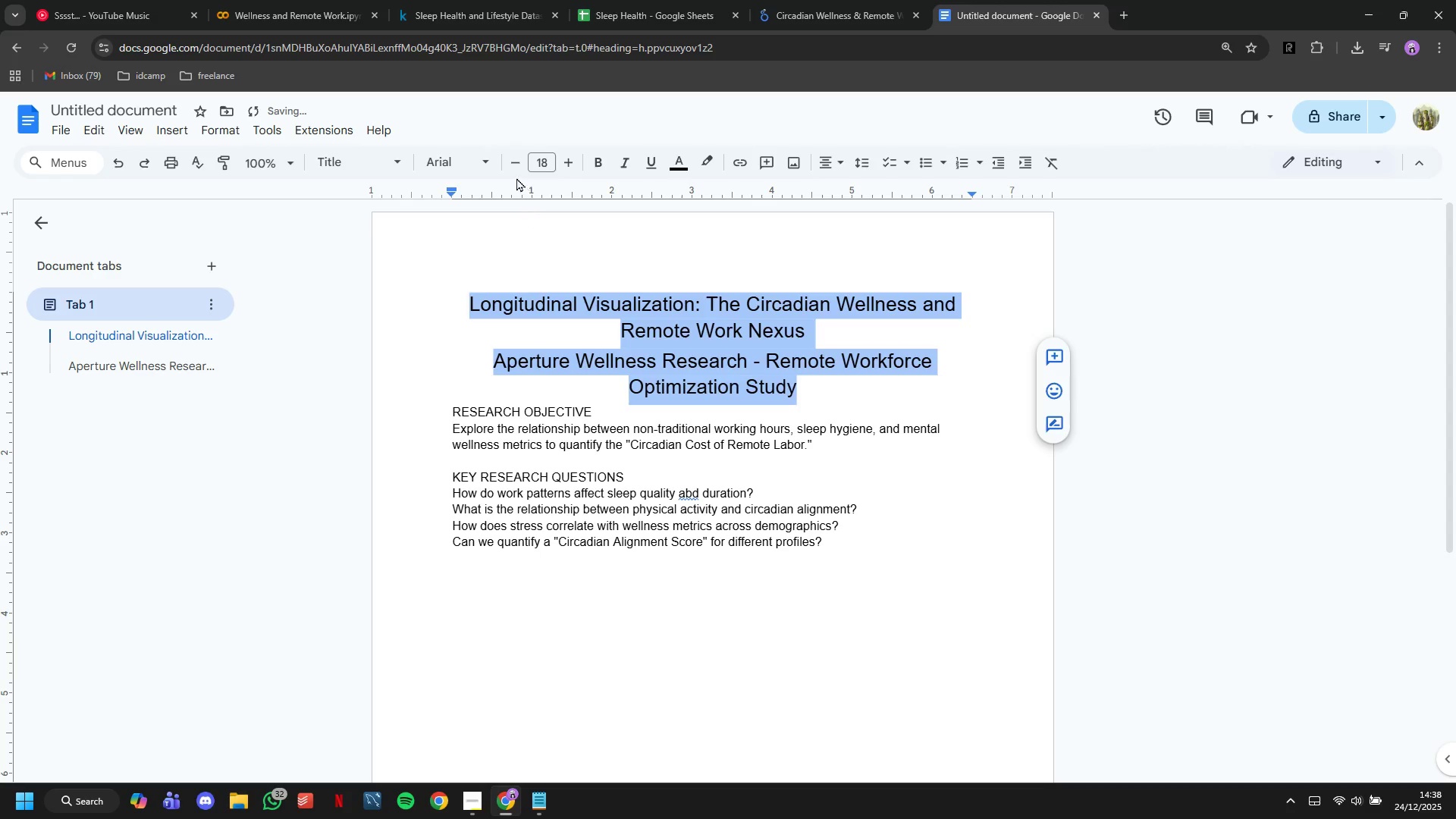 
double_click([514, 163])
 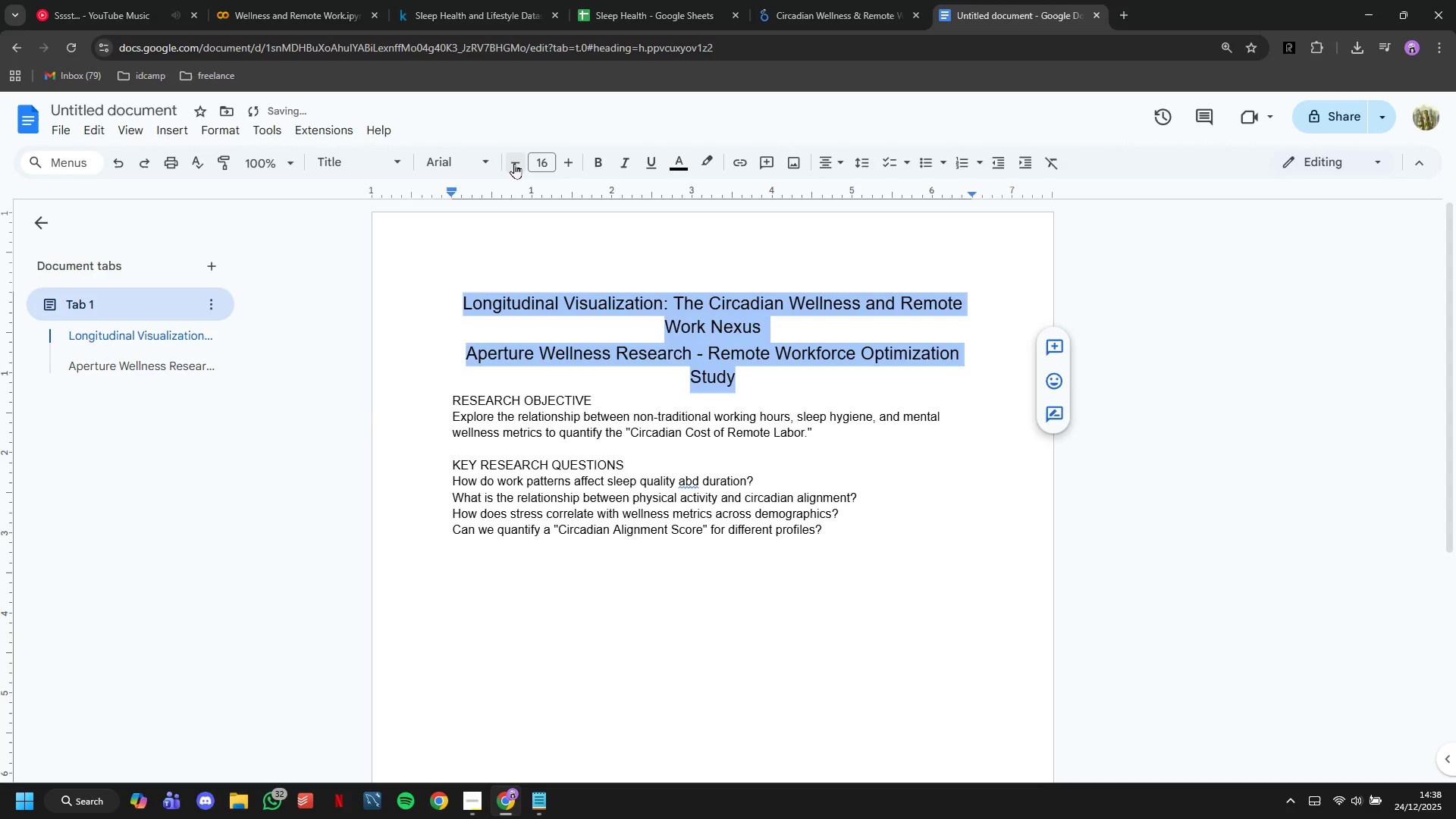 
triple_click([514, 163])
 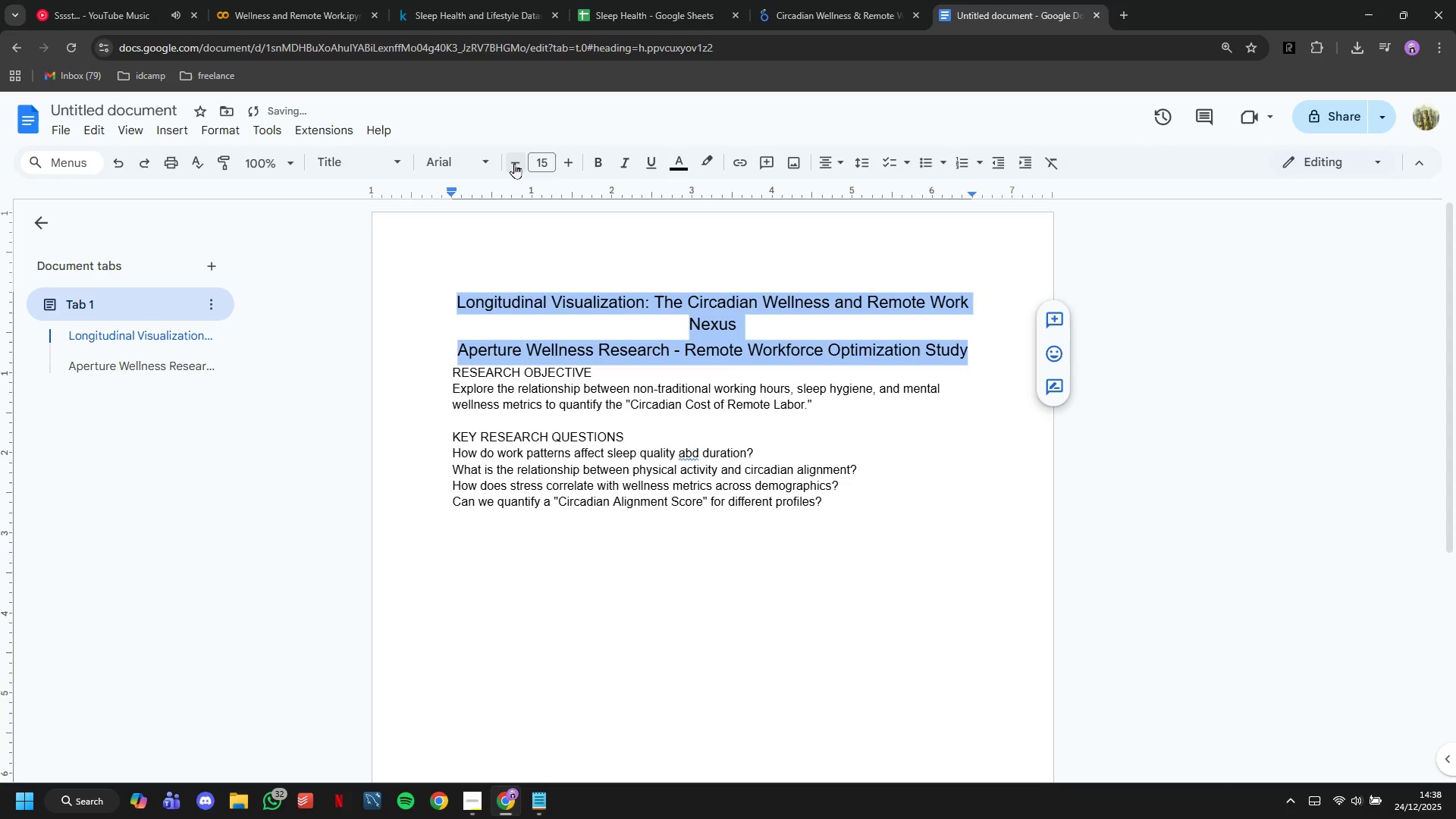 
left_click([514, 163])
 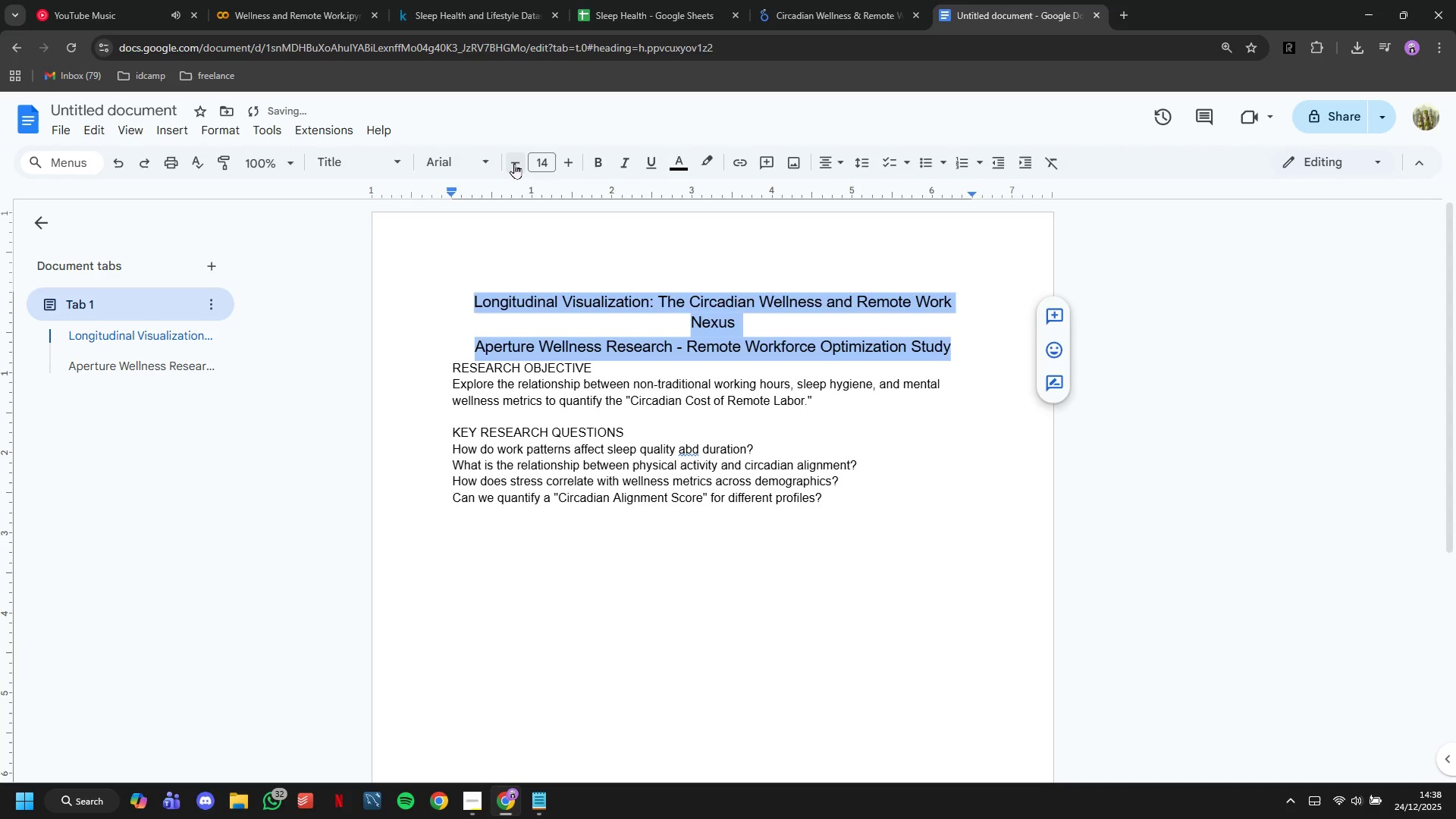 
left_click([514, 163])
 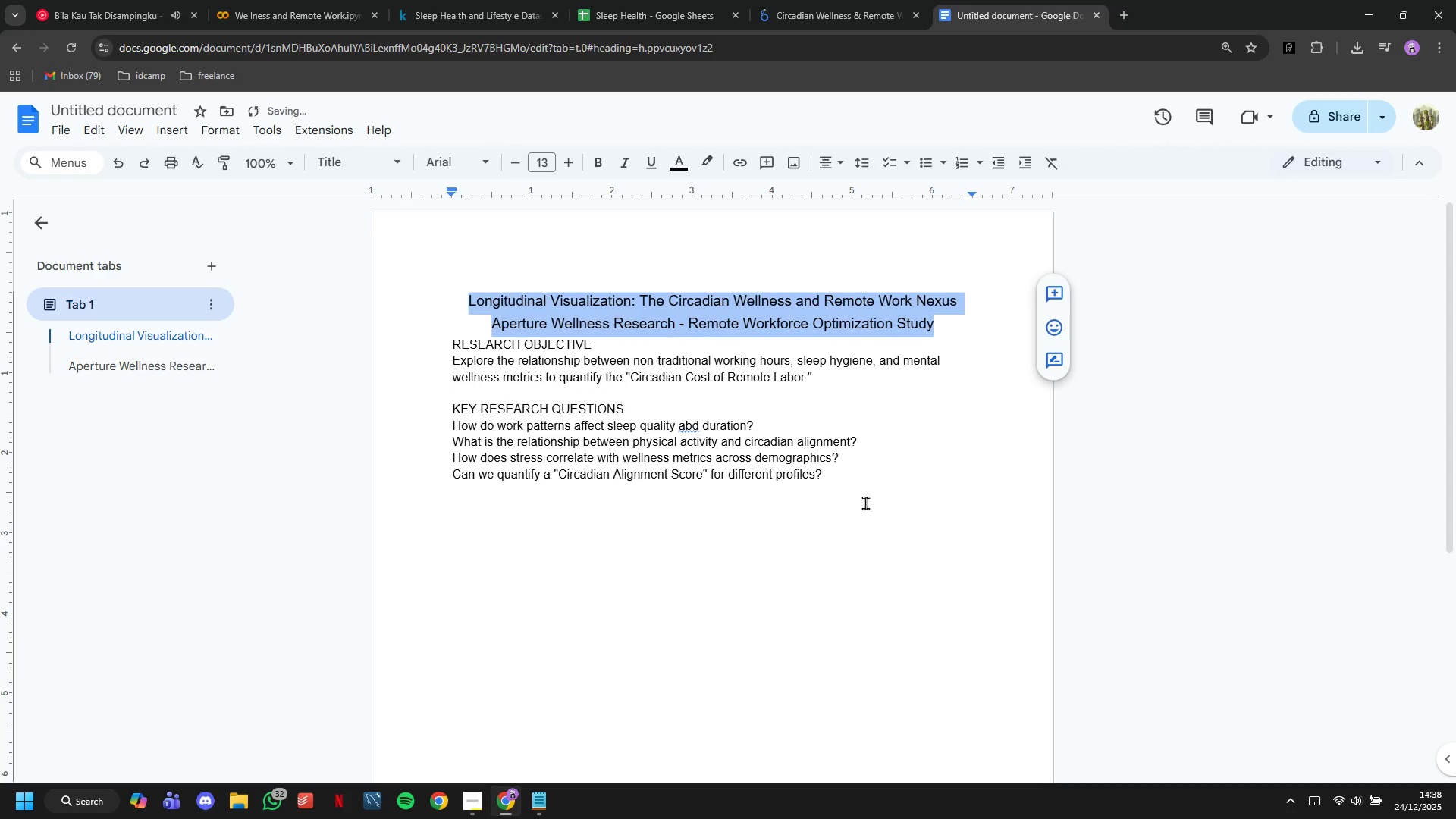 
left_click([866, 507])
 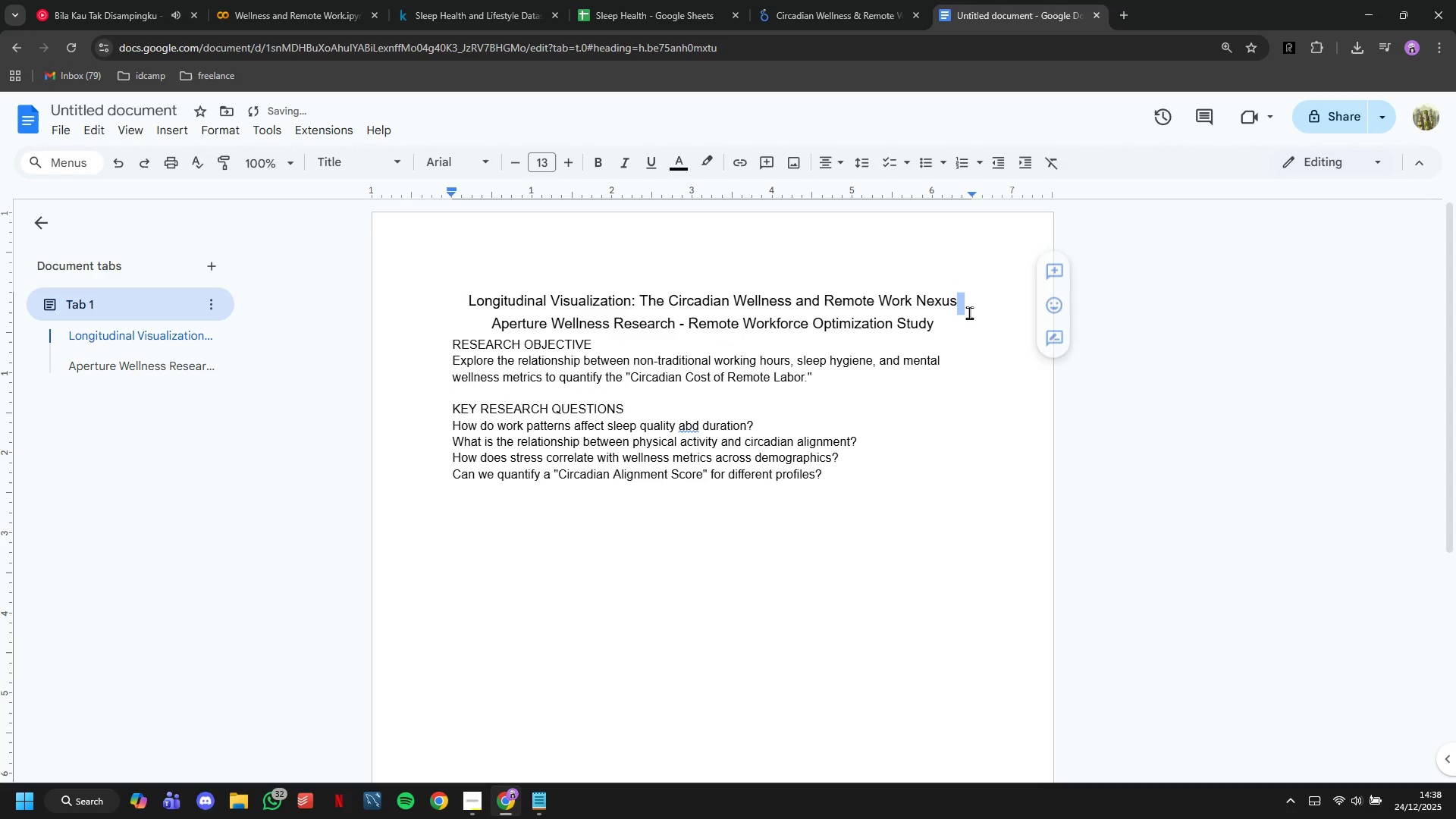 
left_click([971, 318])
 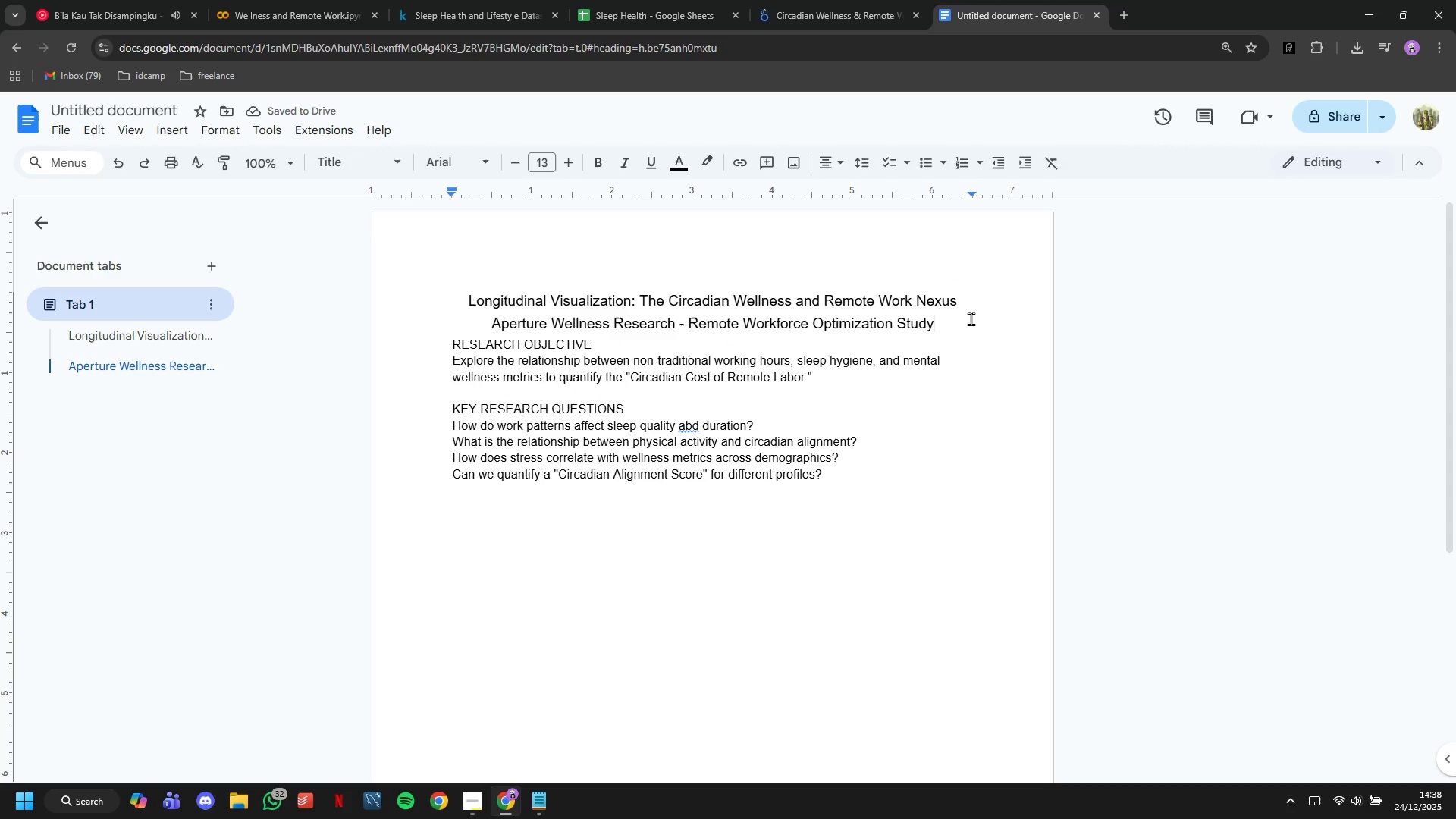 
key(Enter)
 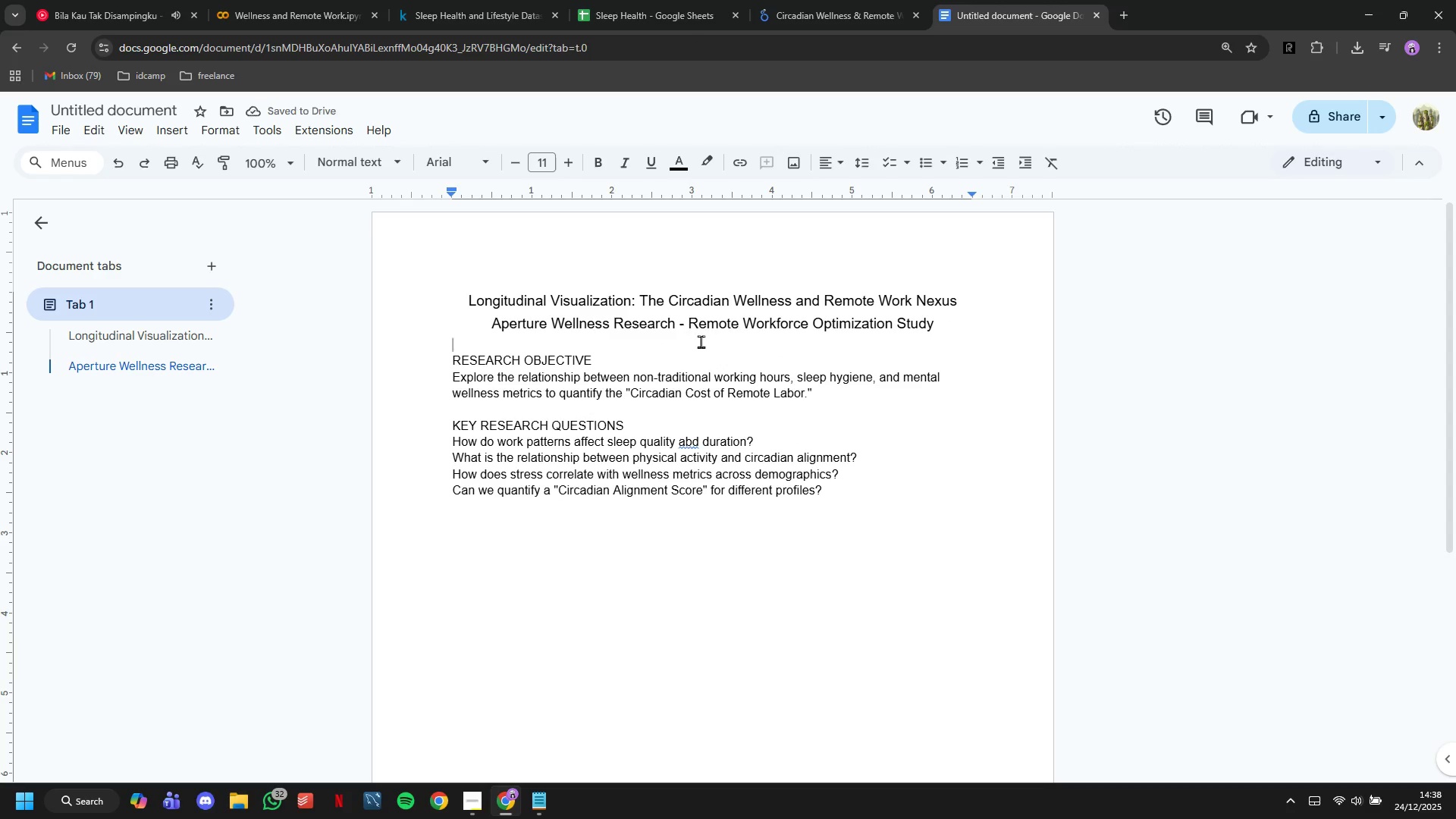 
left_click_drag(start_coordinate=[616, 368], to_coordinate=[455, 354])
 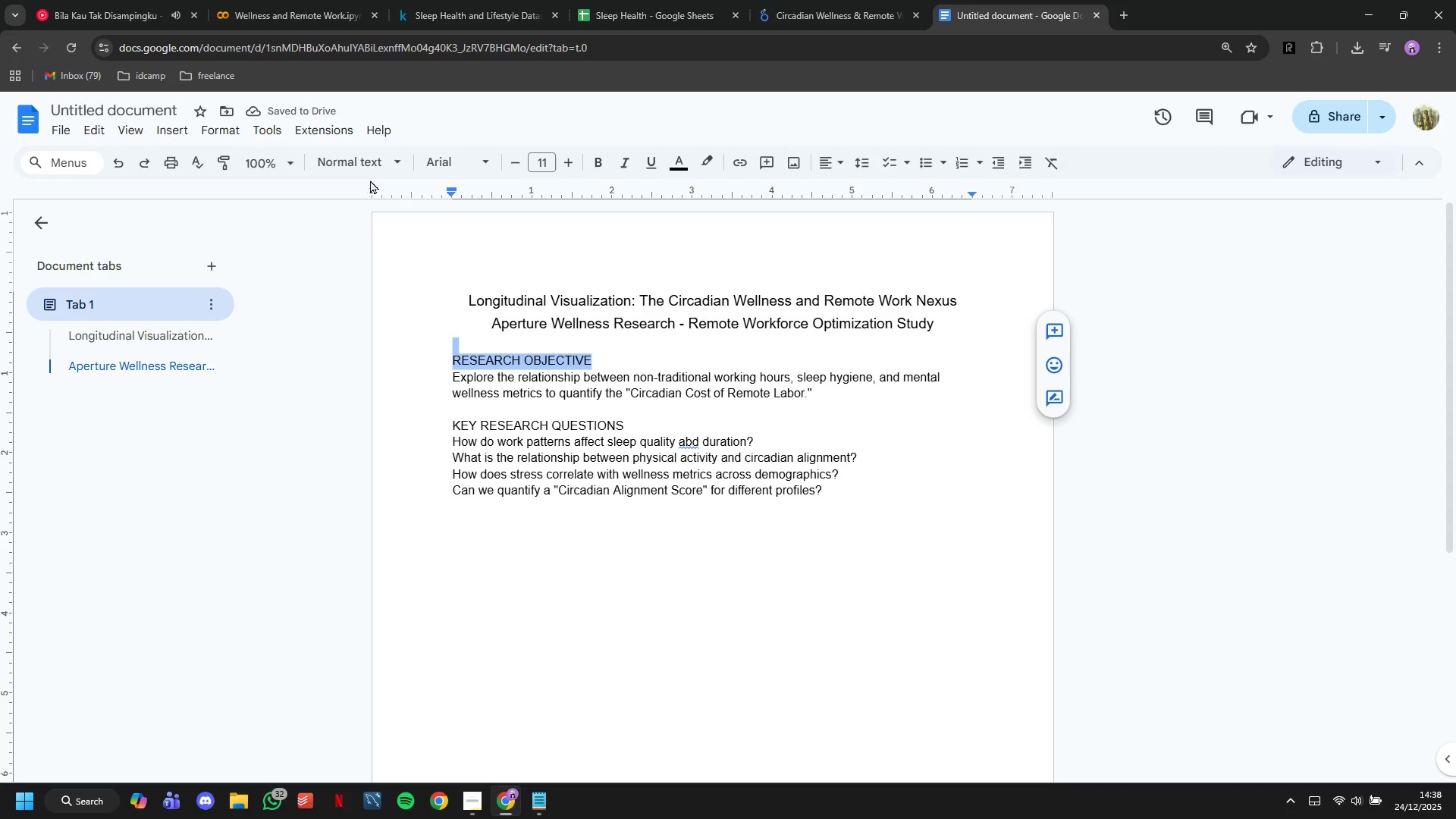 
left_click([367, 168])
 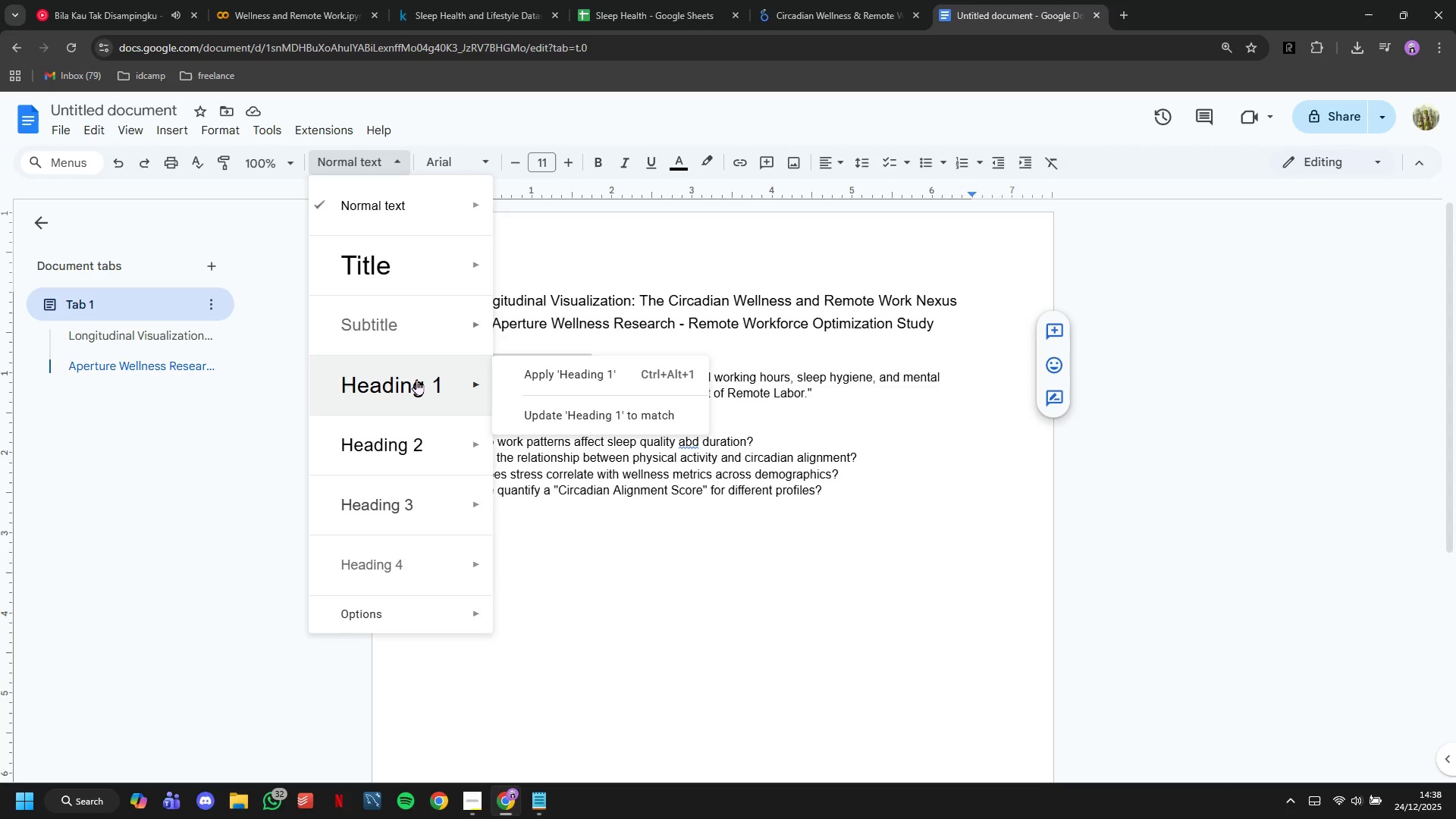 
left_click([416, 379])
 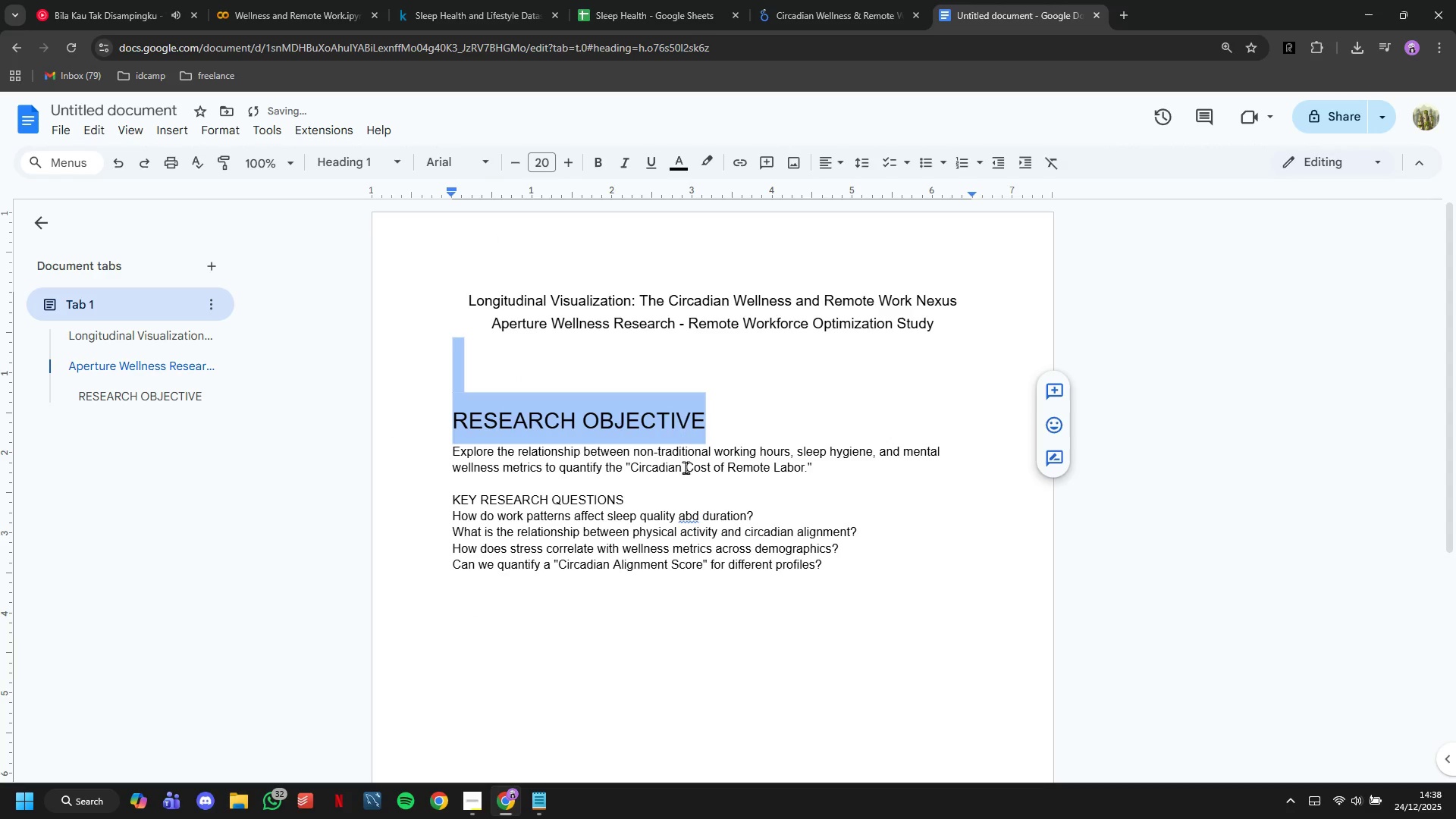 
left_click([686, 482])
 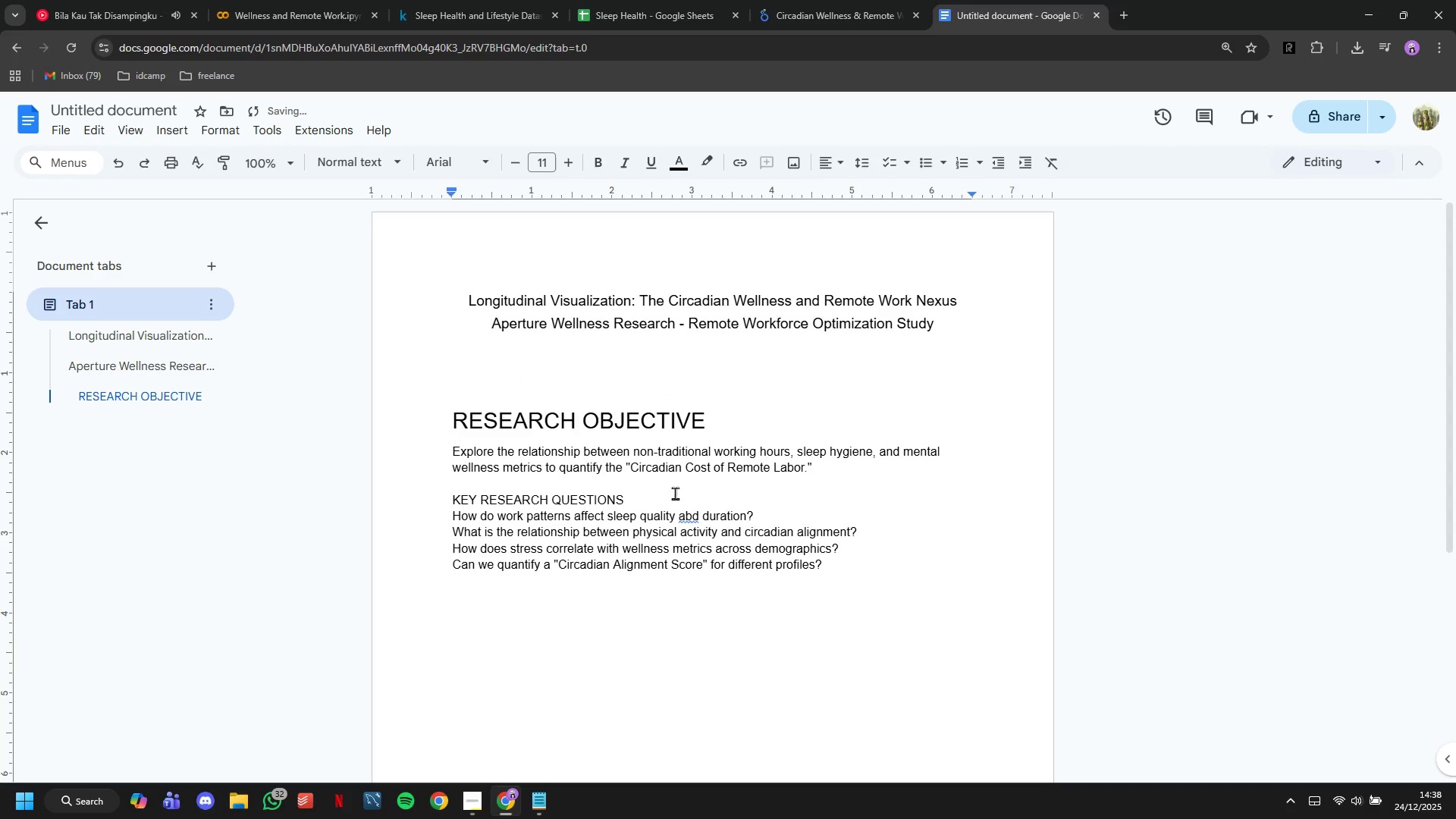 
left_click_drag(start_coordinate=[675, 496], to_coordinate=[448, 490])
 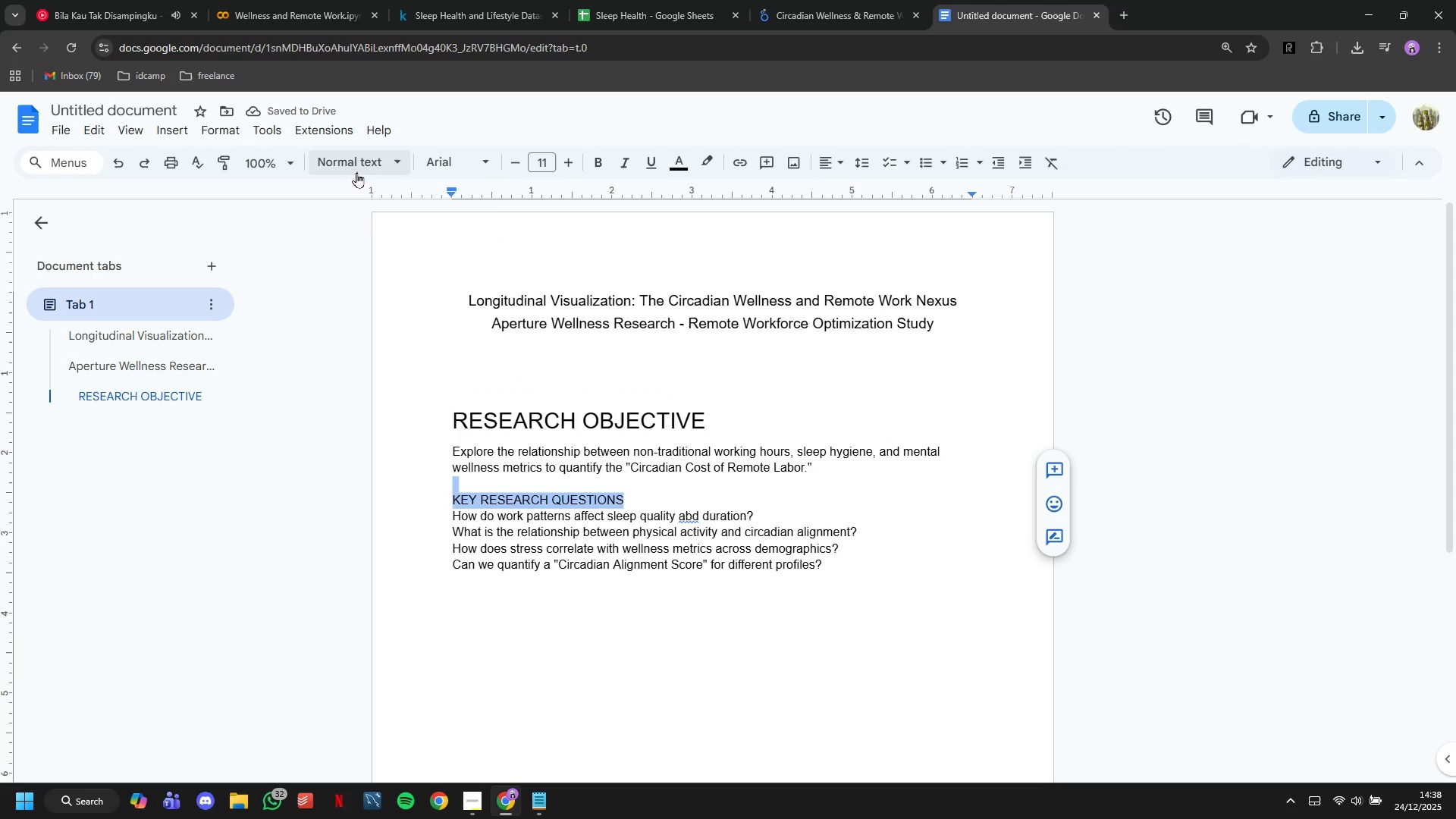 
left_click([356, 166])
 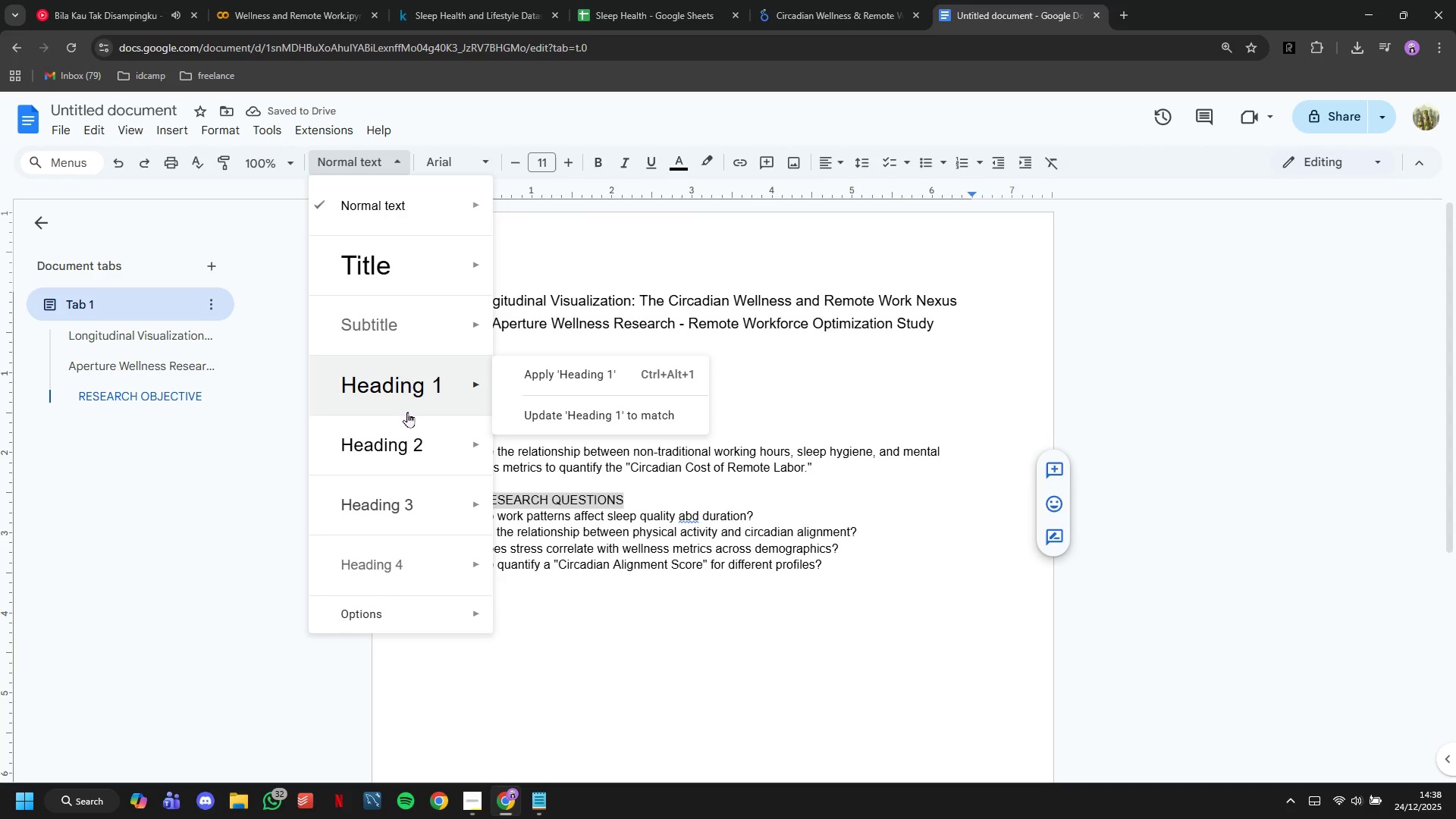 
left_click([400, 400])
 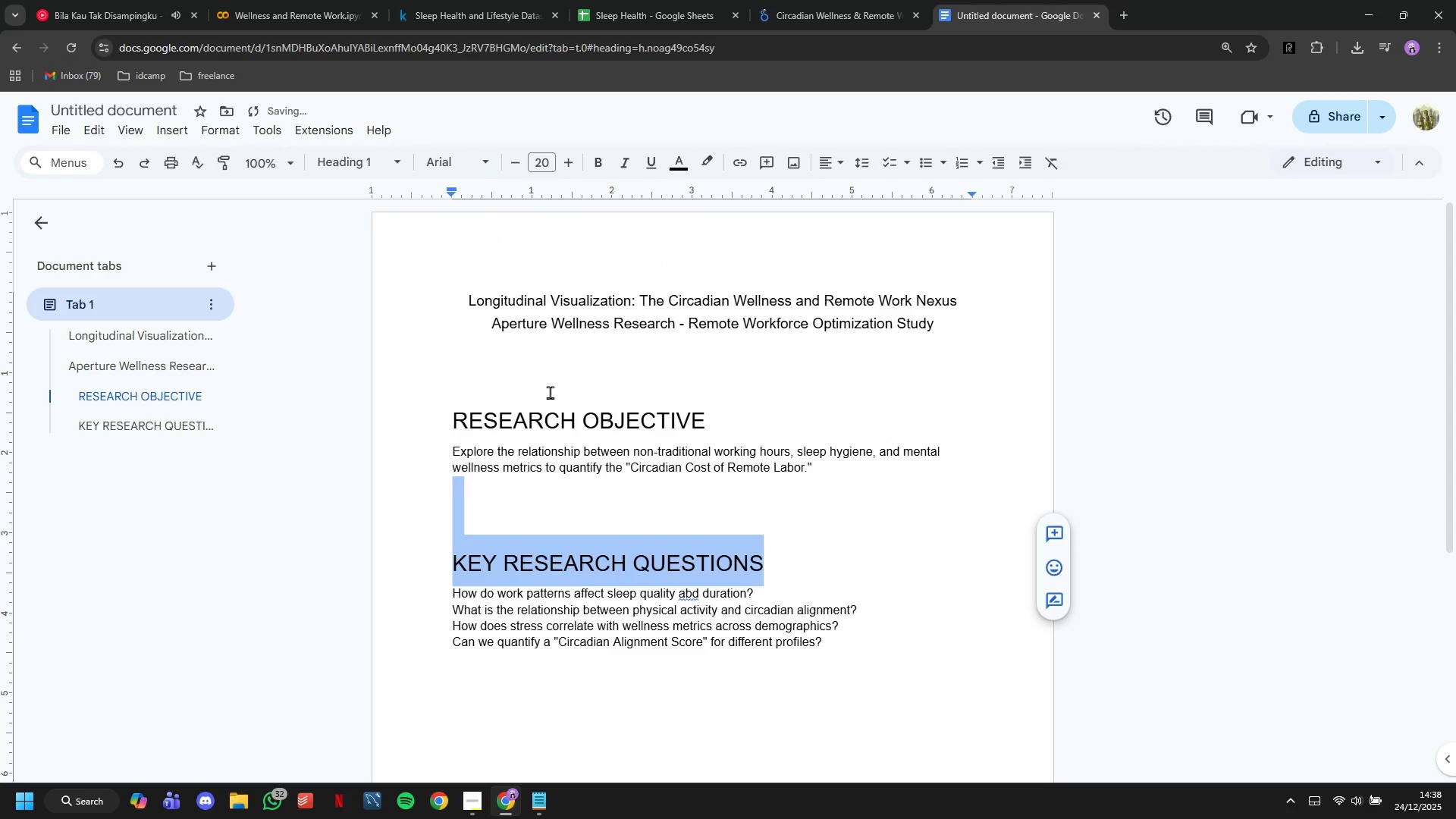 
left_click([548, 391])
 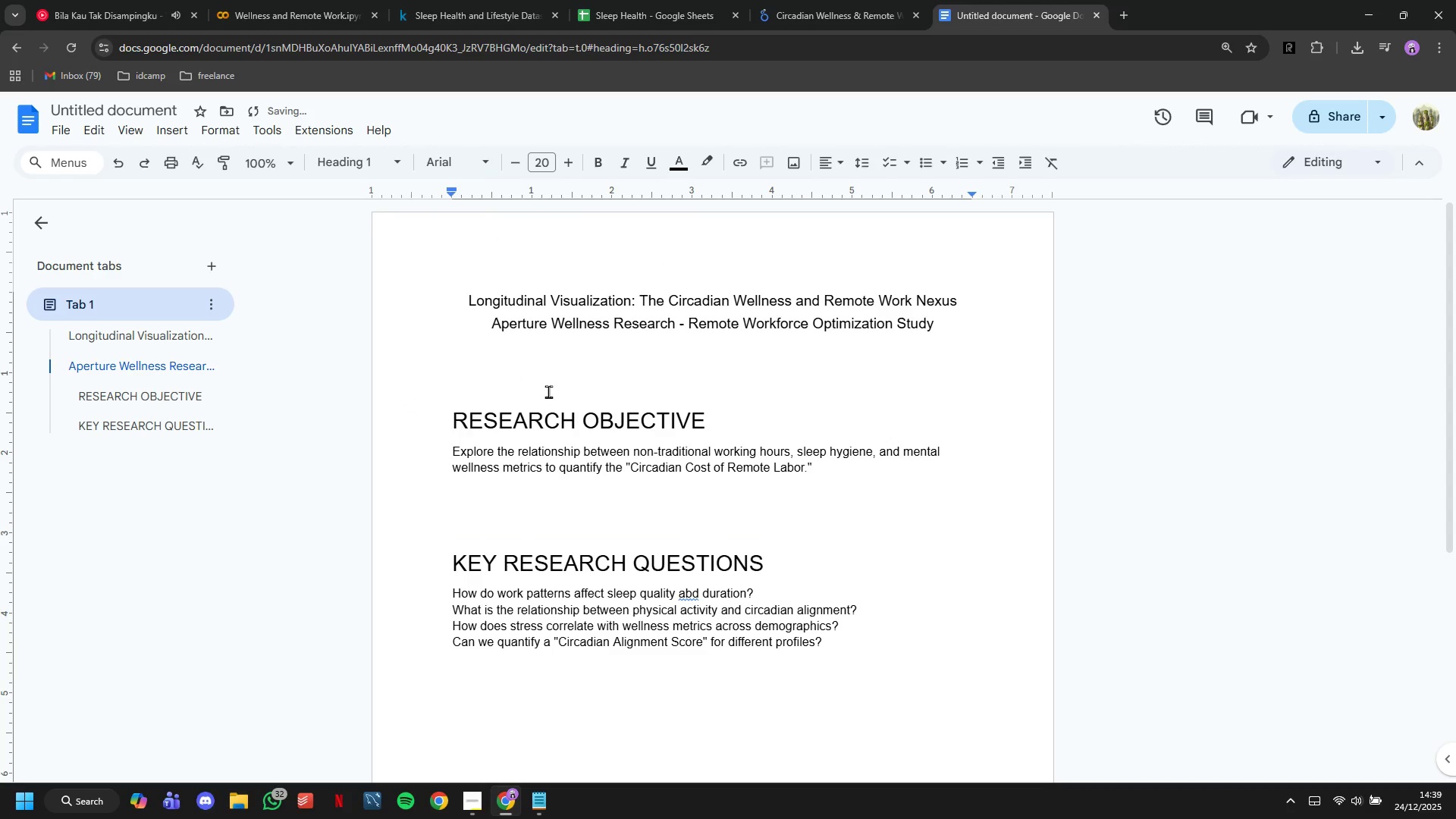 
key(Backspace)
 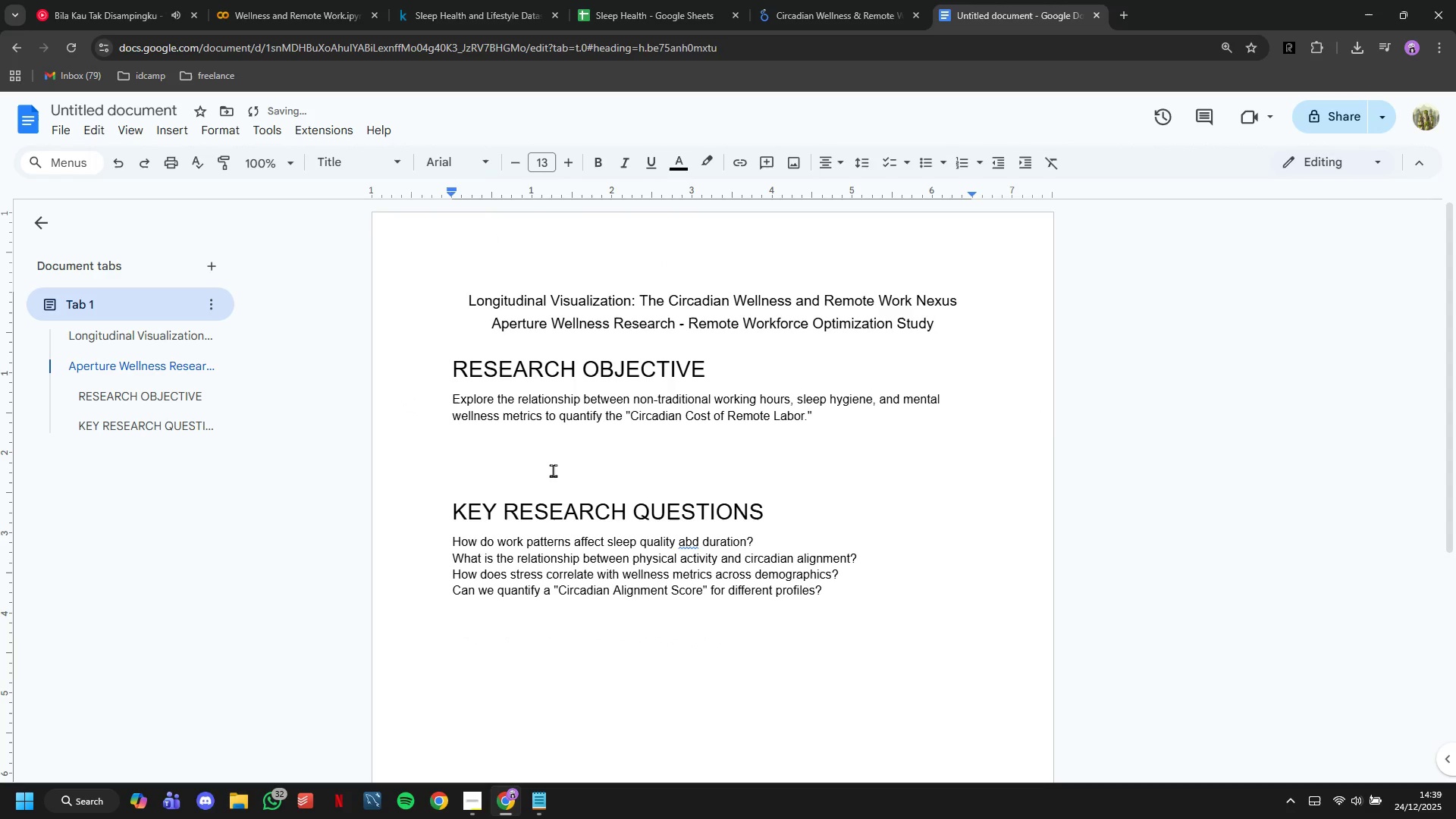 
key(Backspace)
 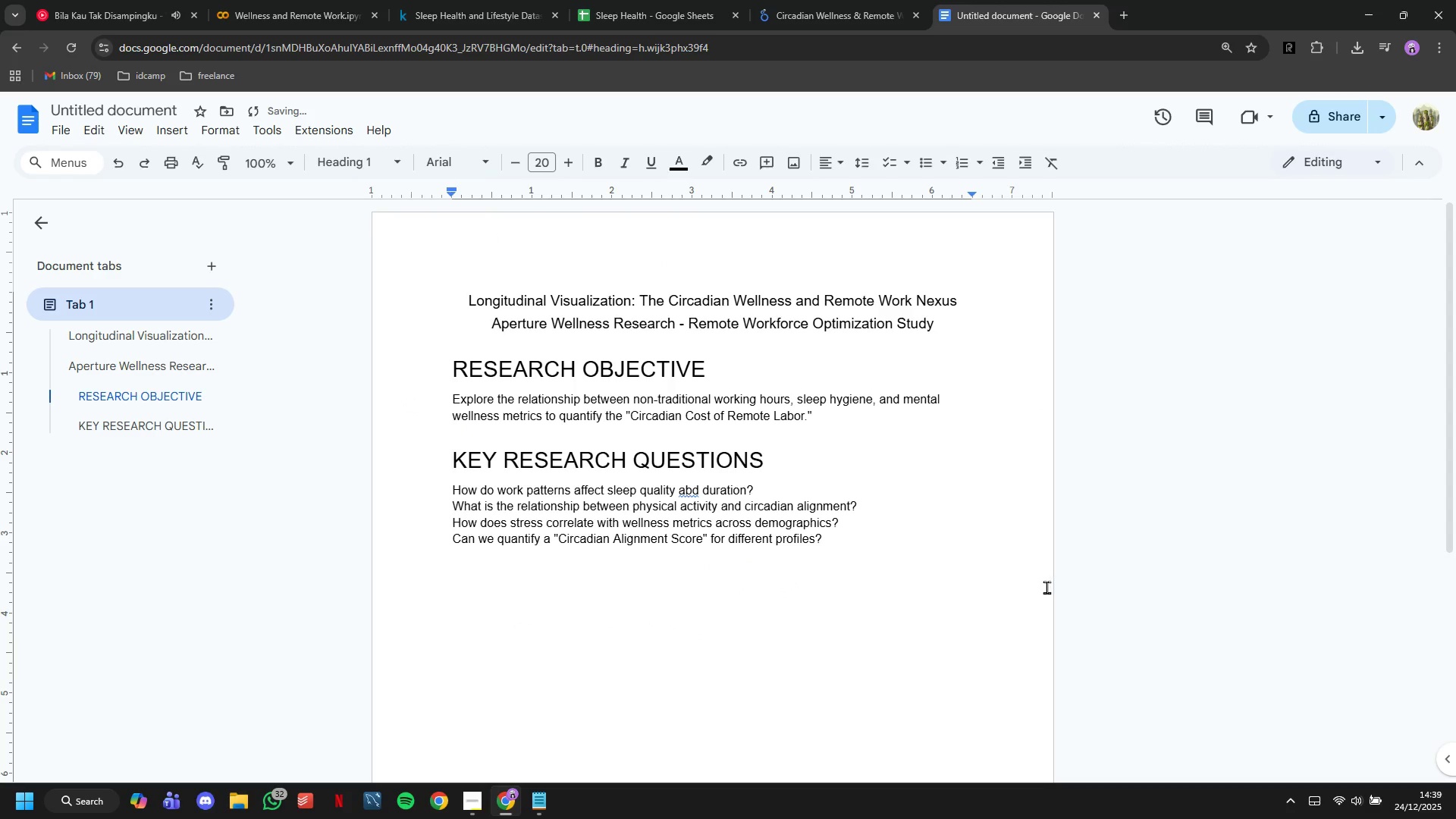 
scroll: coordinate [1038, 587], scroll_direction: up, amount: 3.0
 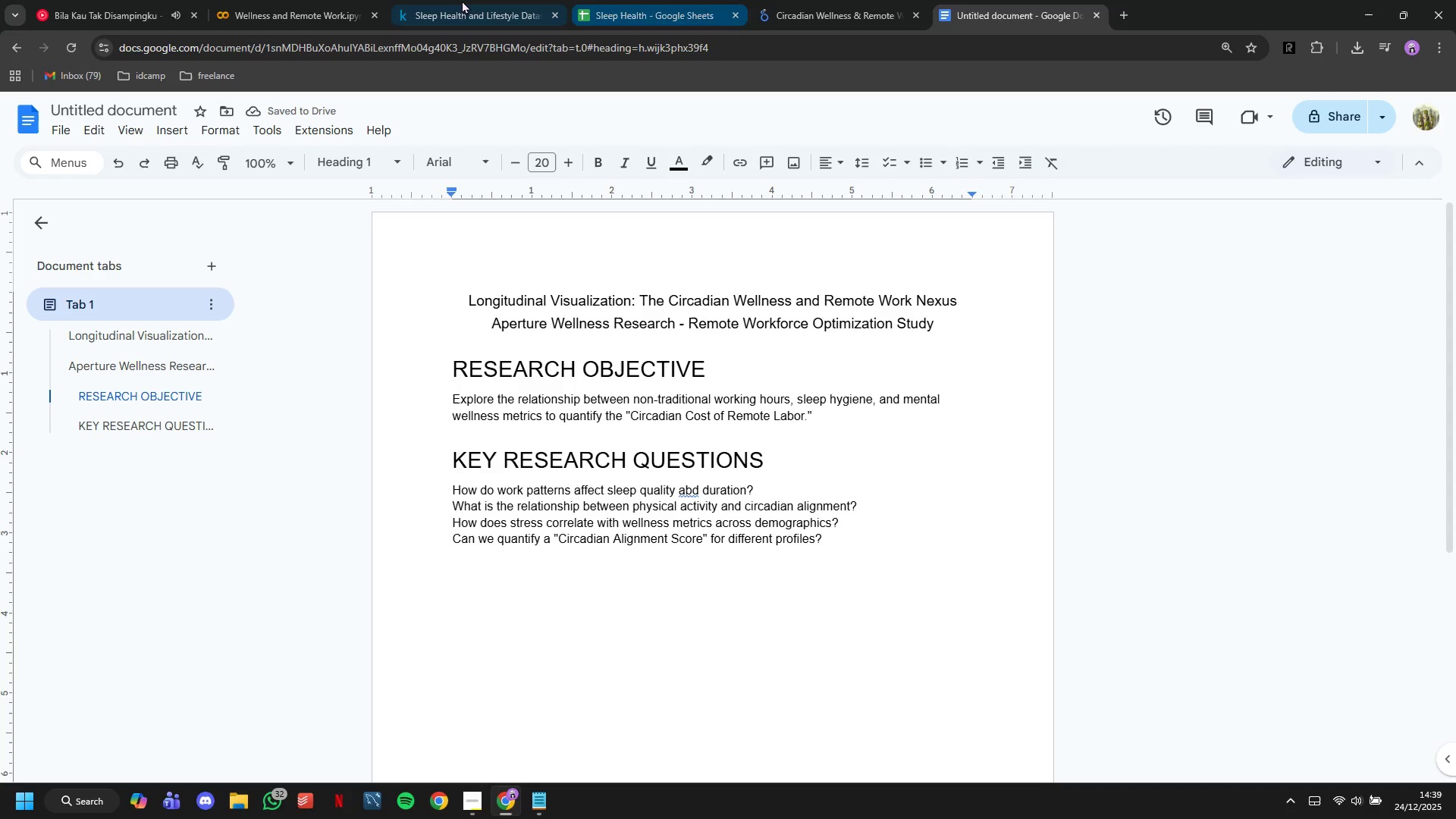 
left_click([341, 0])
 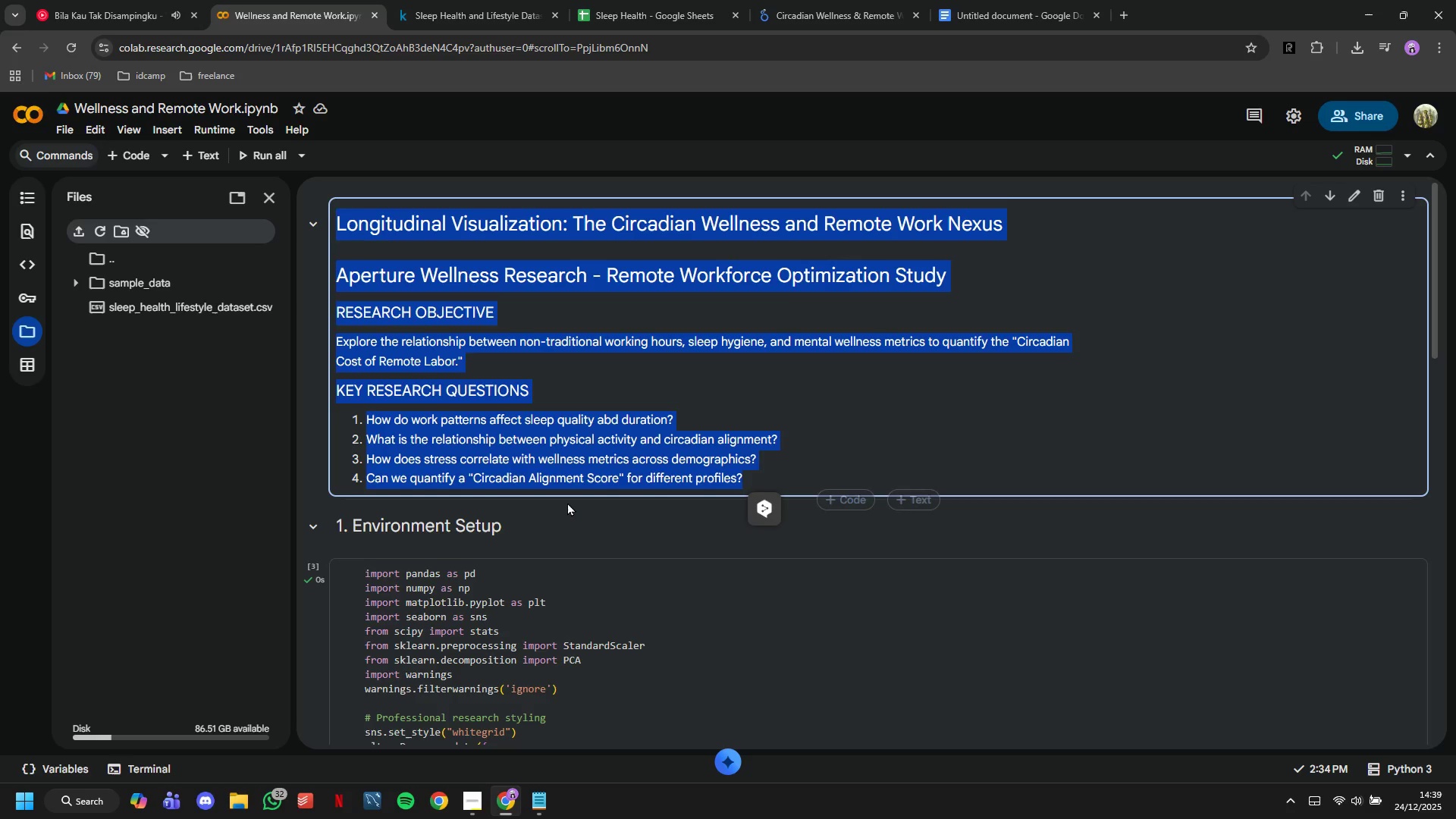 
left_click([566, 502])
 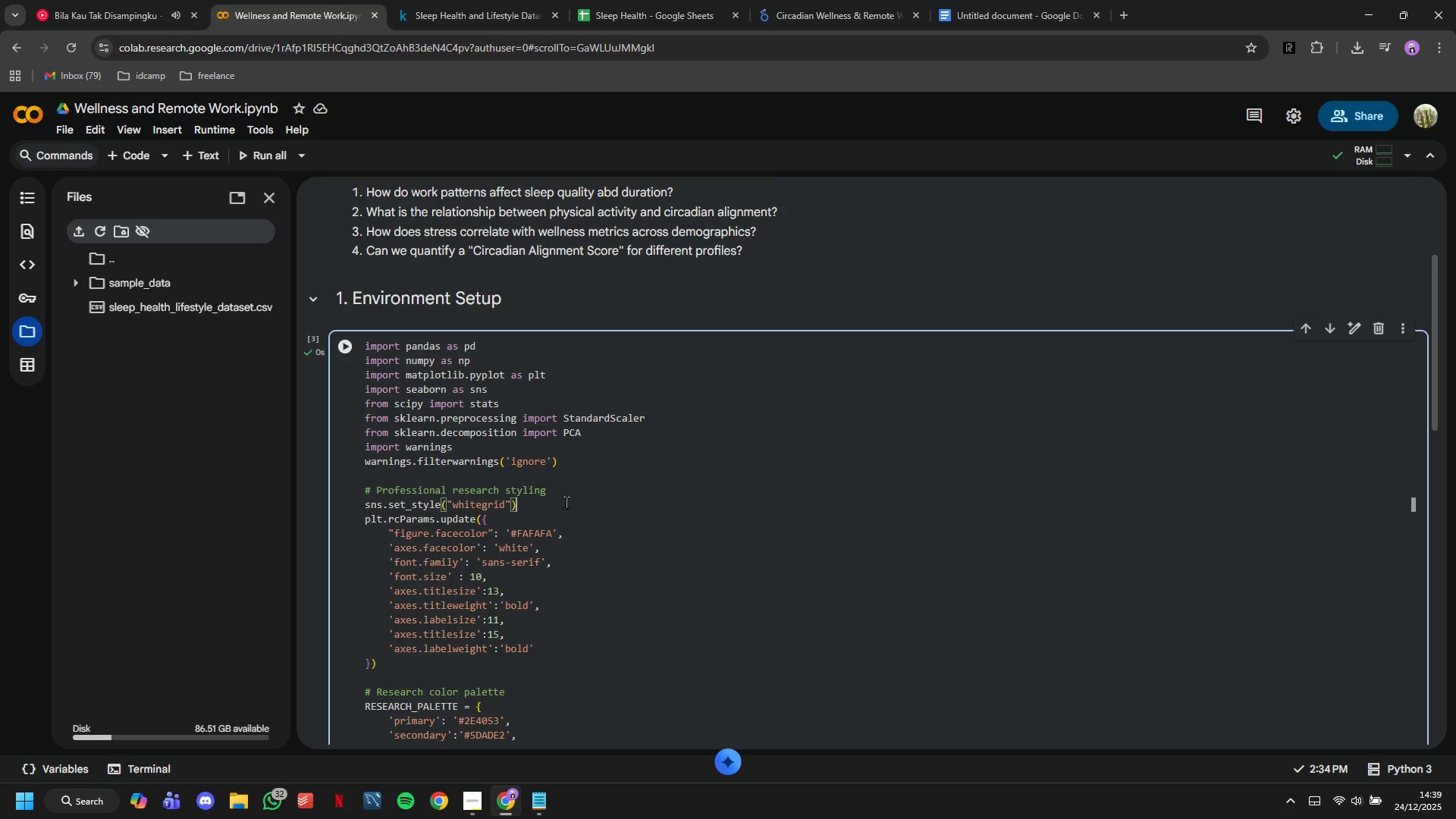 
scroll: coordinate [566, 502], scroll_direction: down, amount: 18.0
 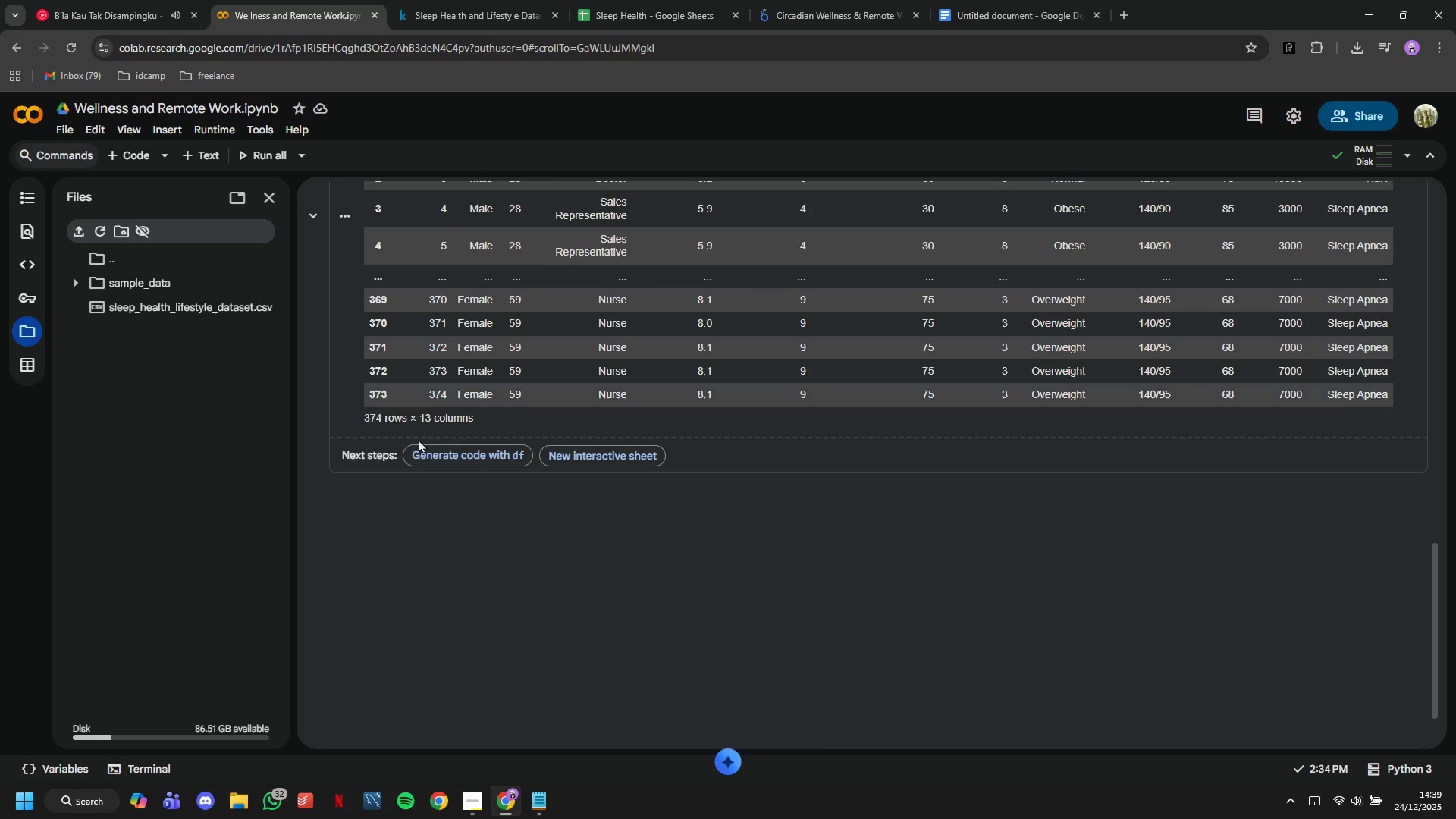 
left_click([134, 158])
 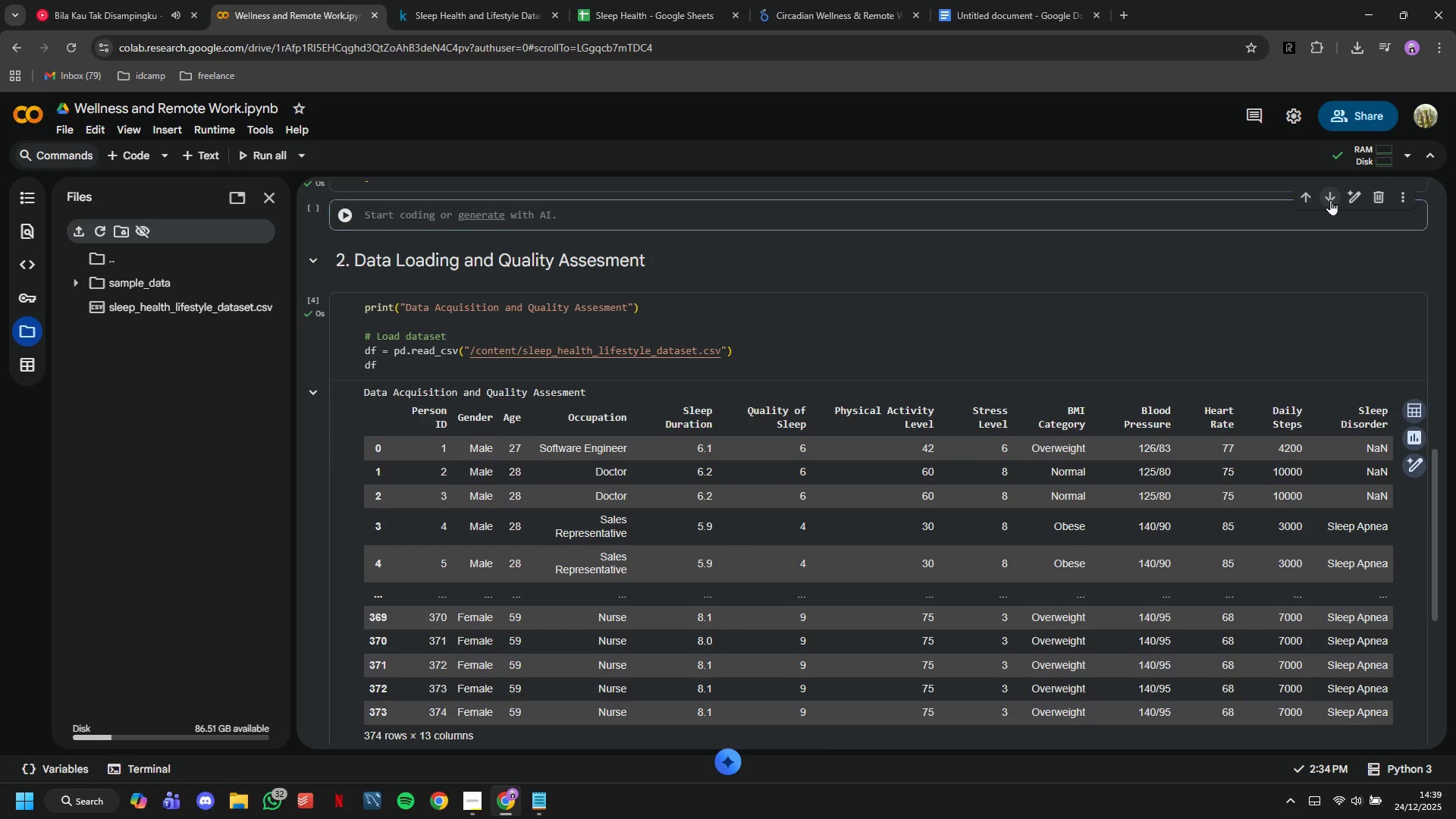 
double_click([1330, 199])
 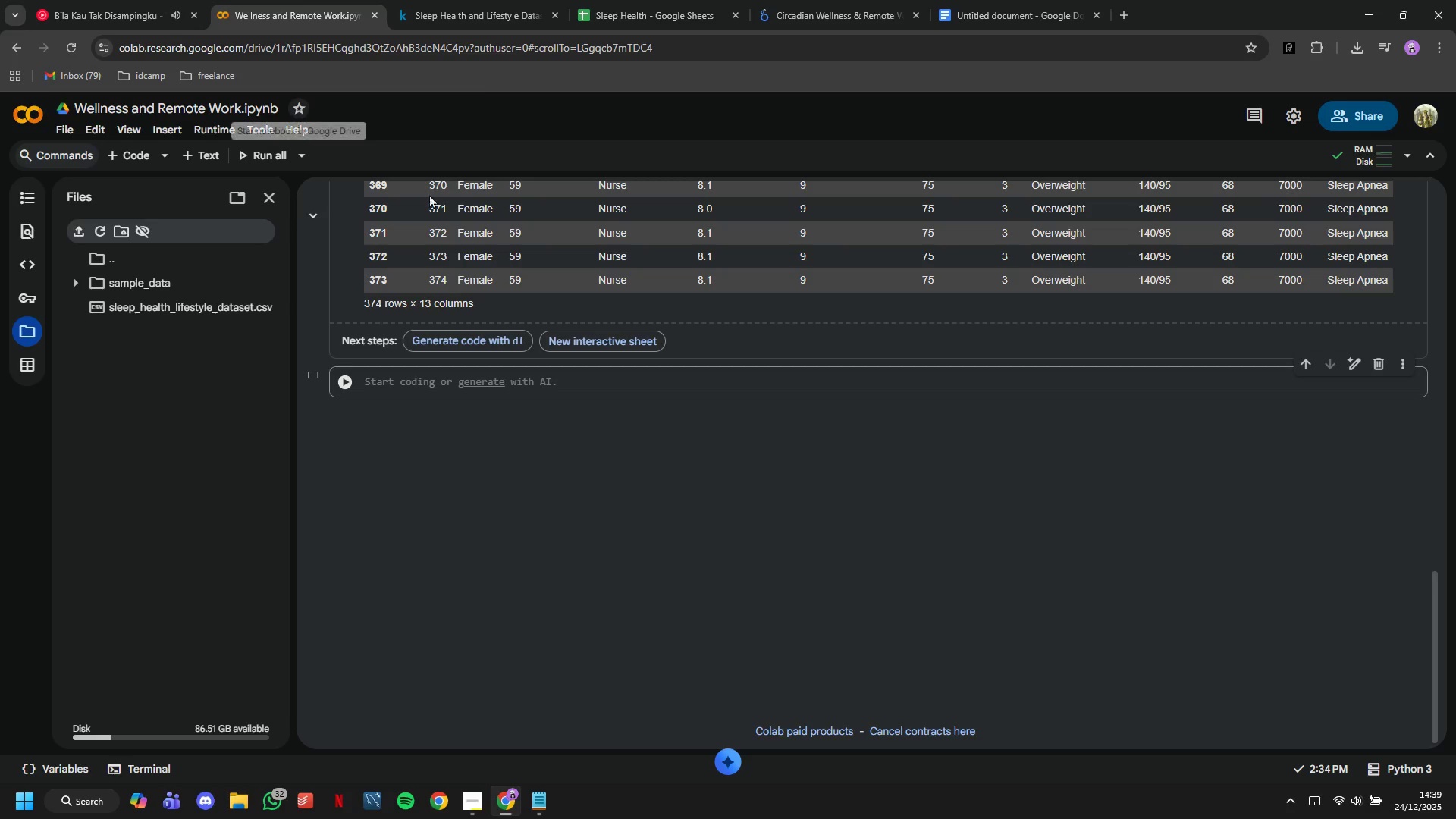 
scroll: coordinate [463, 357], scroll_direction: up, amount: 7.0
 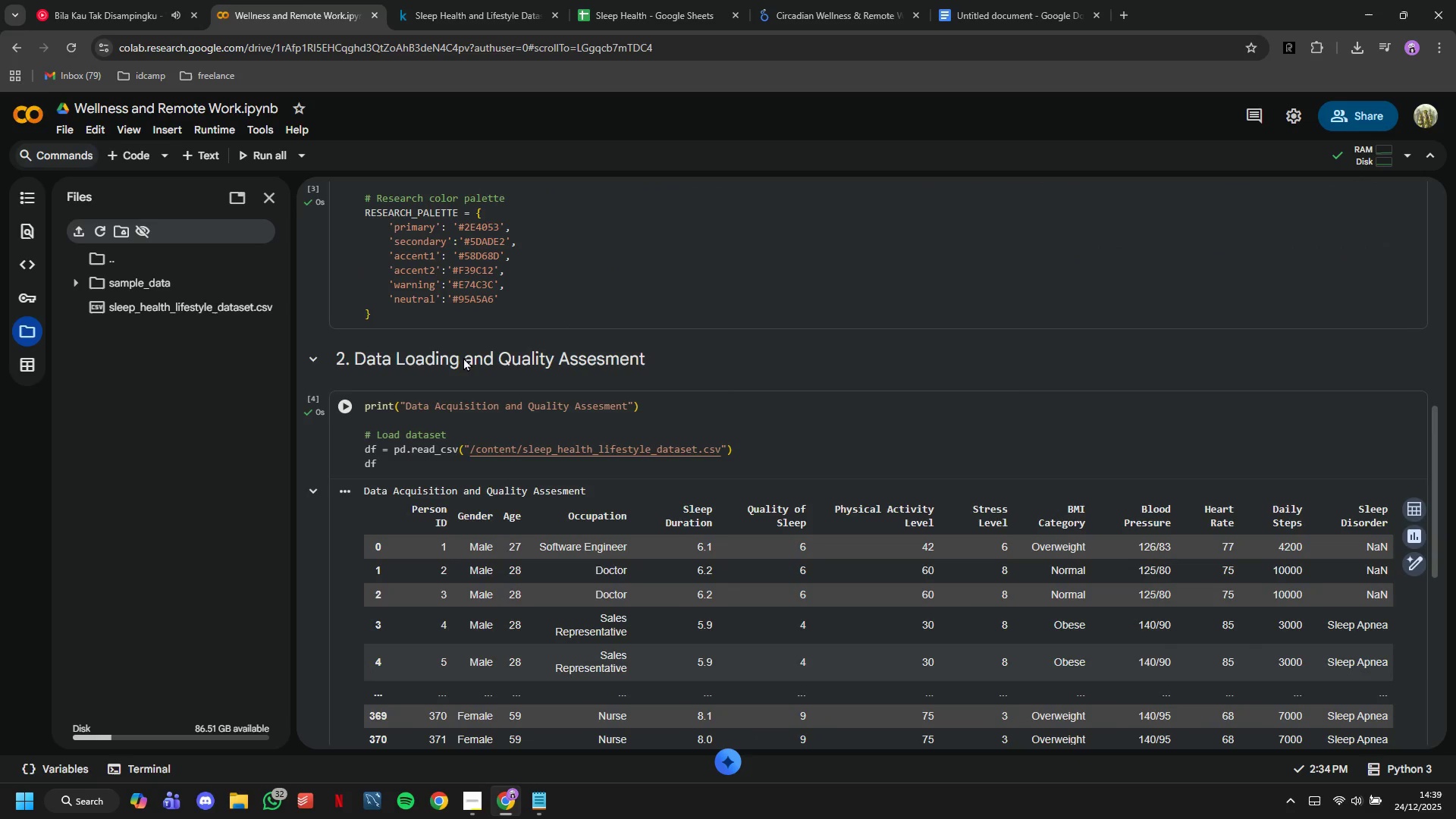 
scroll: coordinate [463, 366], scroll_direction: down, amount: 6.0
 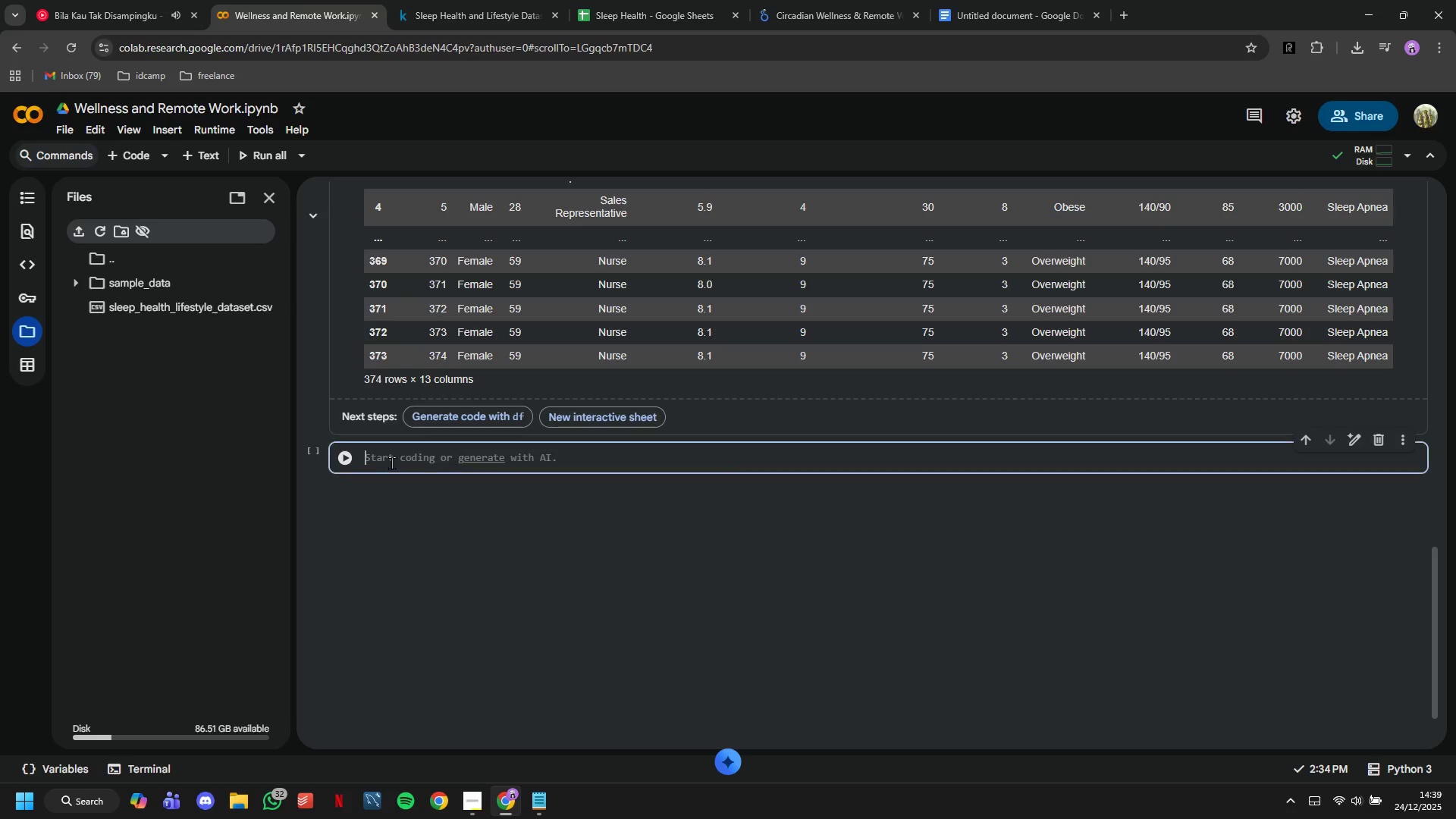 
type(print("Dataset loaded: )
 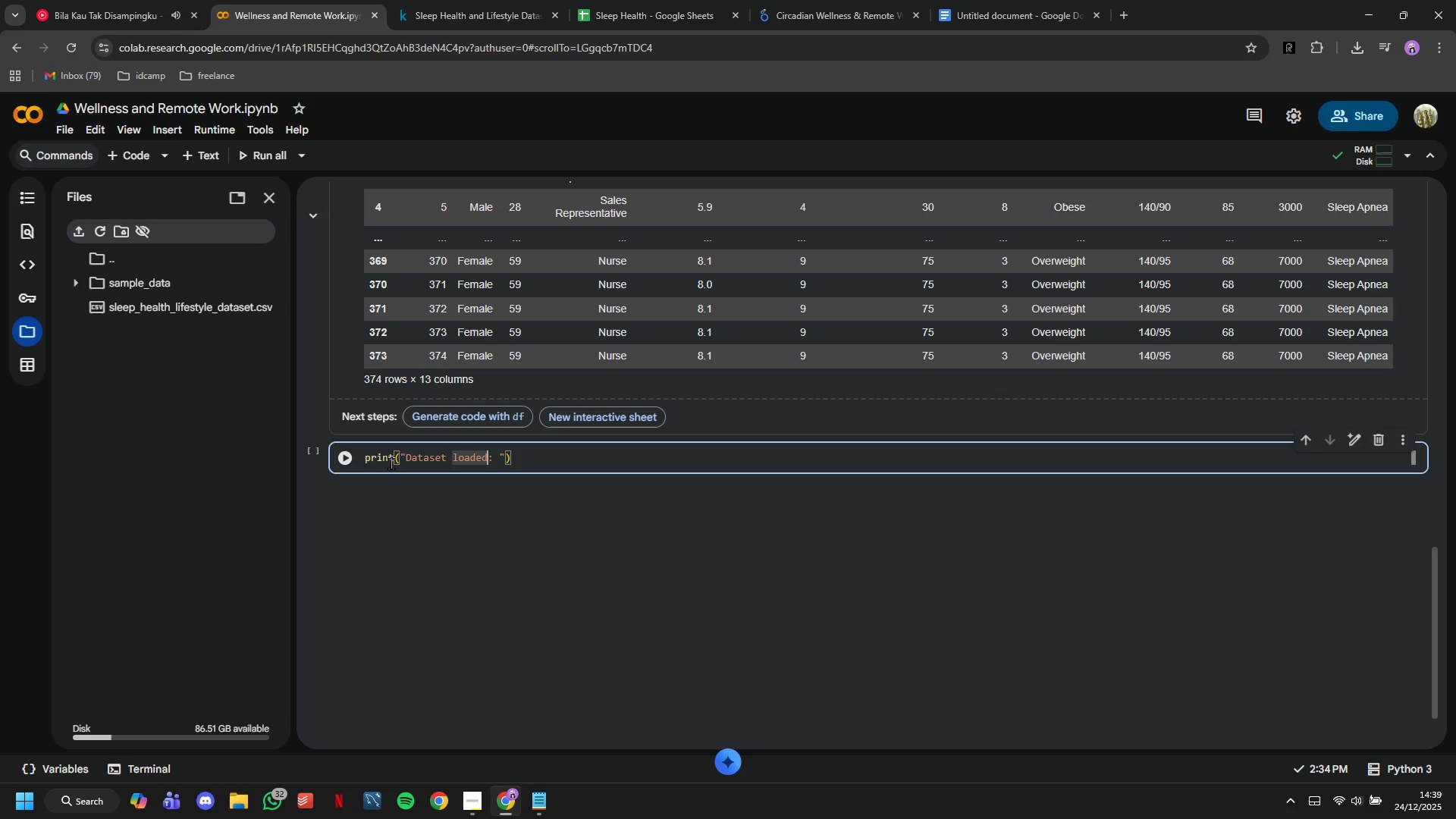 
 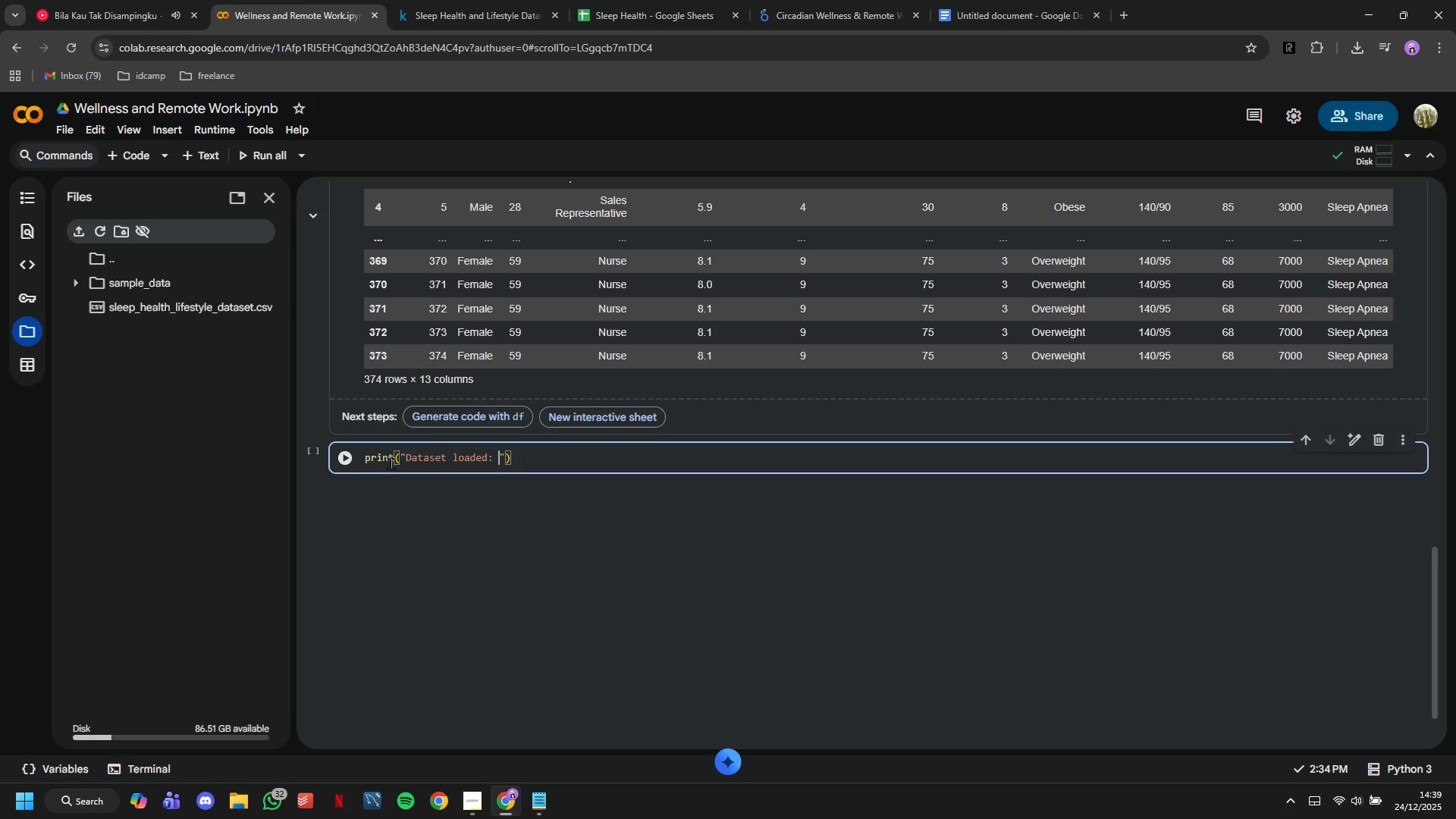 
key(ArrowLeft)
 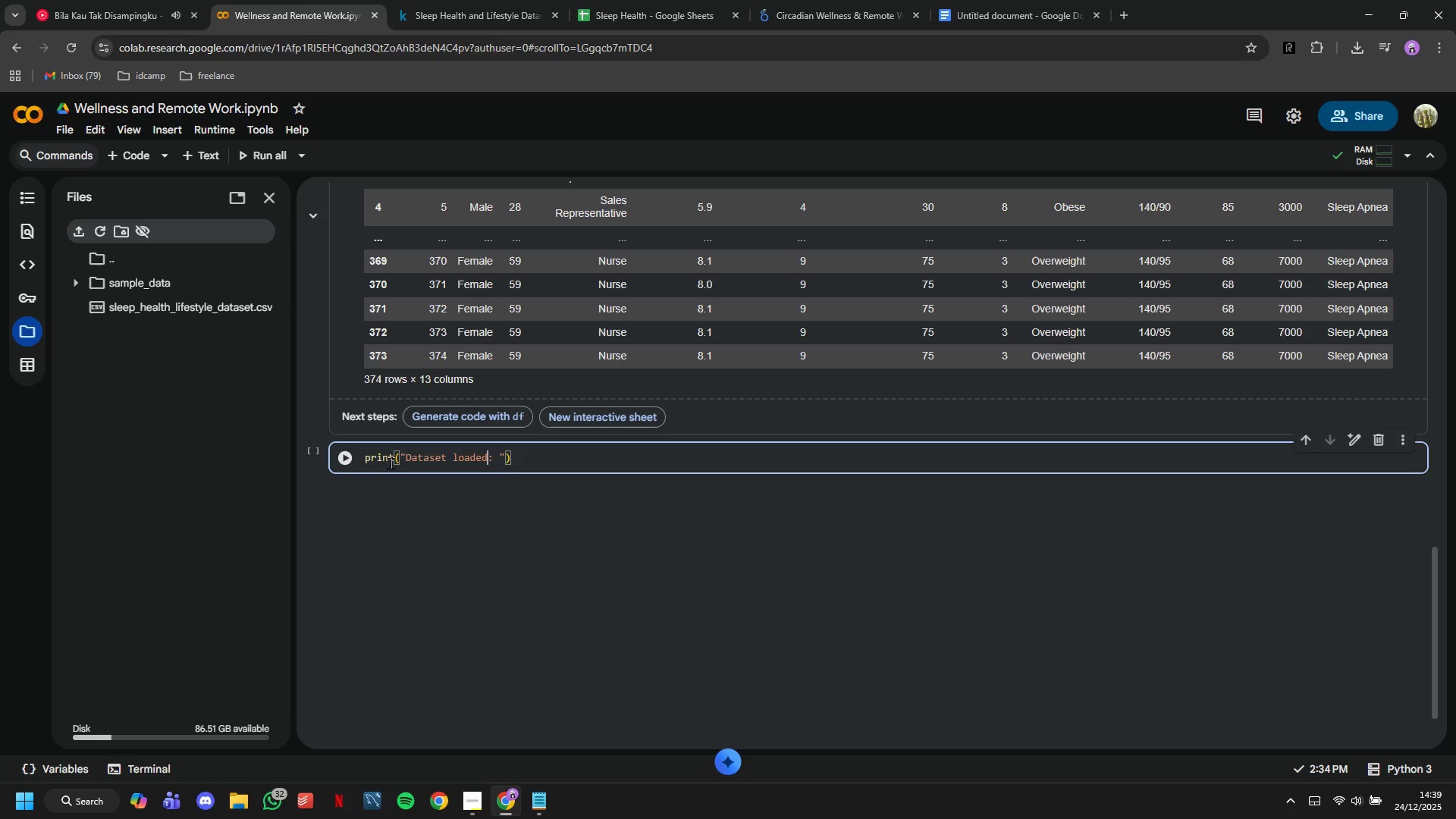 
hold_key(key=ArrowLeft, duration=0.8)
 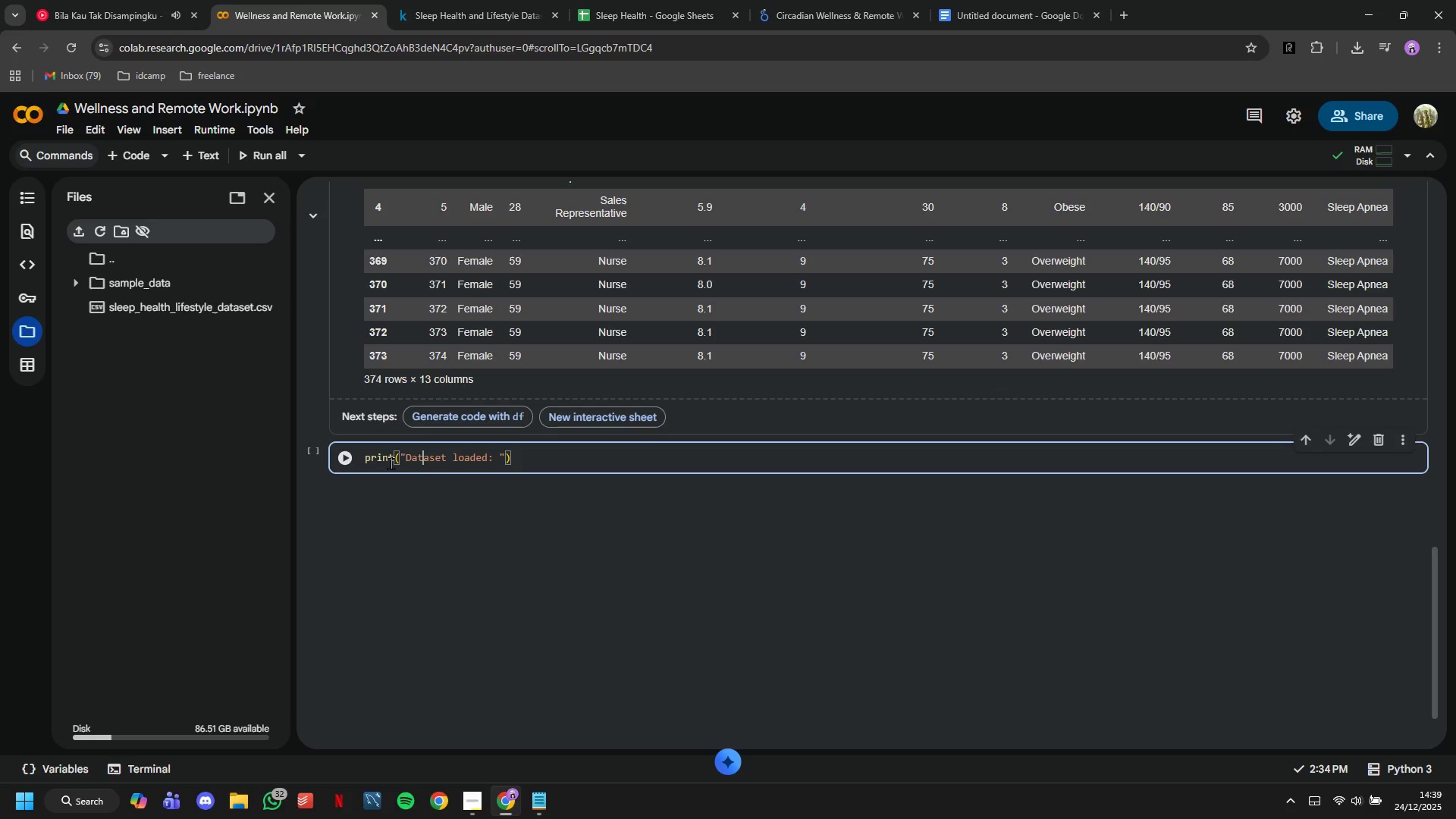 
key(ArrowLeft)
 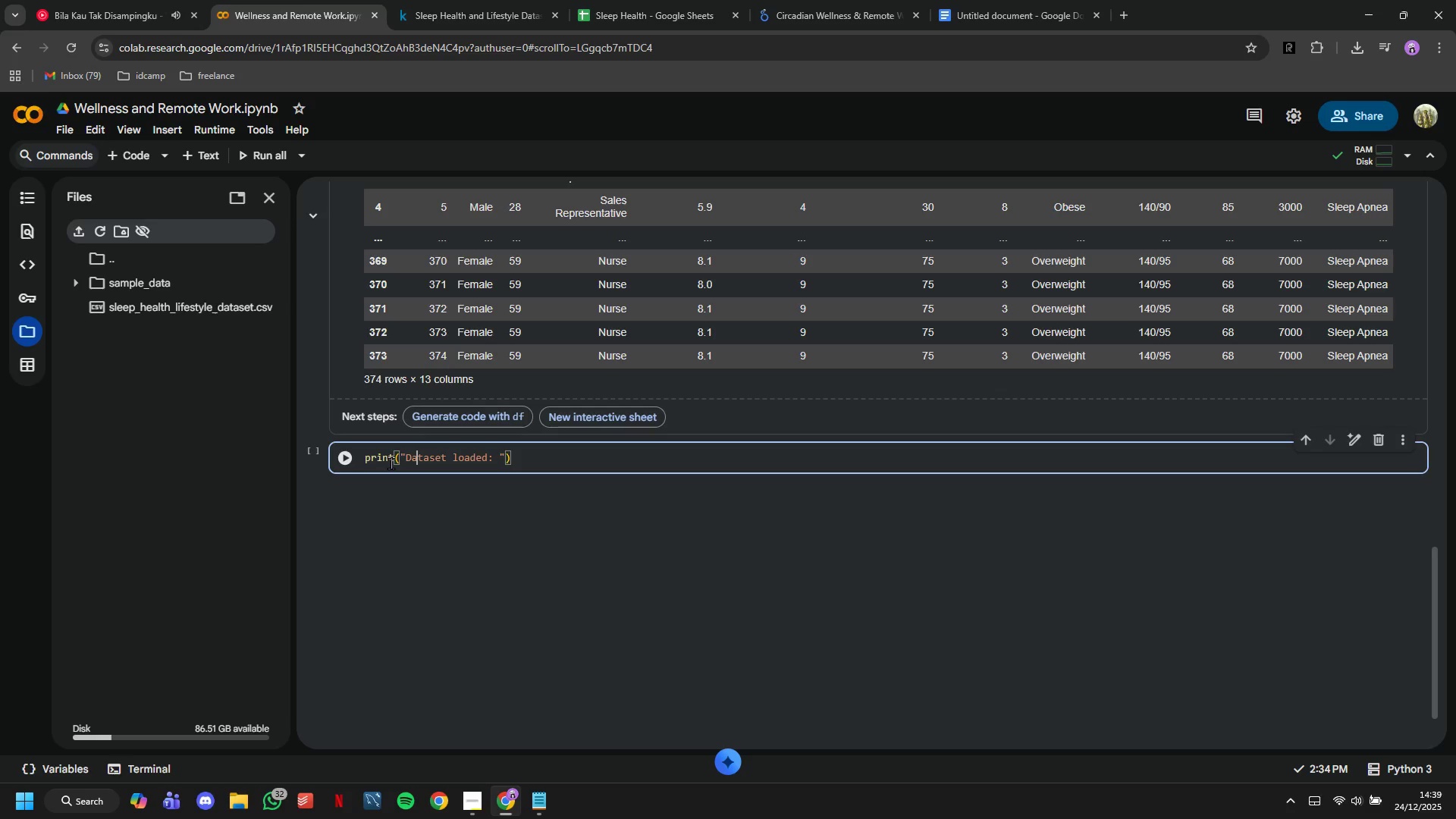 
key(ArrowLeft)
 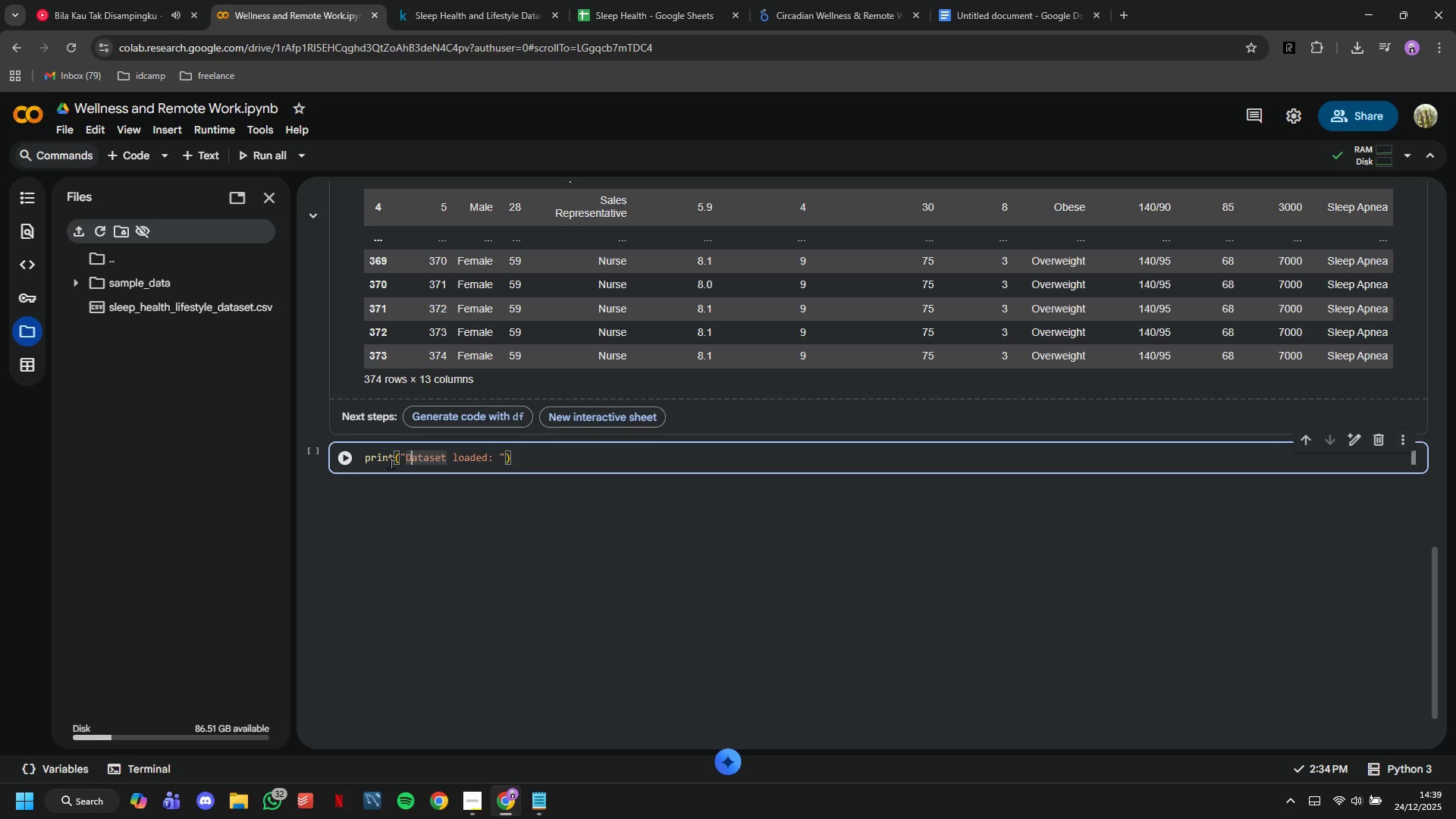 
key(ArrowLeft)
 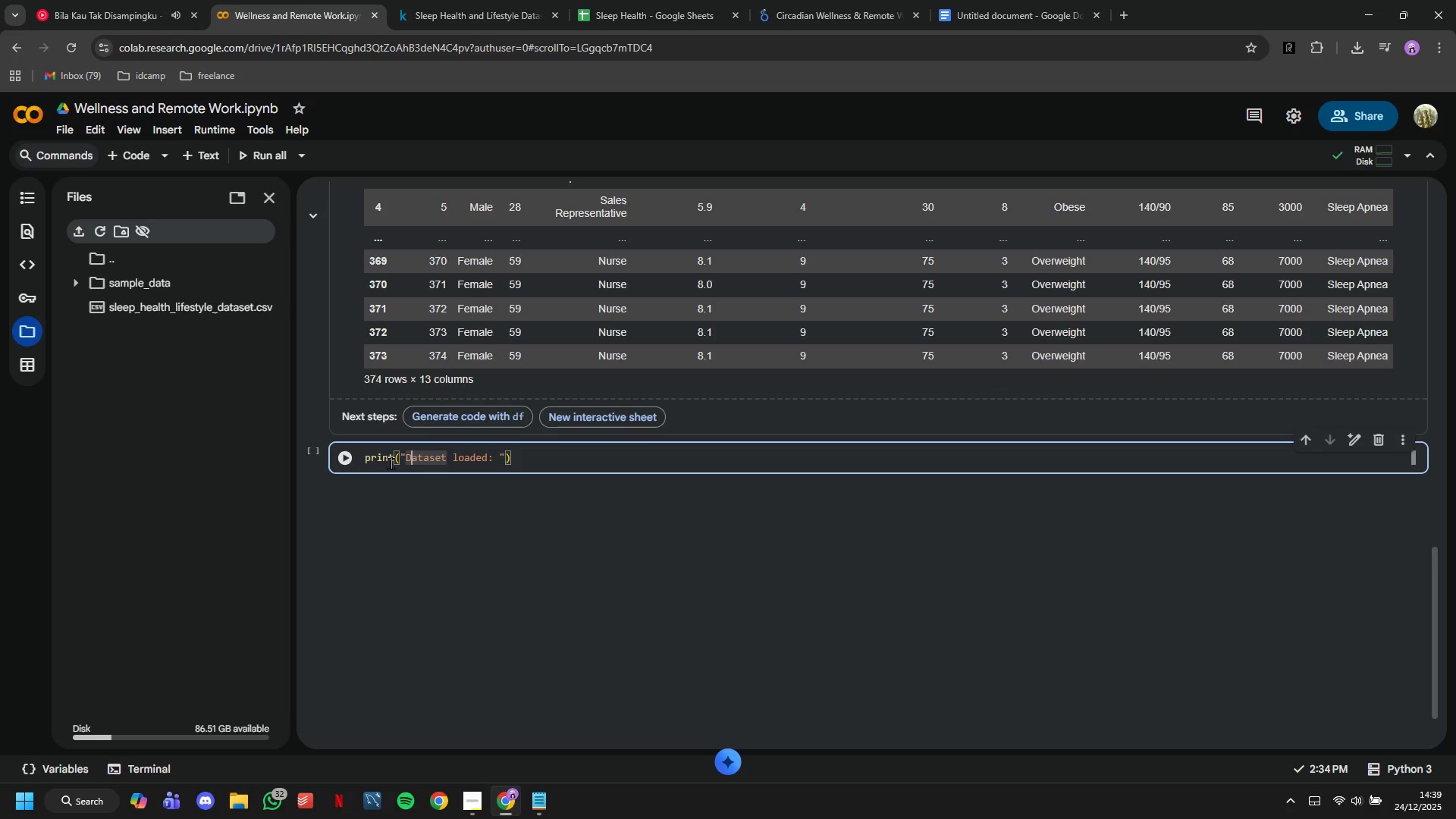 
key(ArrowLeft)
 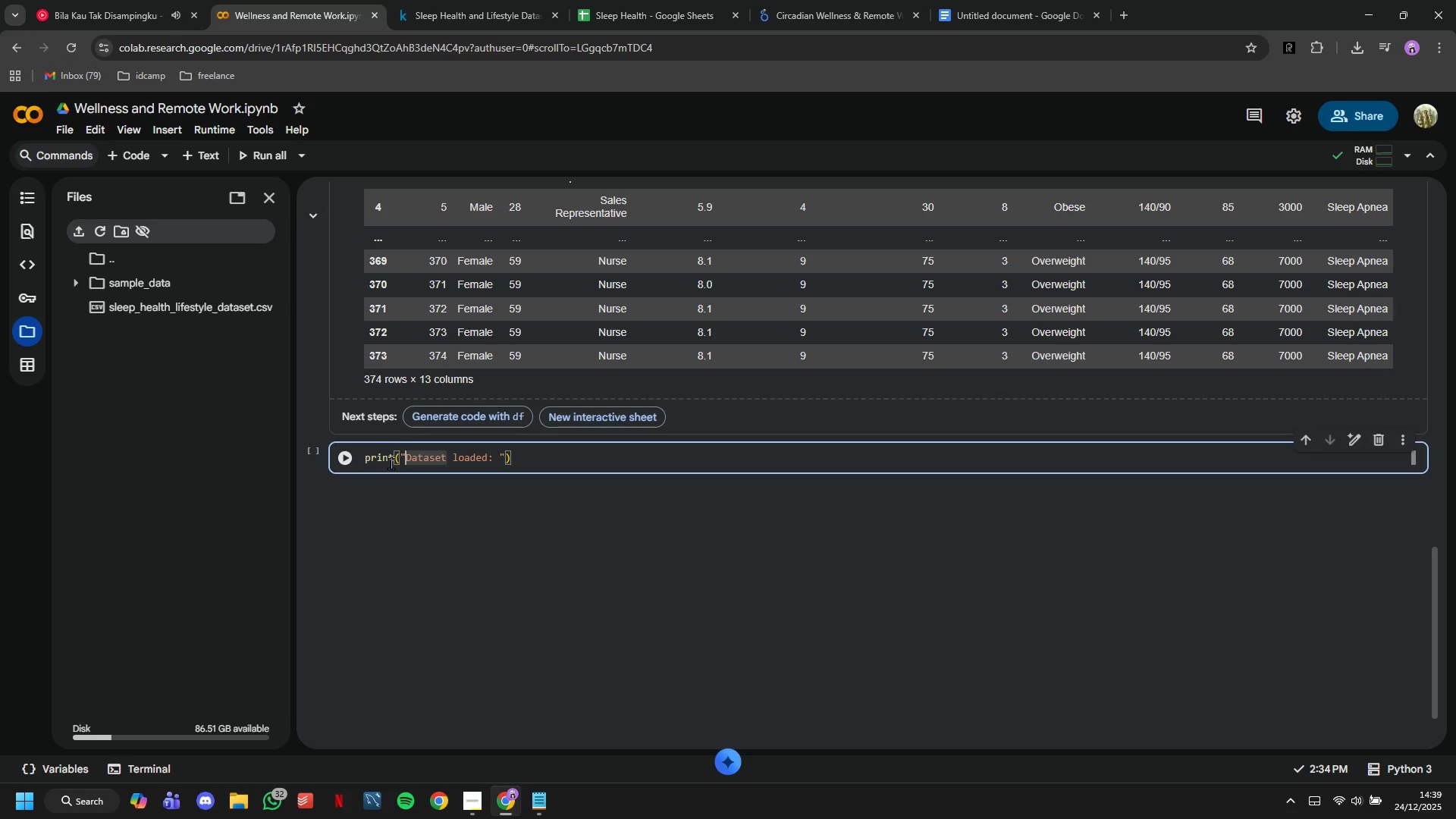 
key(ArrowLeft)
 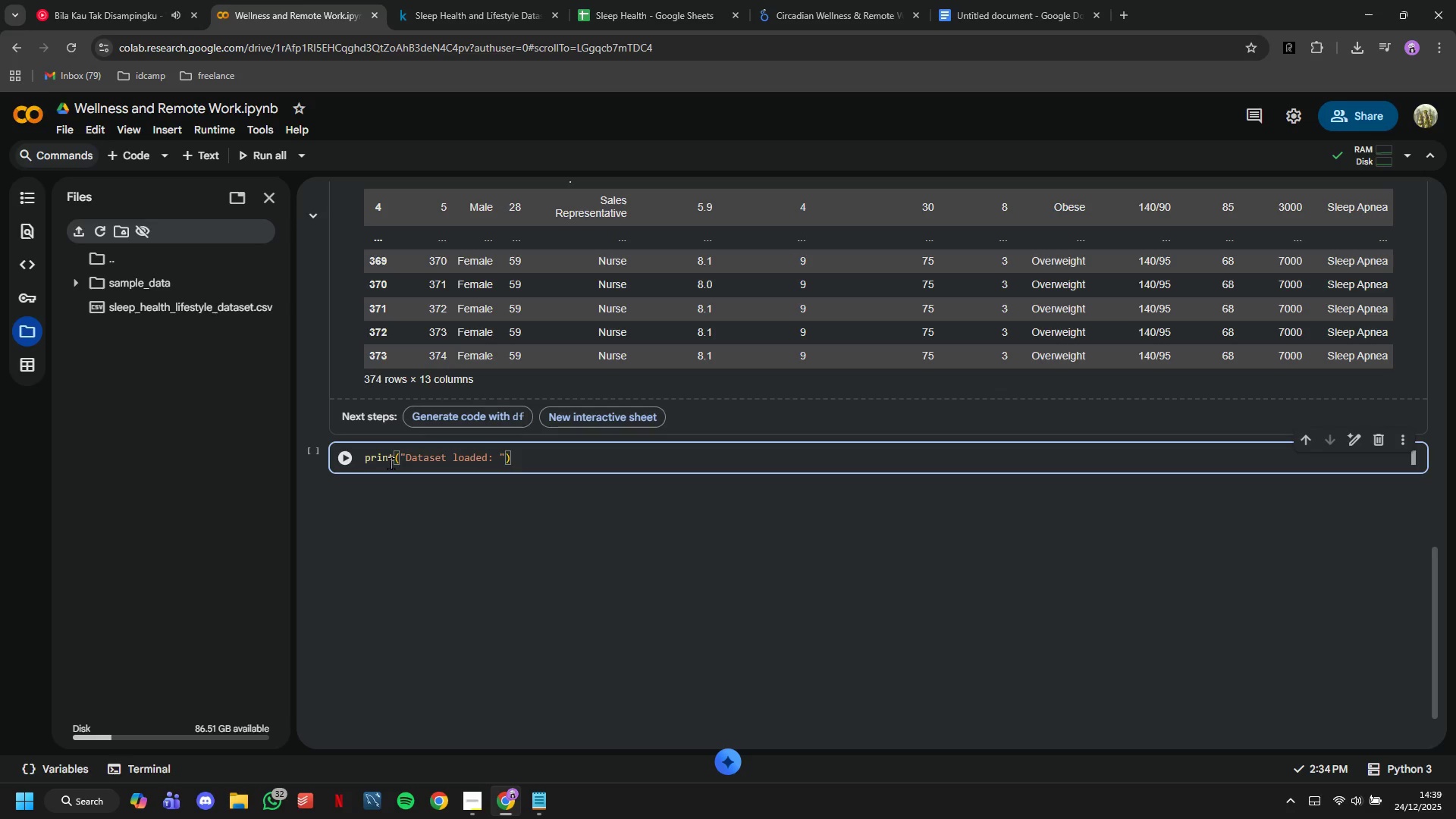 
key(F)
 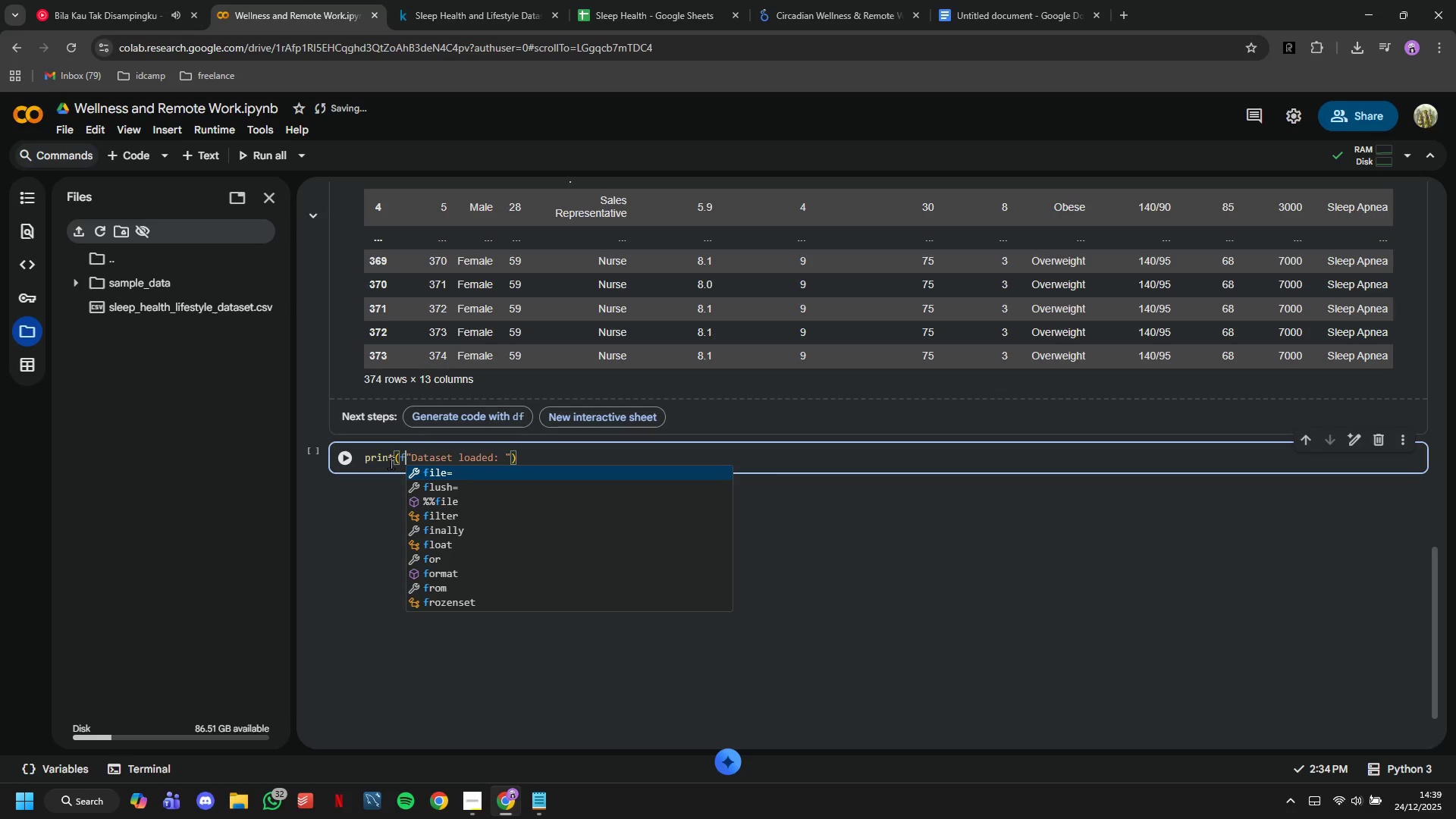 
left_click([1007, 0])
 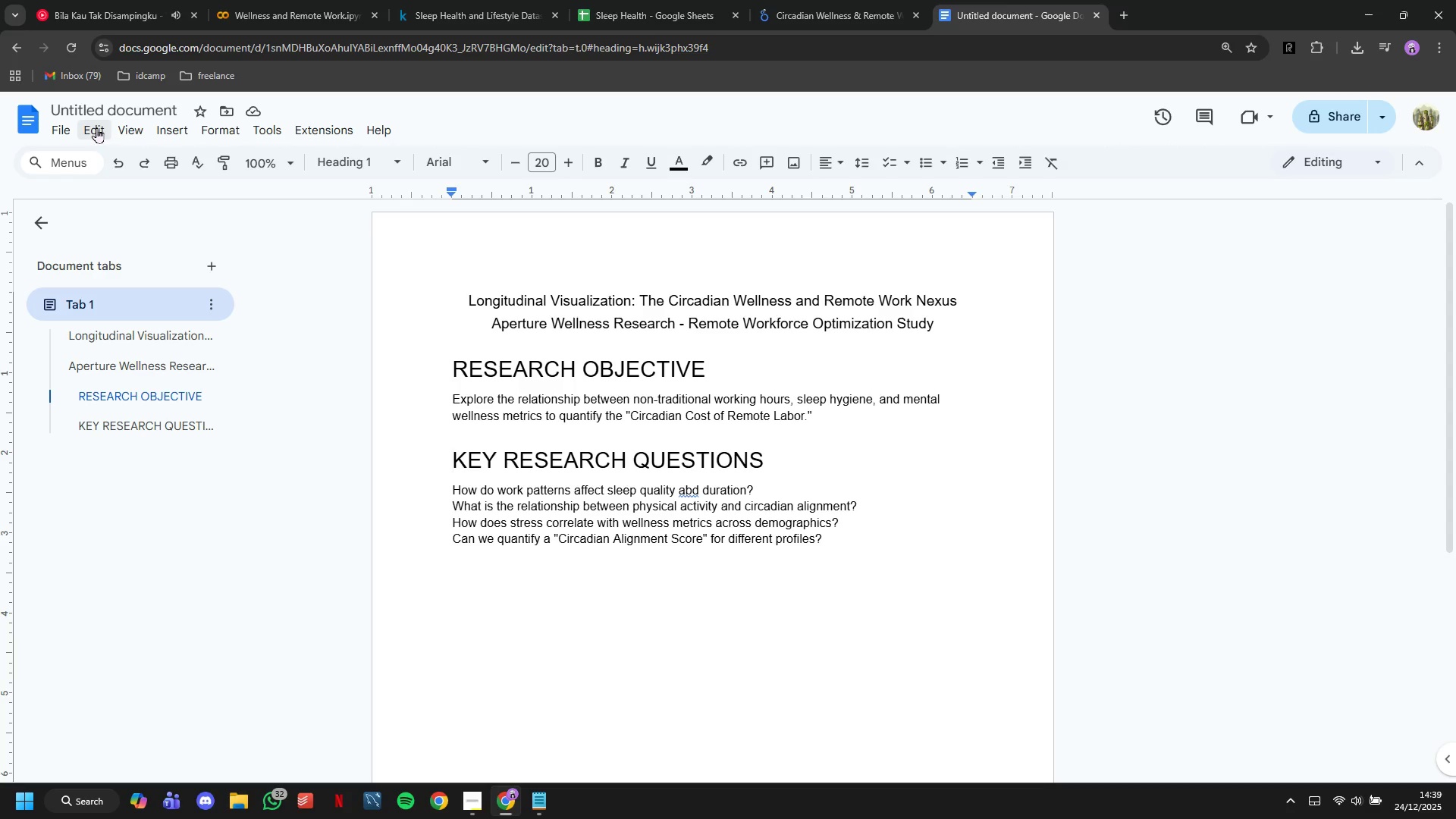 
left_click([94, 110])
 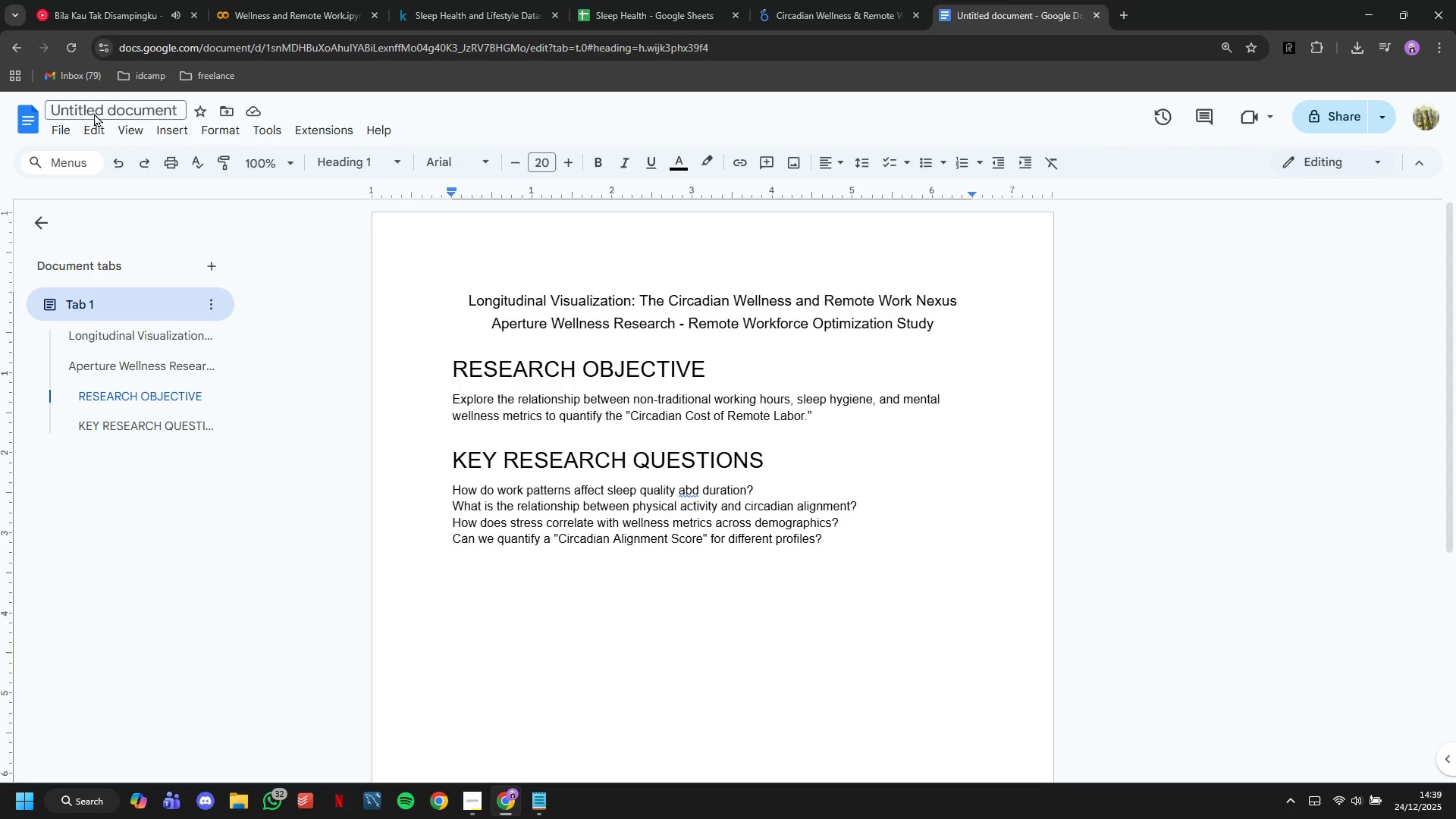 
double_click([94, 110])
 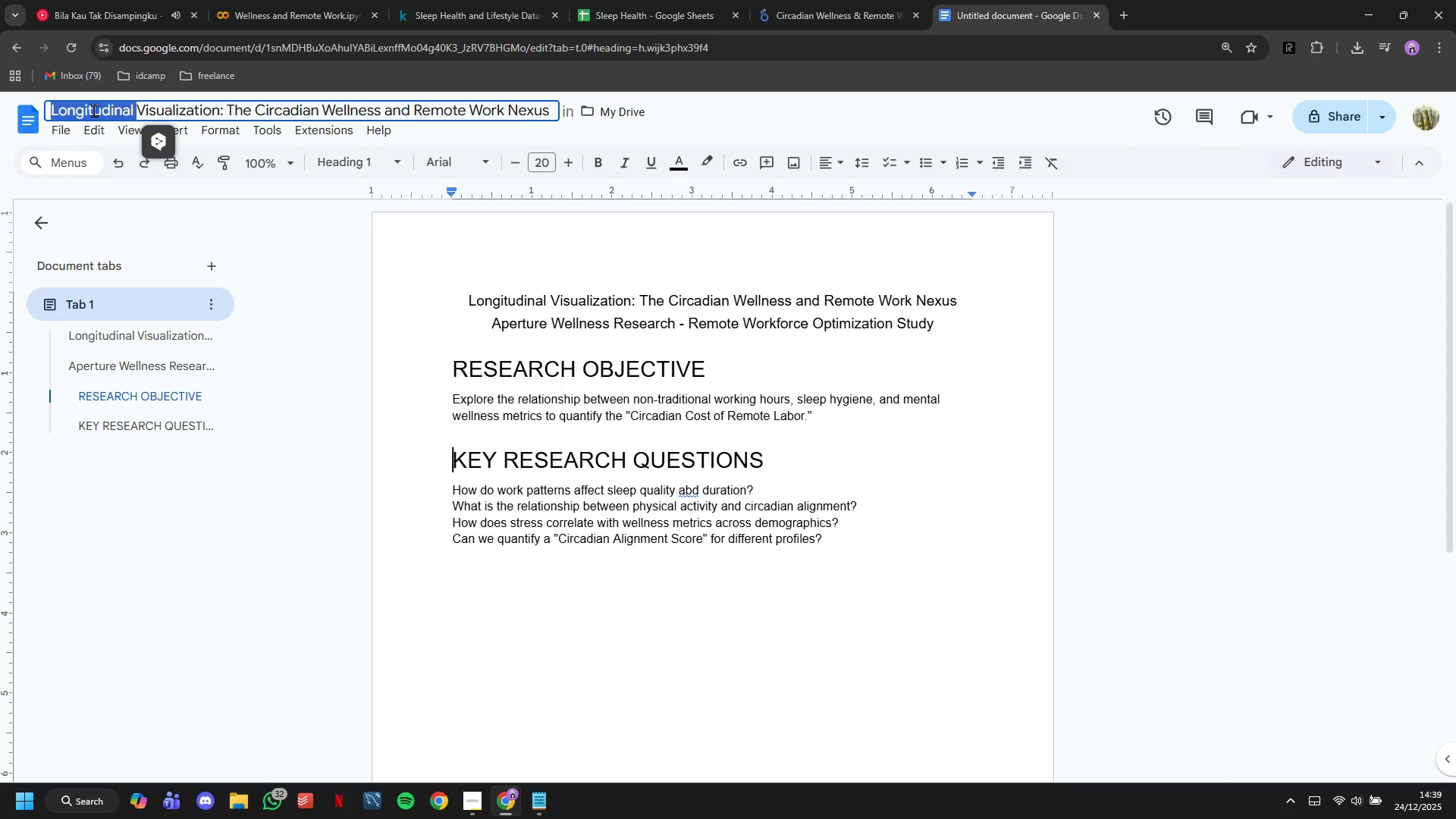 
double_click([94, 110])
 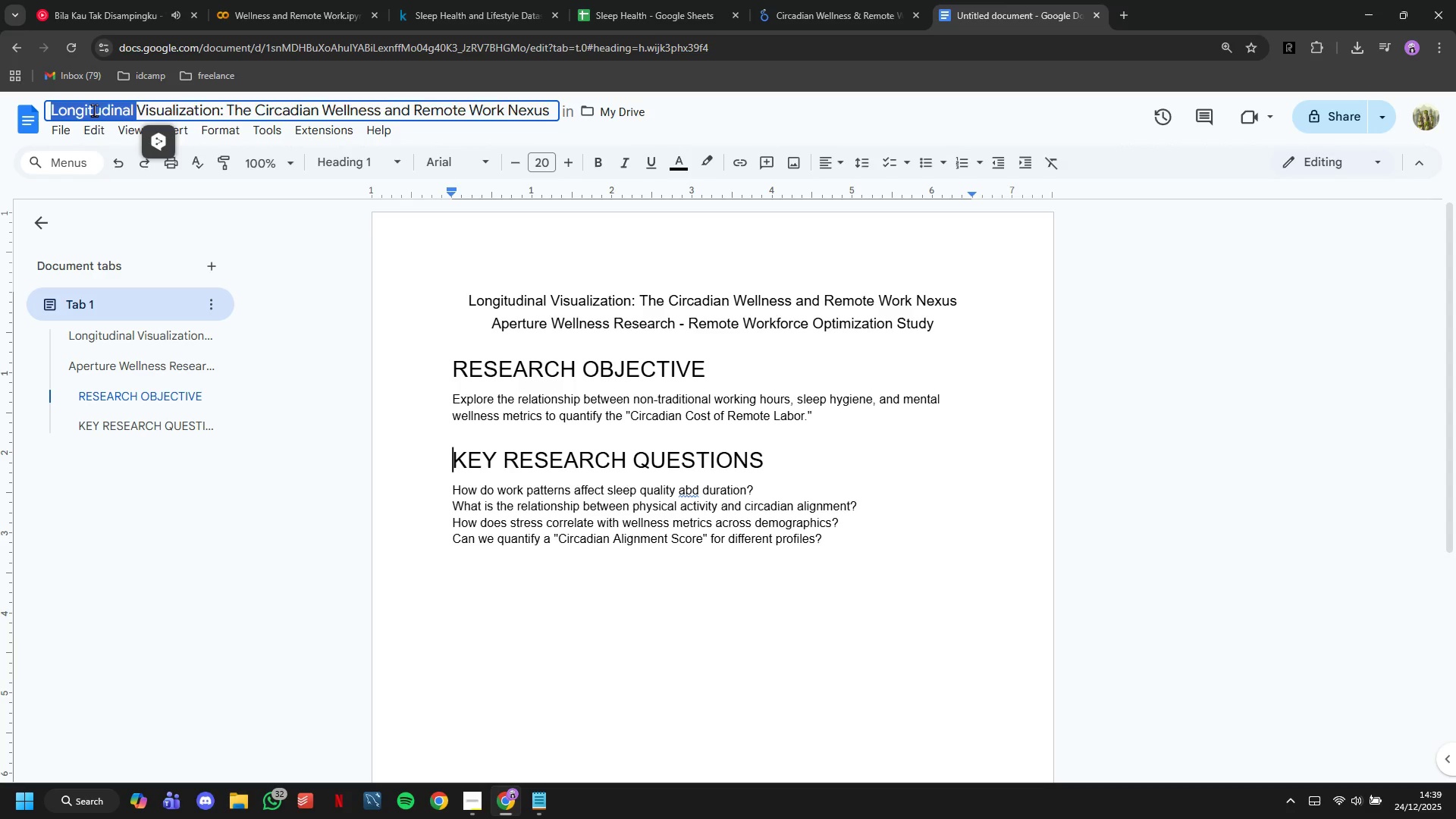 
triple_click([94, 110])
 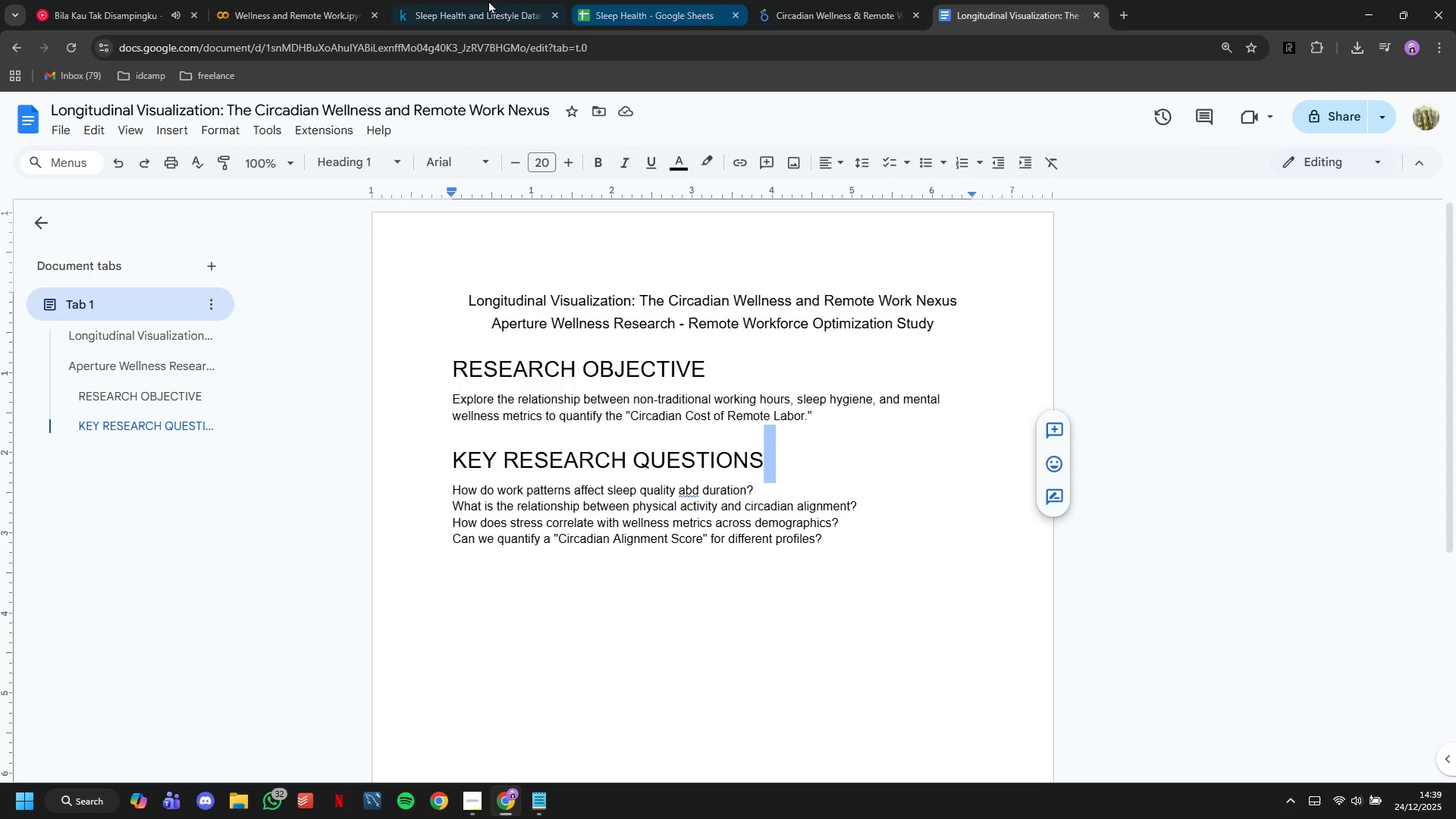 
left_click([309, 0])
 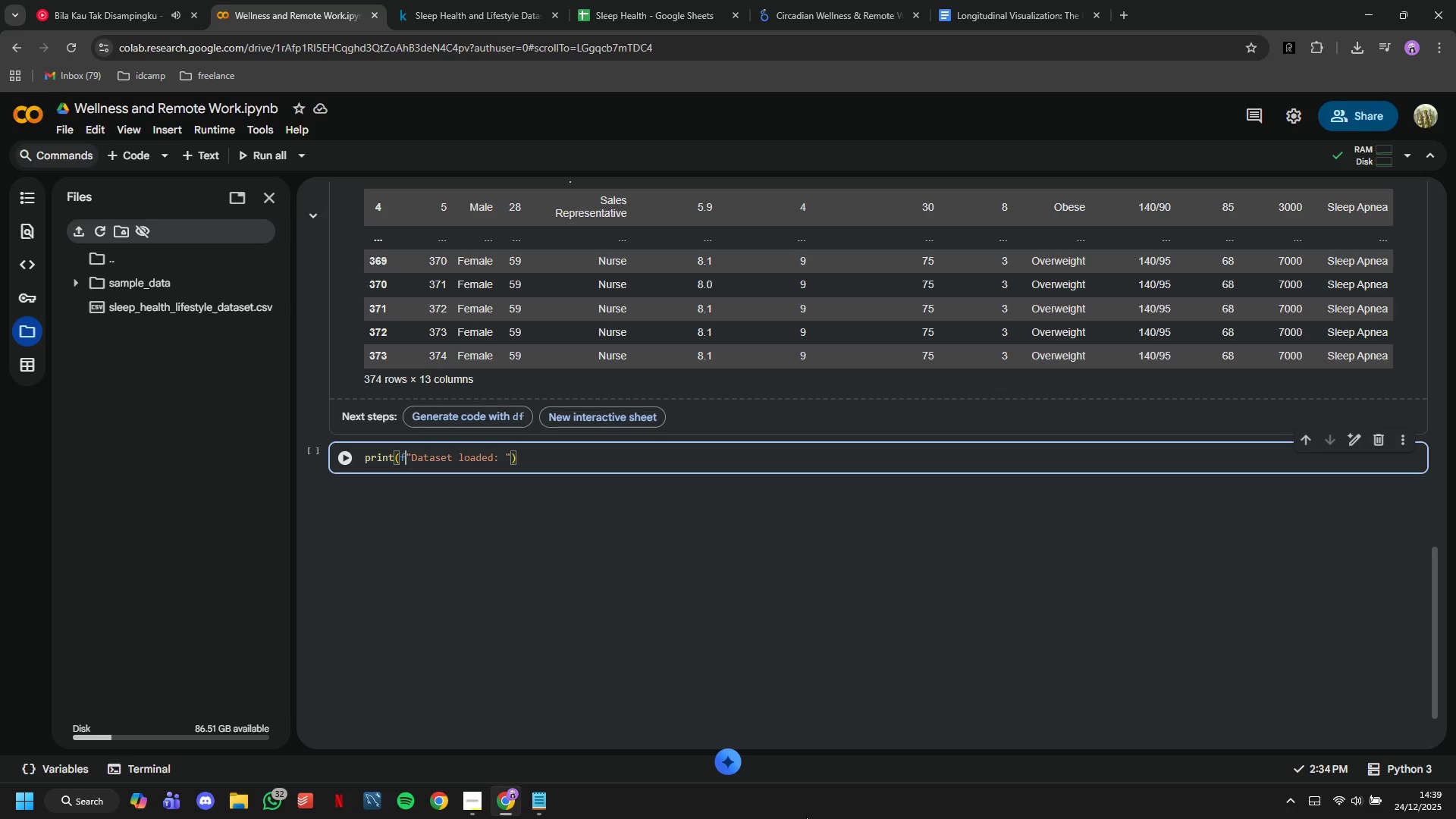 
hold_key(key=ArrowRight, duration=0.8)
 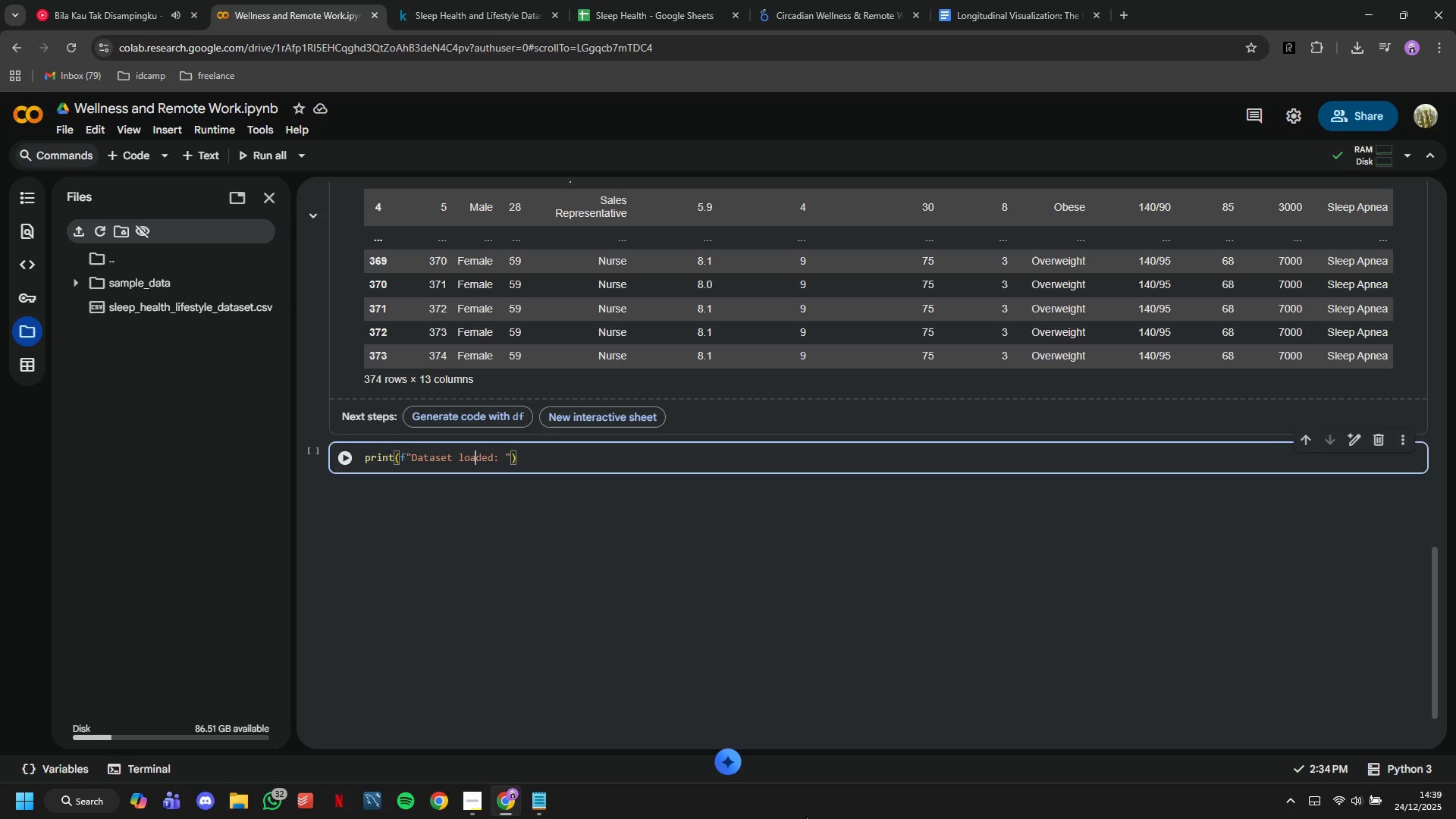 
key(ArrowRight)
 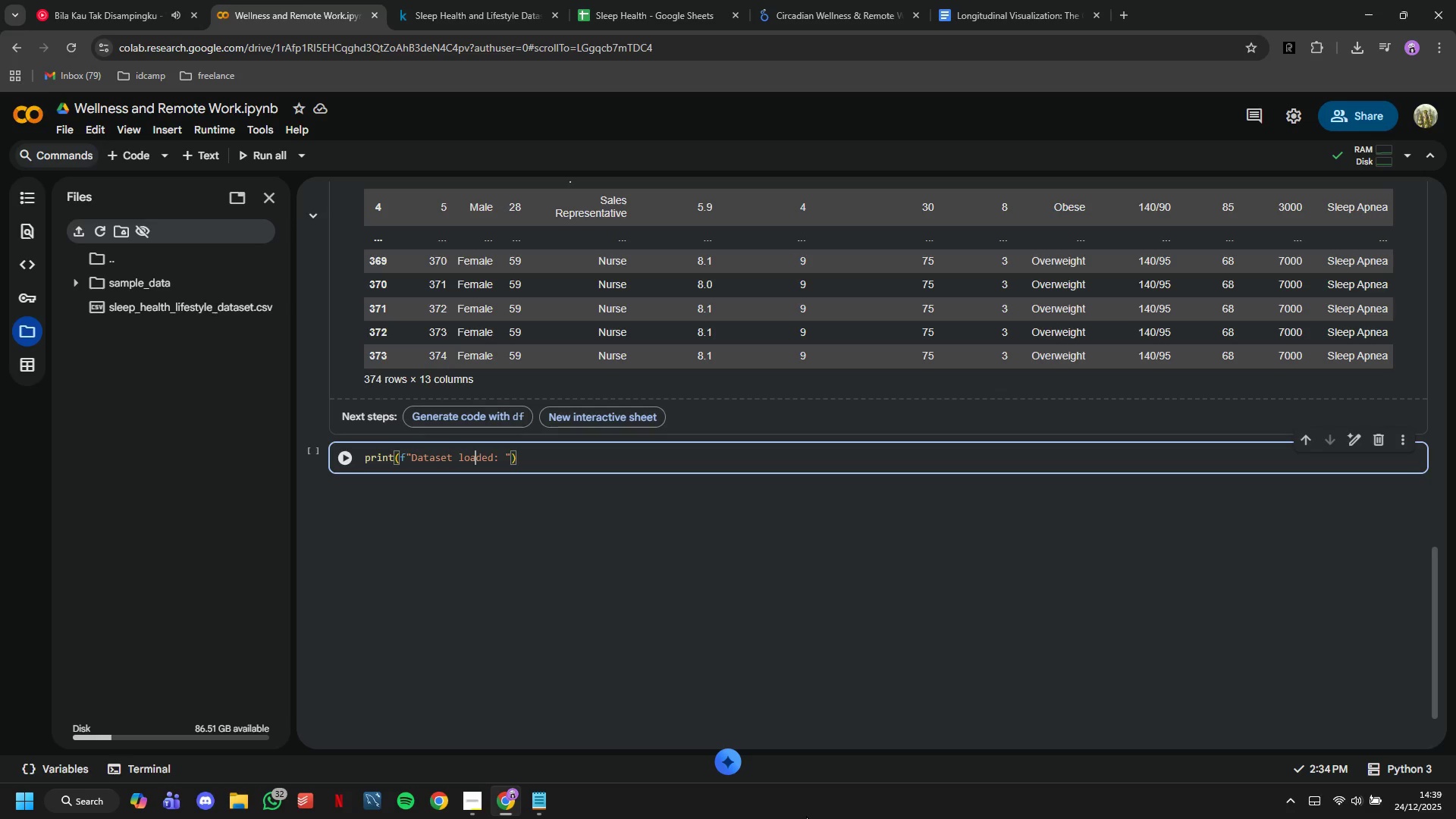 
key(ArrowRight)
 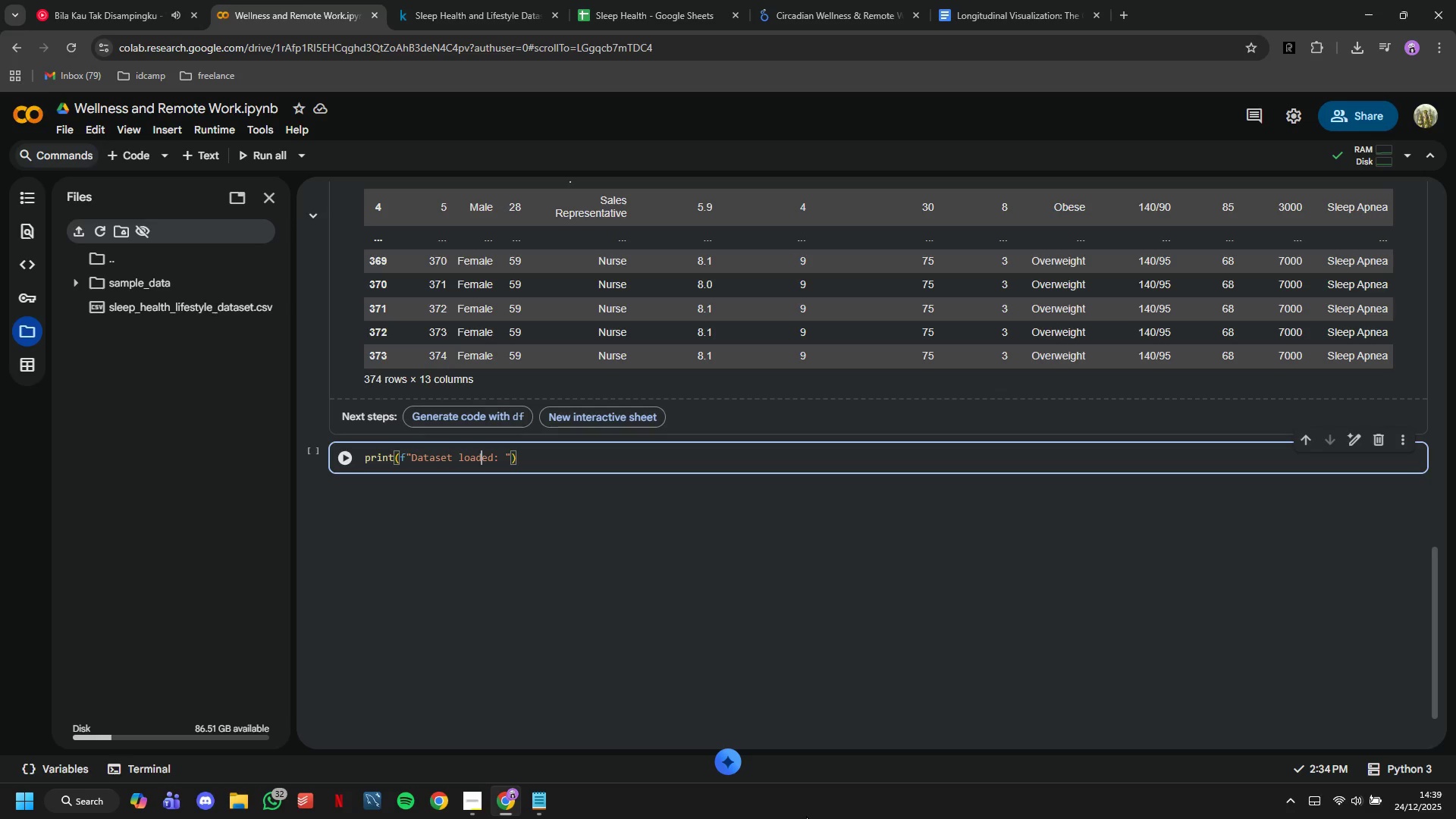 
key(ArrowRight)
 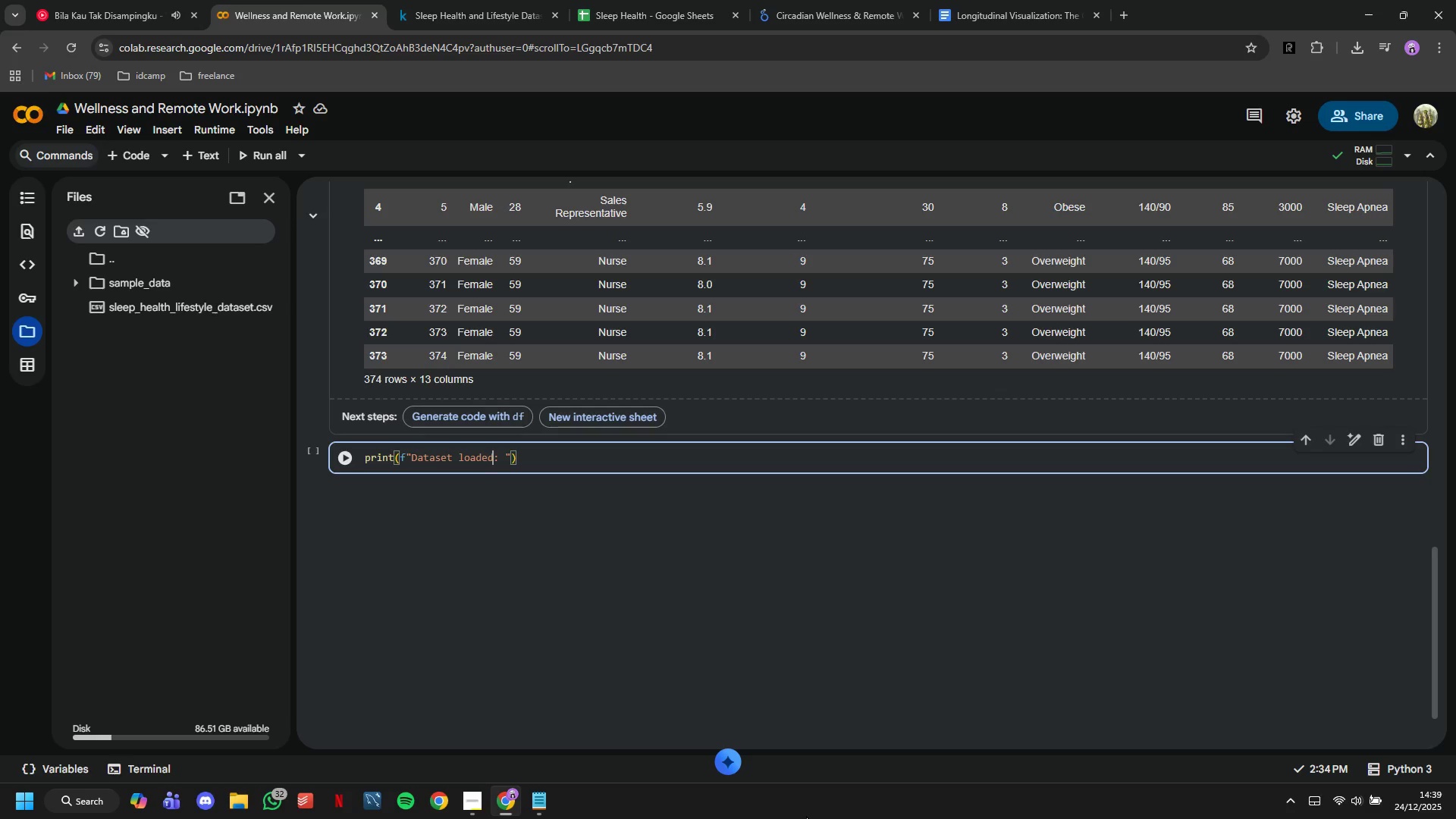 
key(ArrowRight)
 